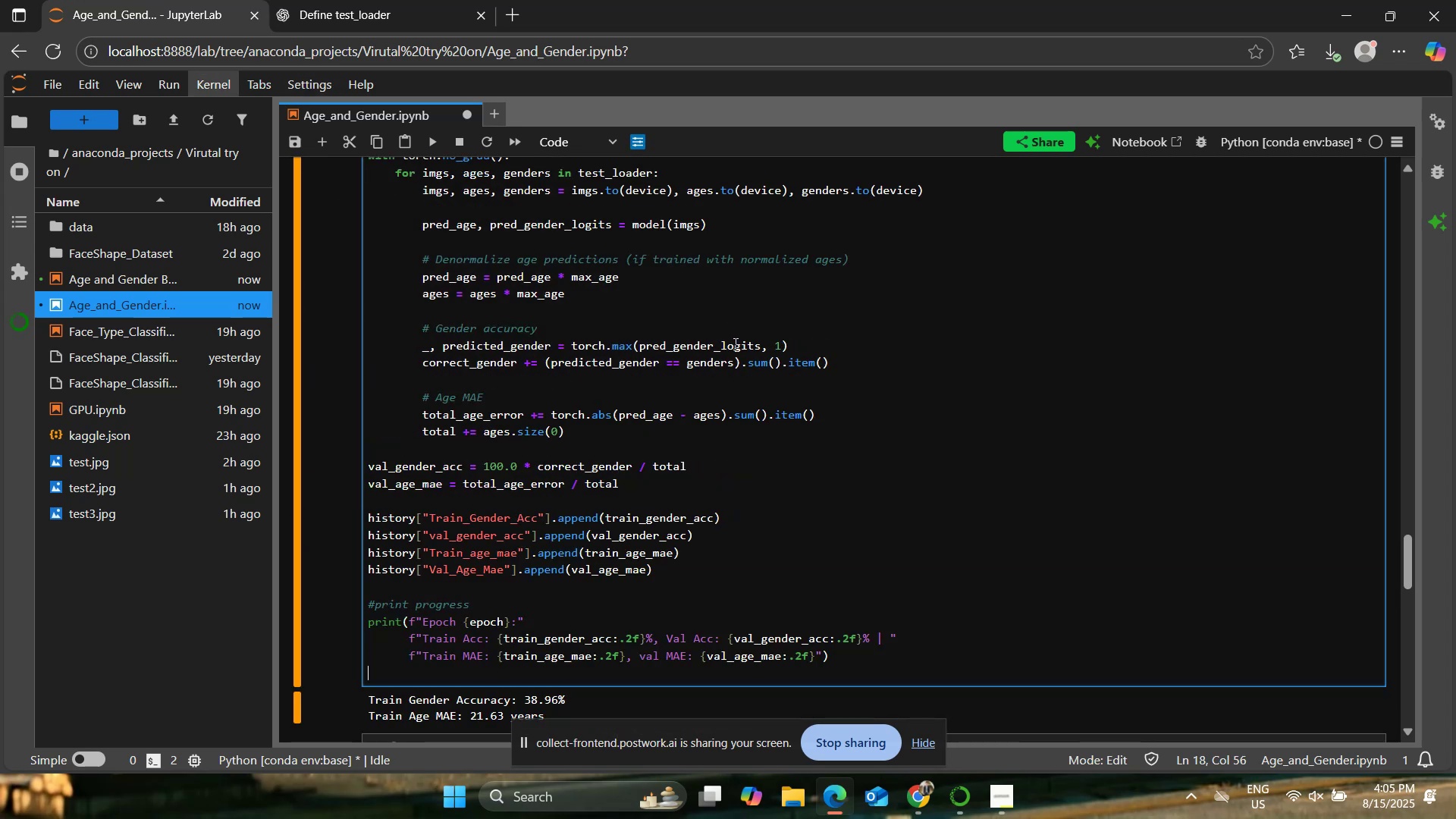 
key(Control+Z)
 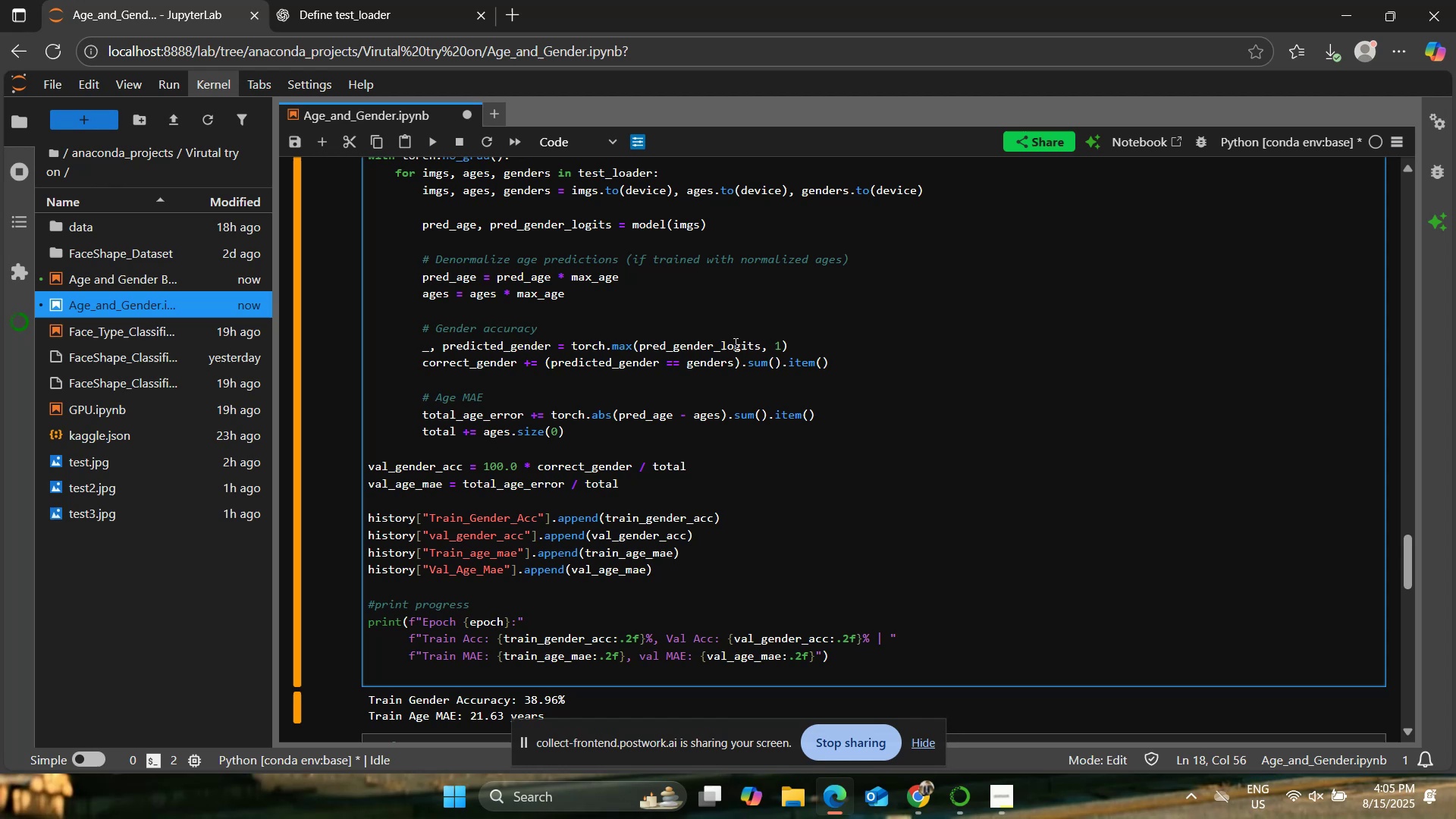 
key(Control+Z)
 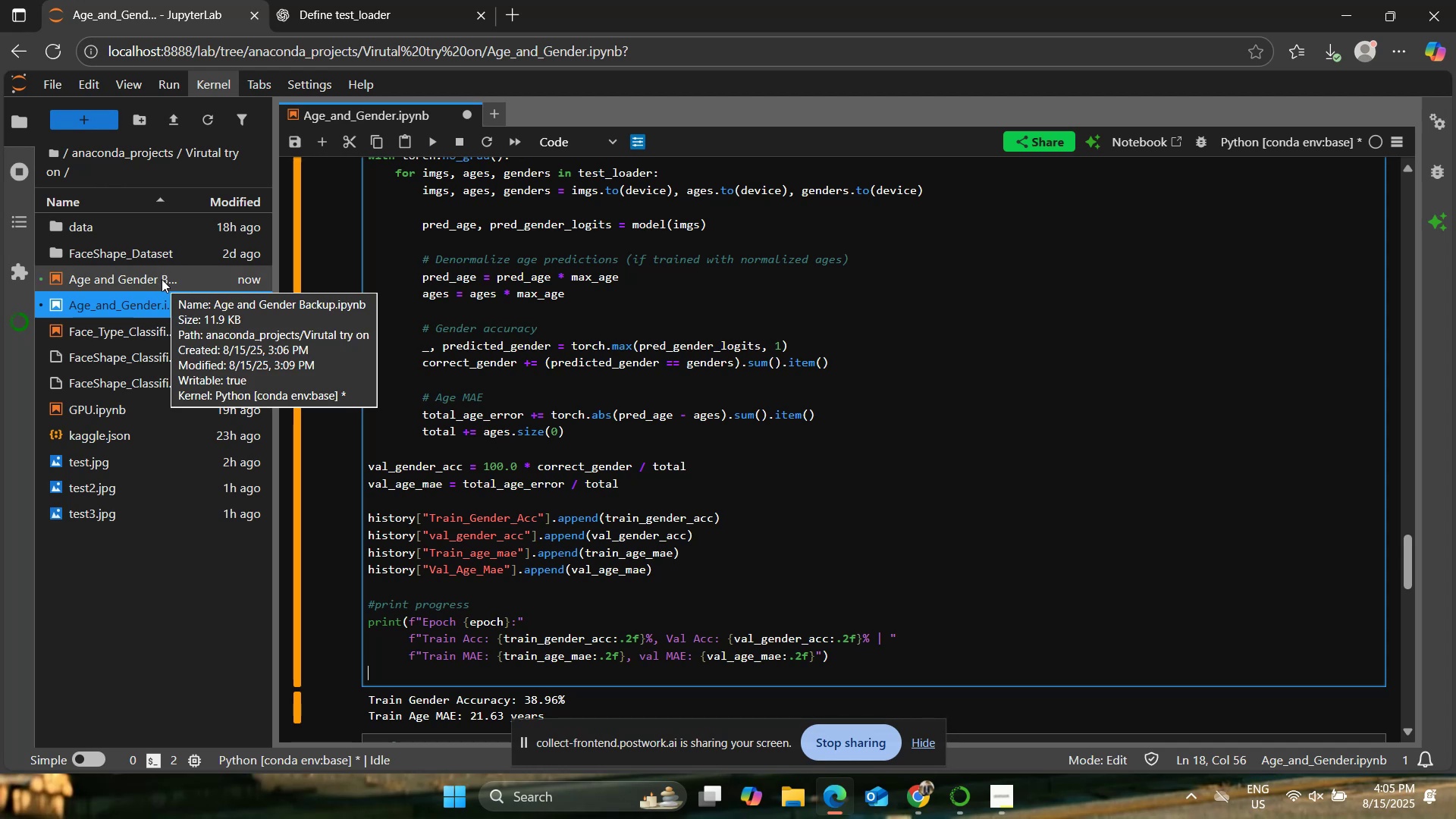 
double_click([162, 279])
 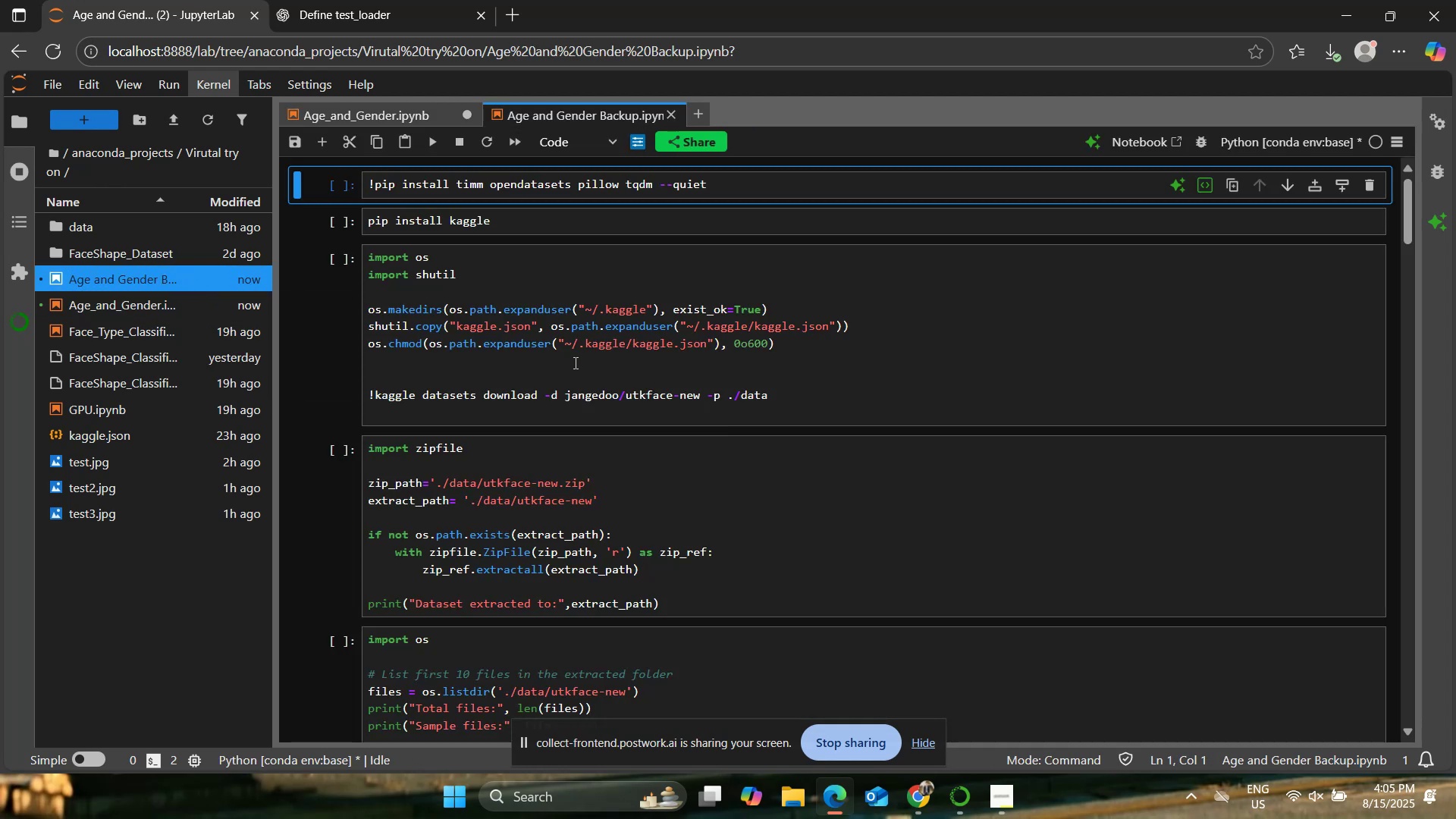 
scroll: coordinate [582, 369], scroll_direction: down, amount: 27.0
 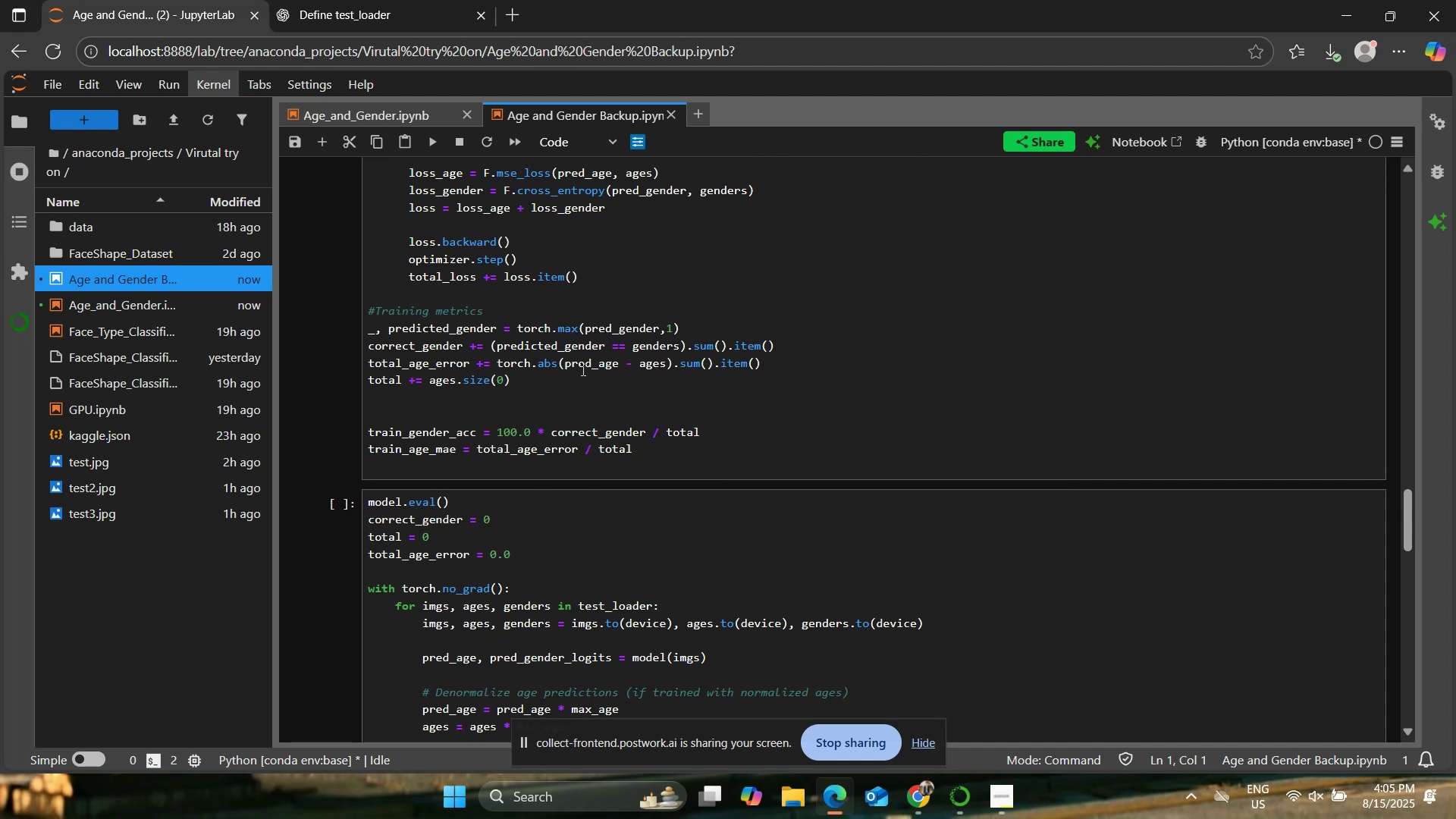 
wait(13.47)
 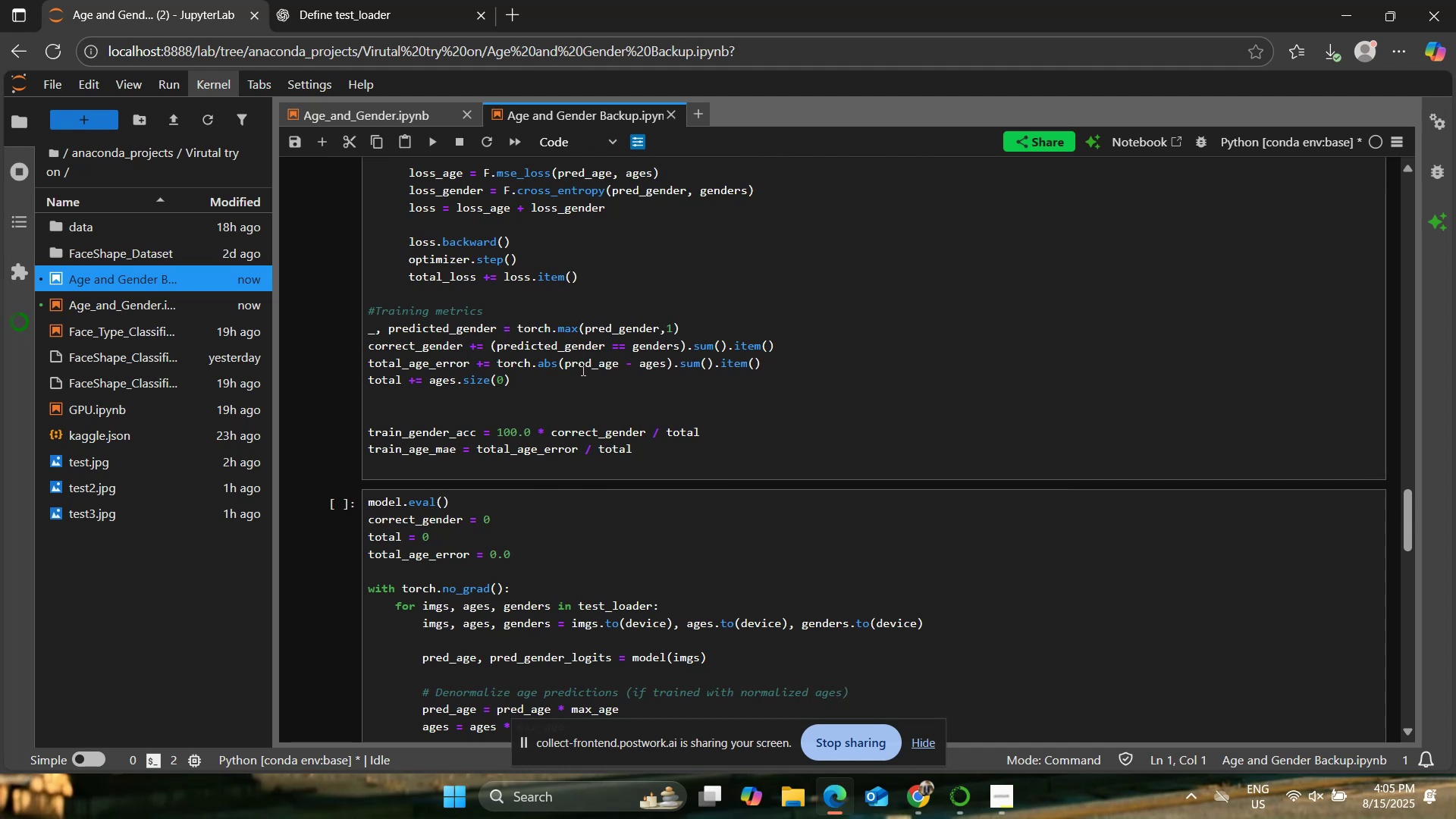 
scroll: coordinate [588, 369], scroll_direction: down, amount: 2.0
 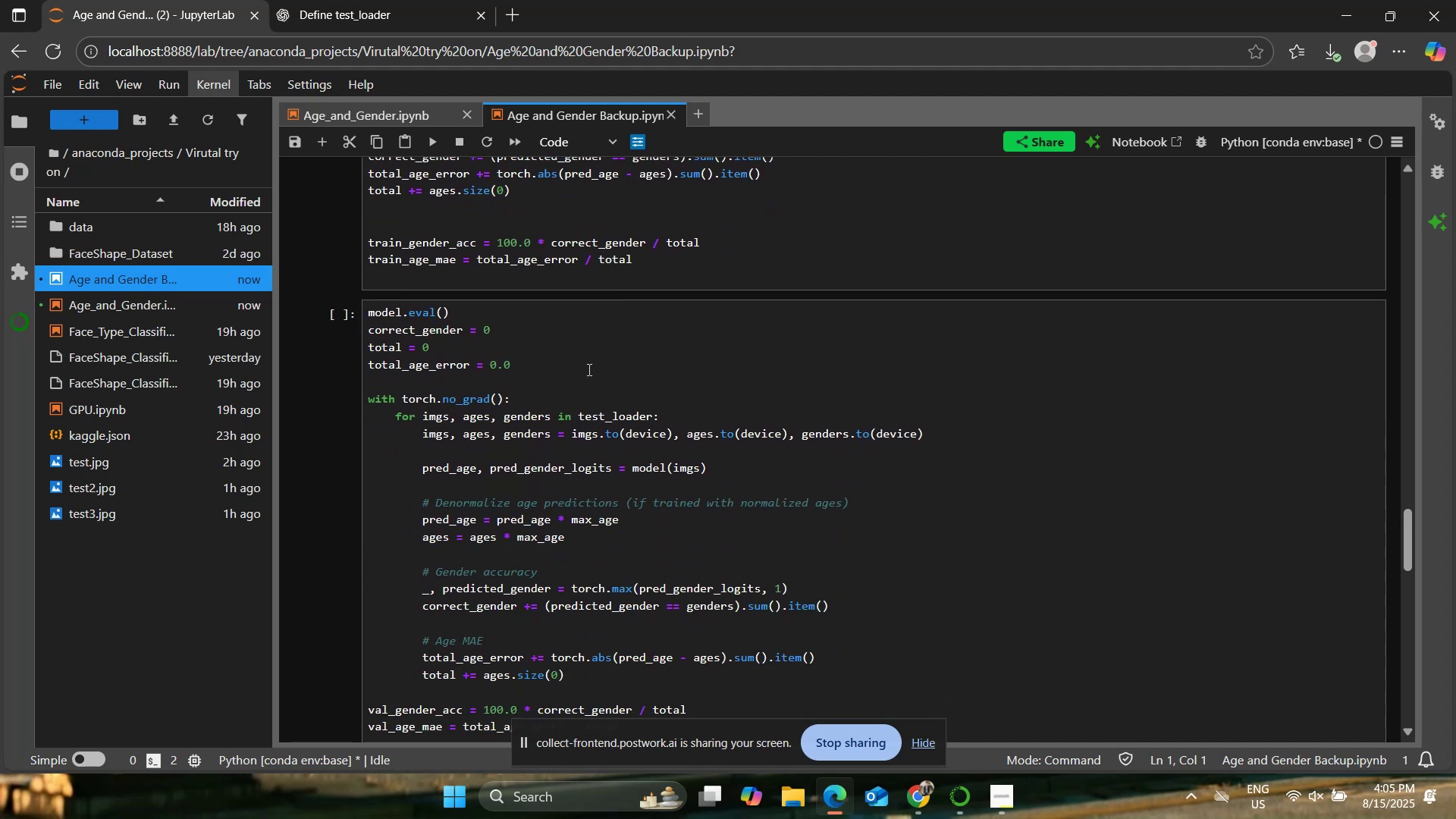 
scroll: coordinate [587, 368], scroll_direction: up, amount: 6.0
 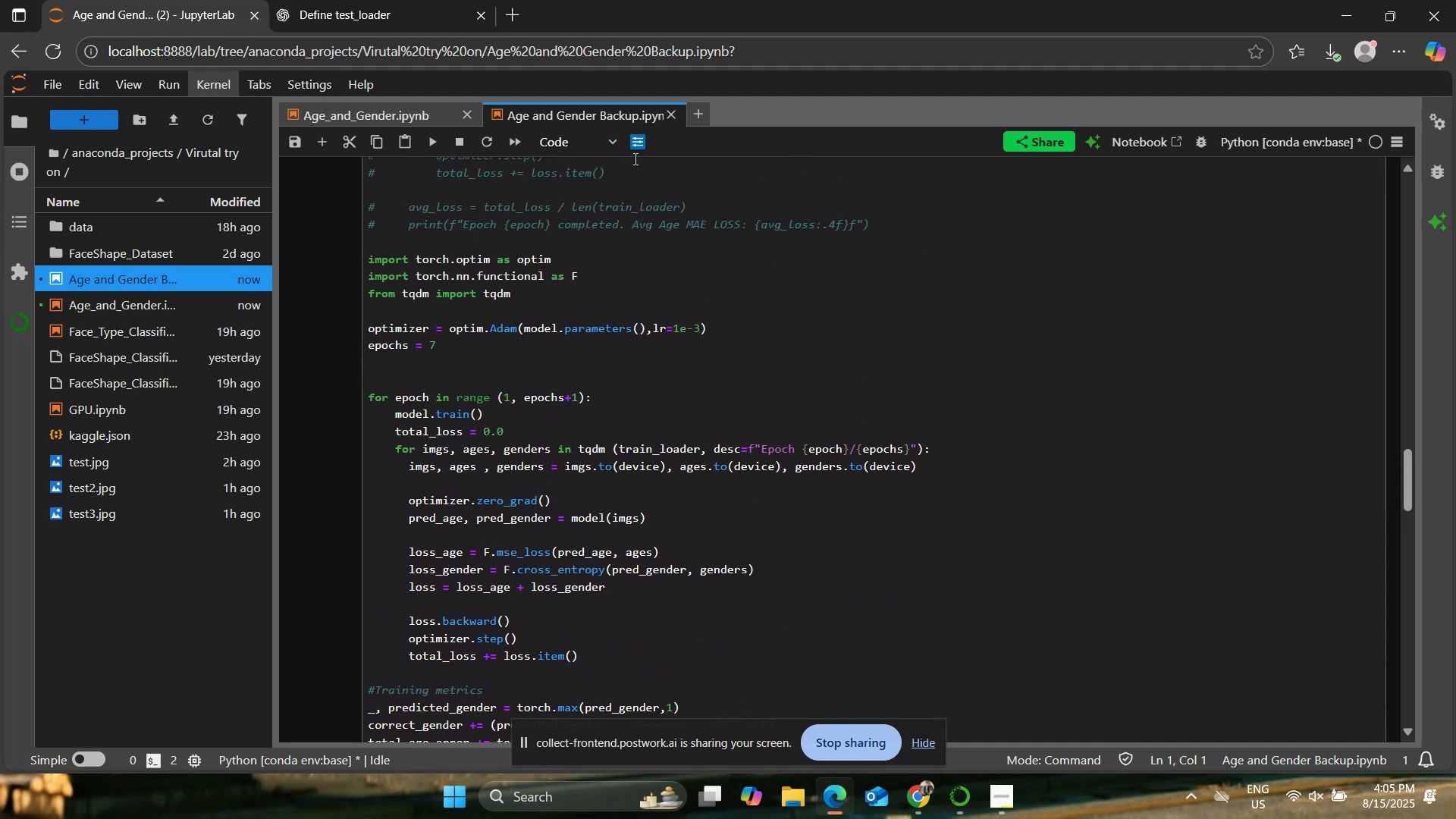 
left_click([667, 109])
 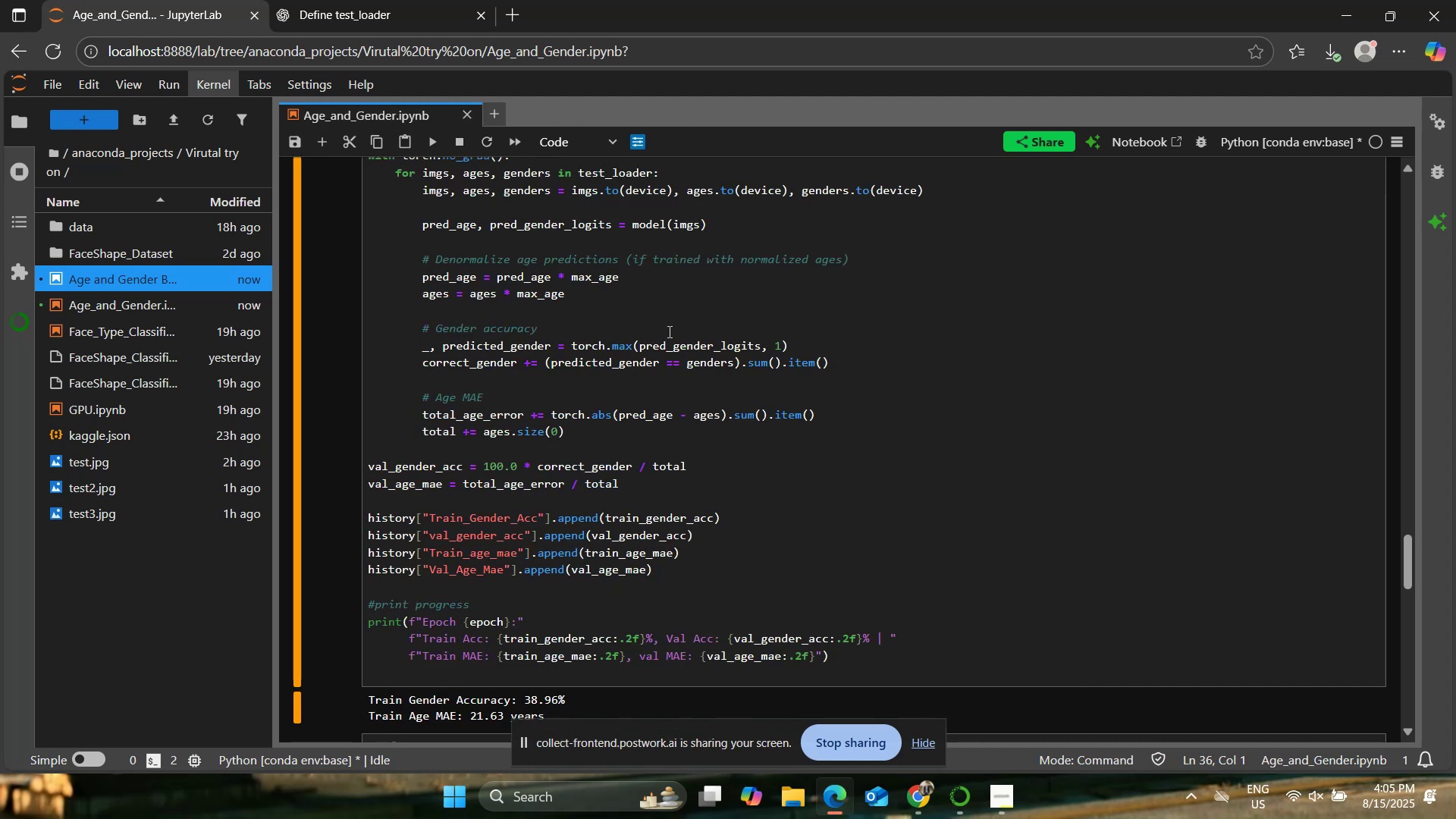 
left_click([702, 392])
 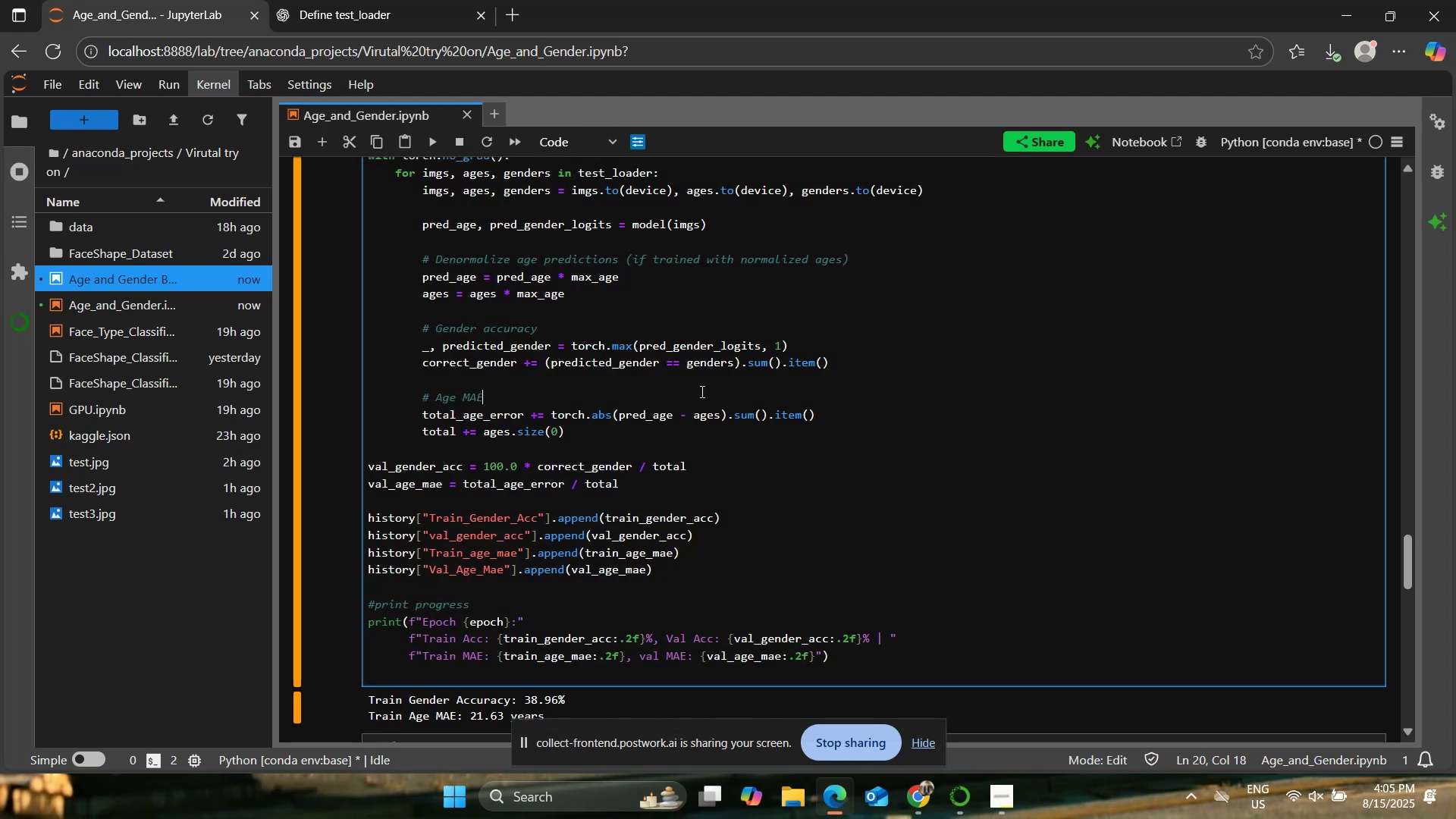 
scroll: coordinate [695, 392], scroll_direction: up, amount: 3.0
 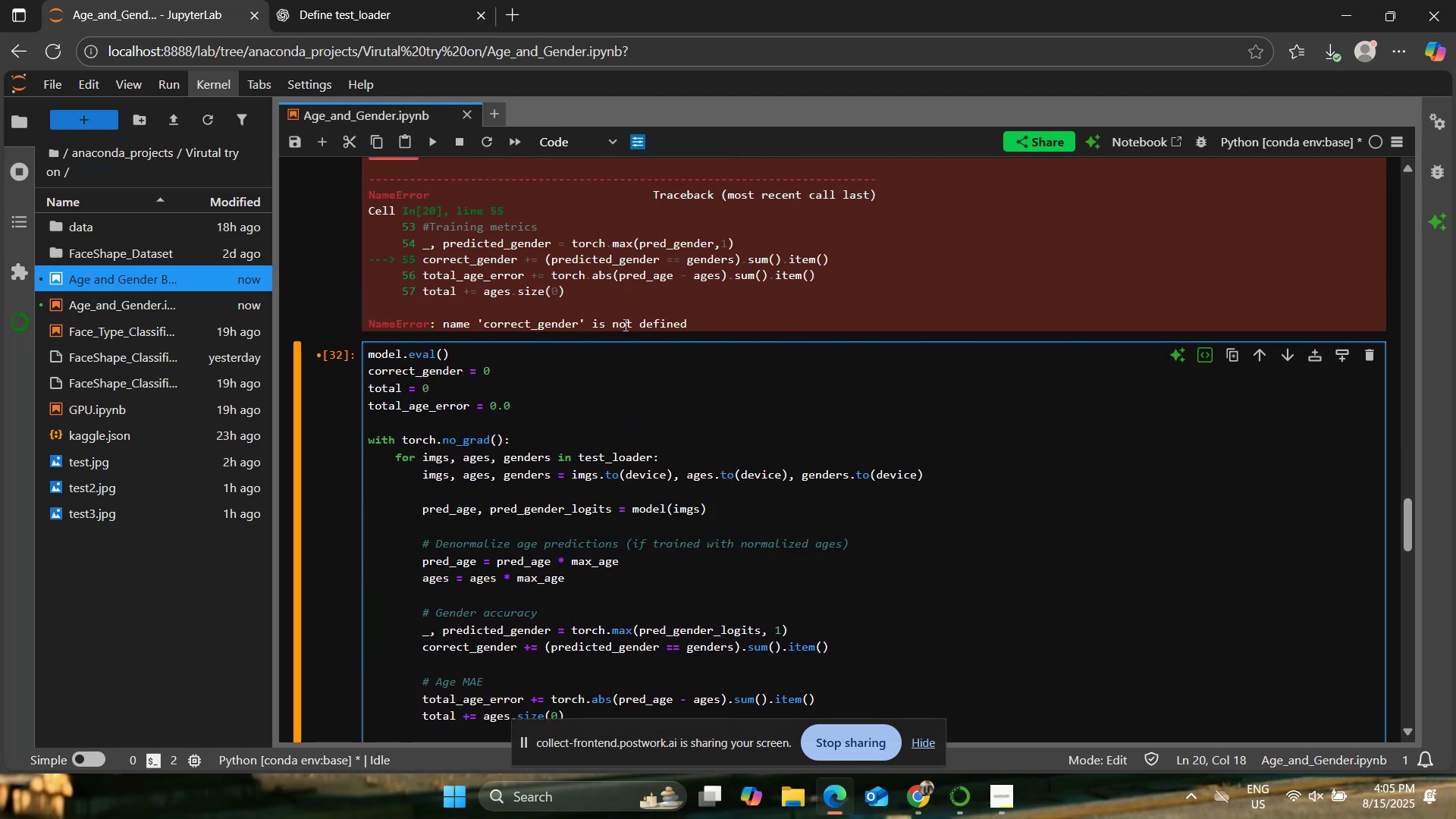 
left_click([386, 0])
 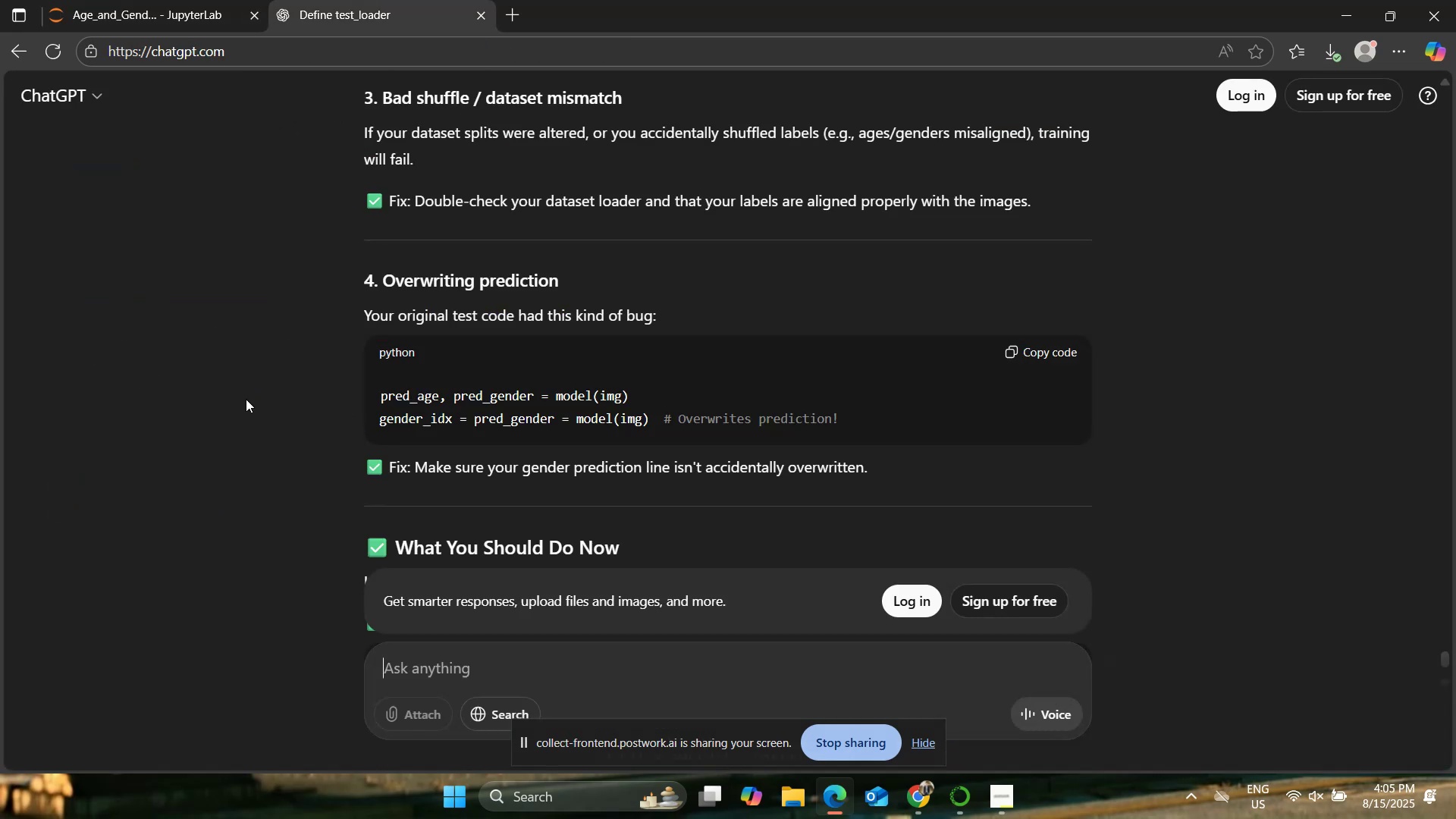 
scroll: coordinate [246, 397], scroll_direction: down, amount: 5.0
 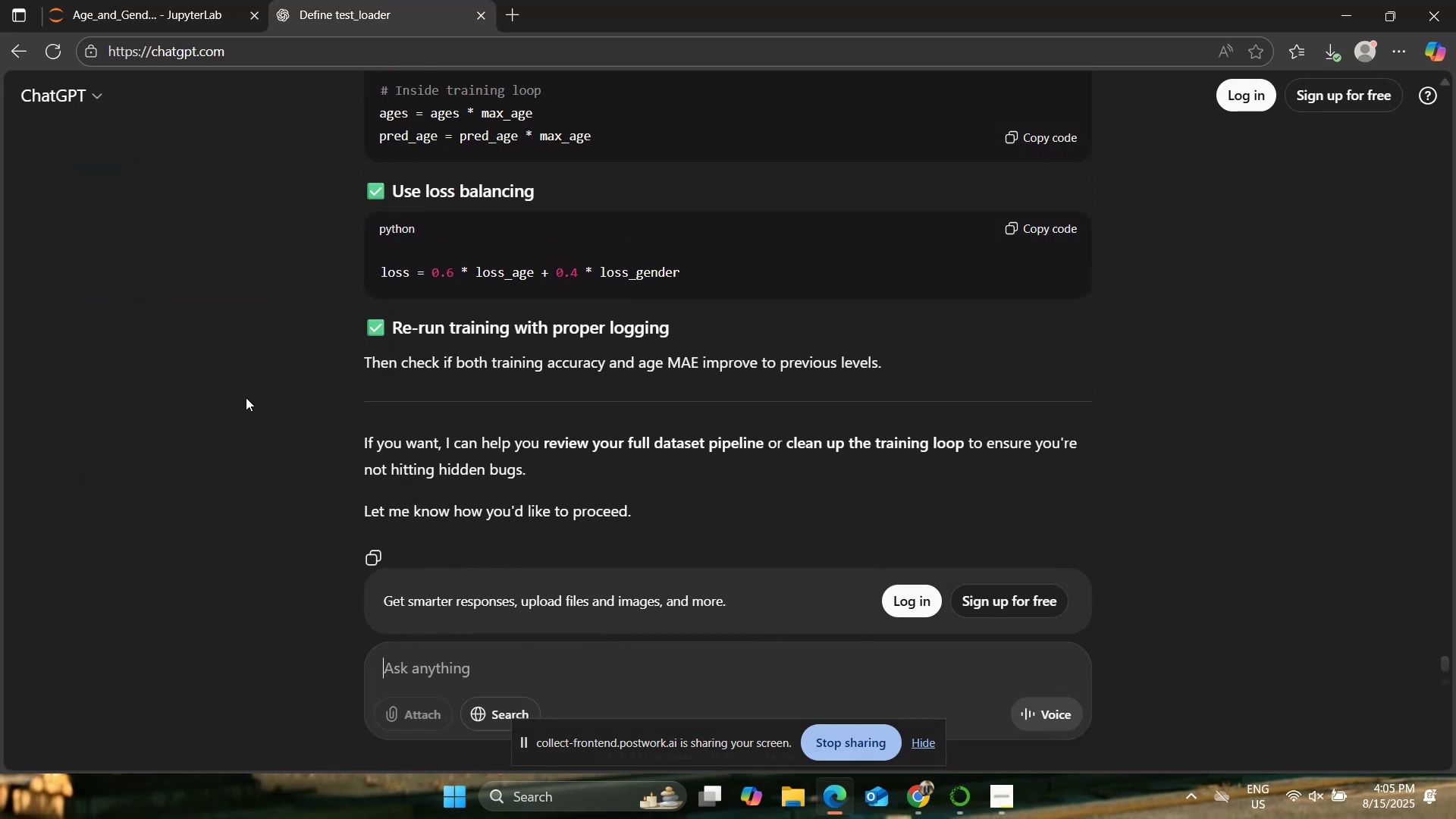 
scroll: coordinate [246, 396], scroll_direction: up, amount: 18.0
 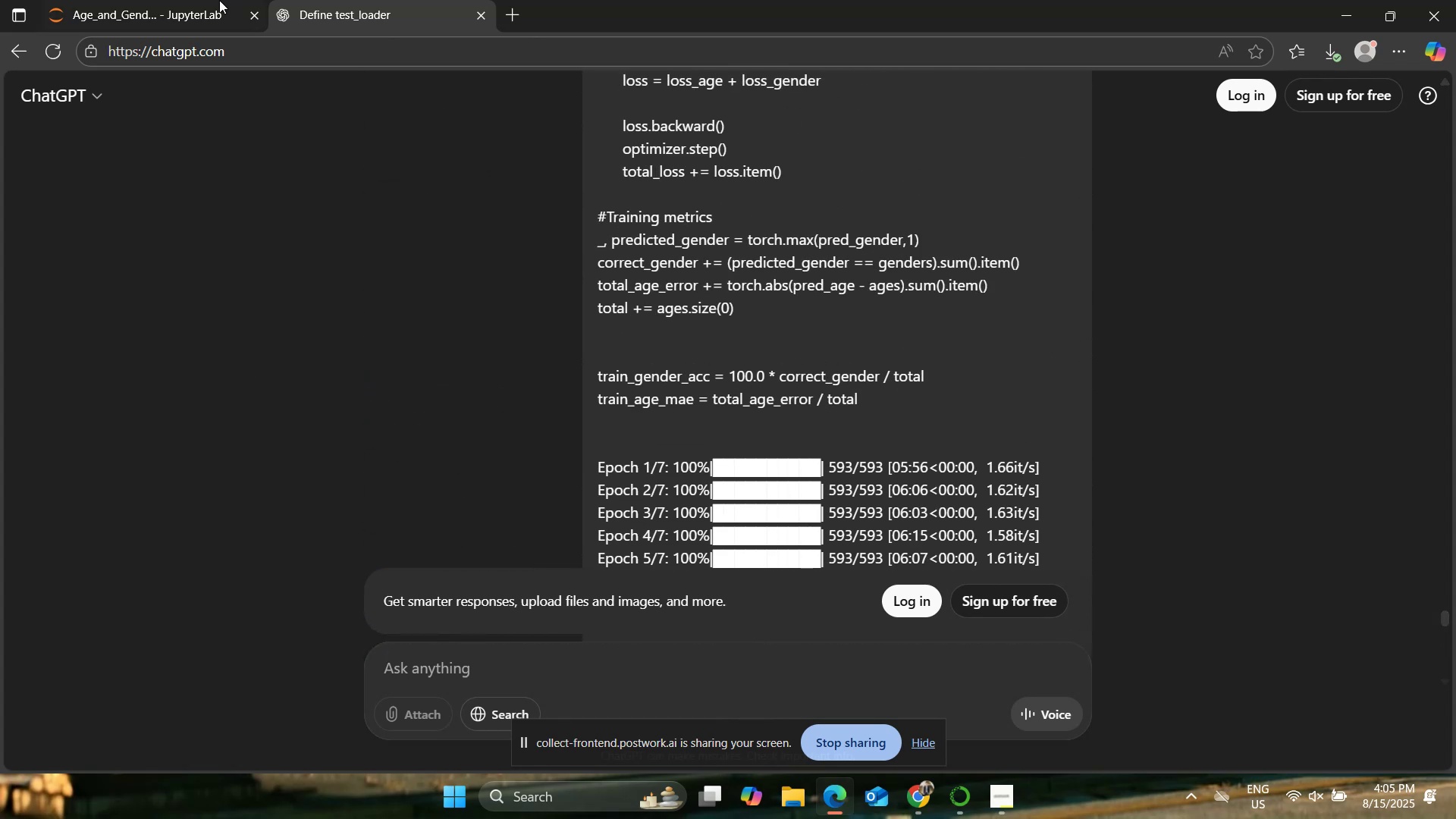 
left_click([192, 0])
 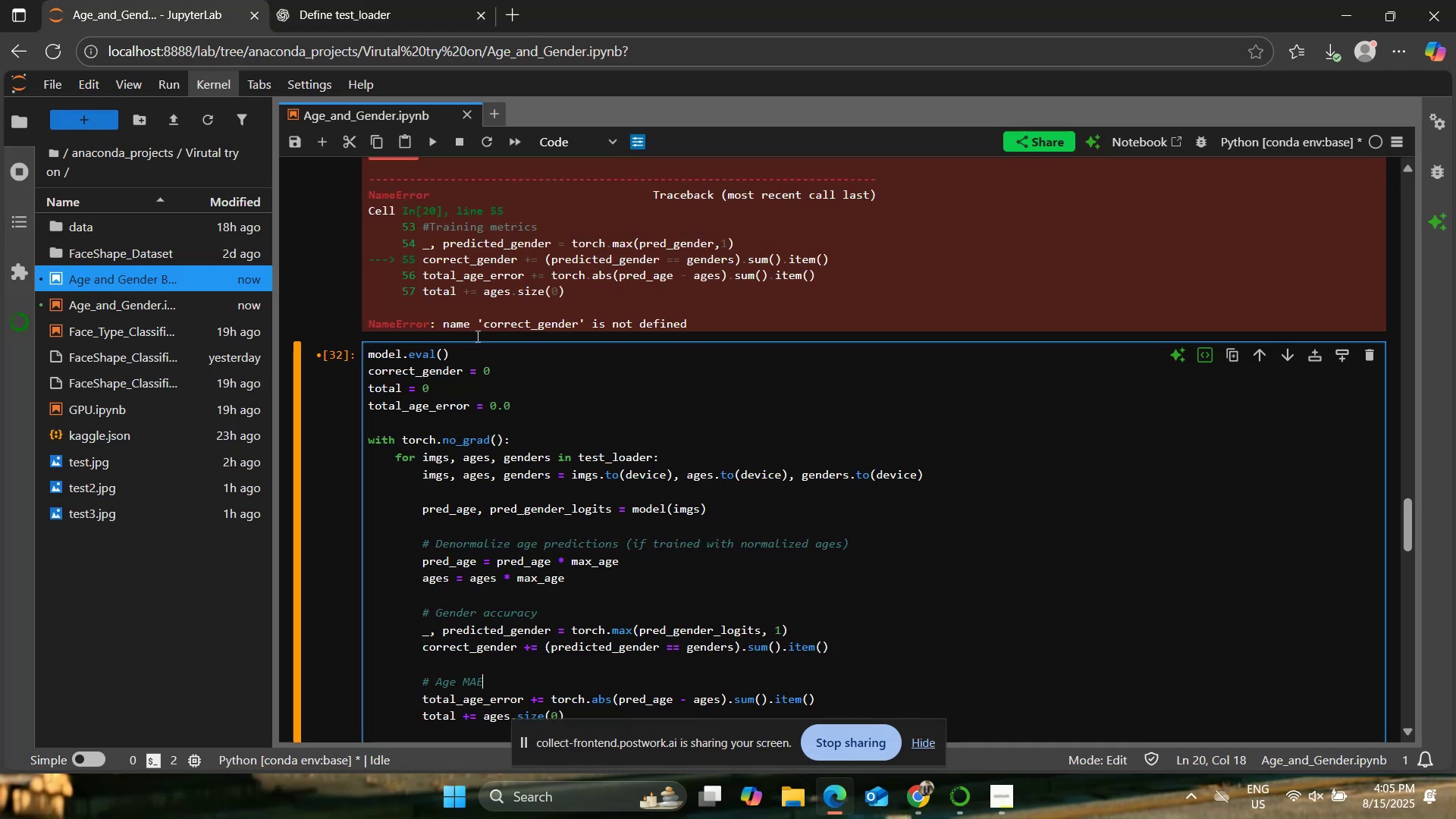 
scroll: coordinate [734, 431], scroll_direction: up, amount: 12.0
 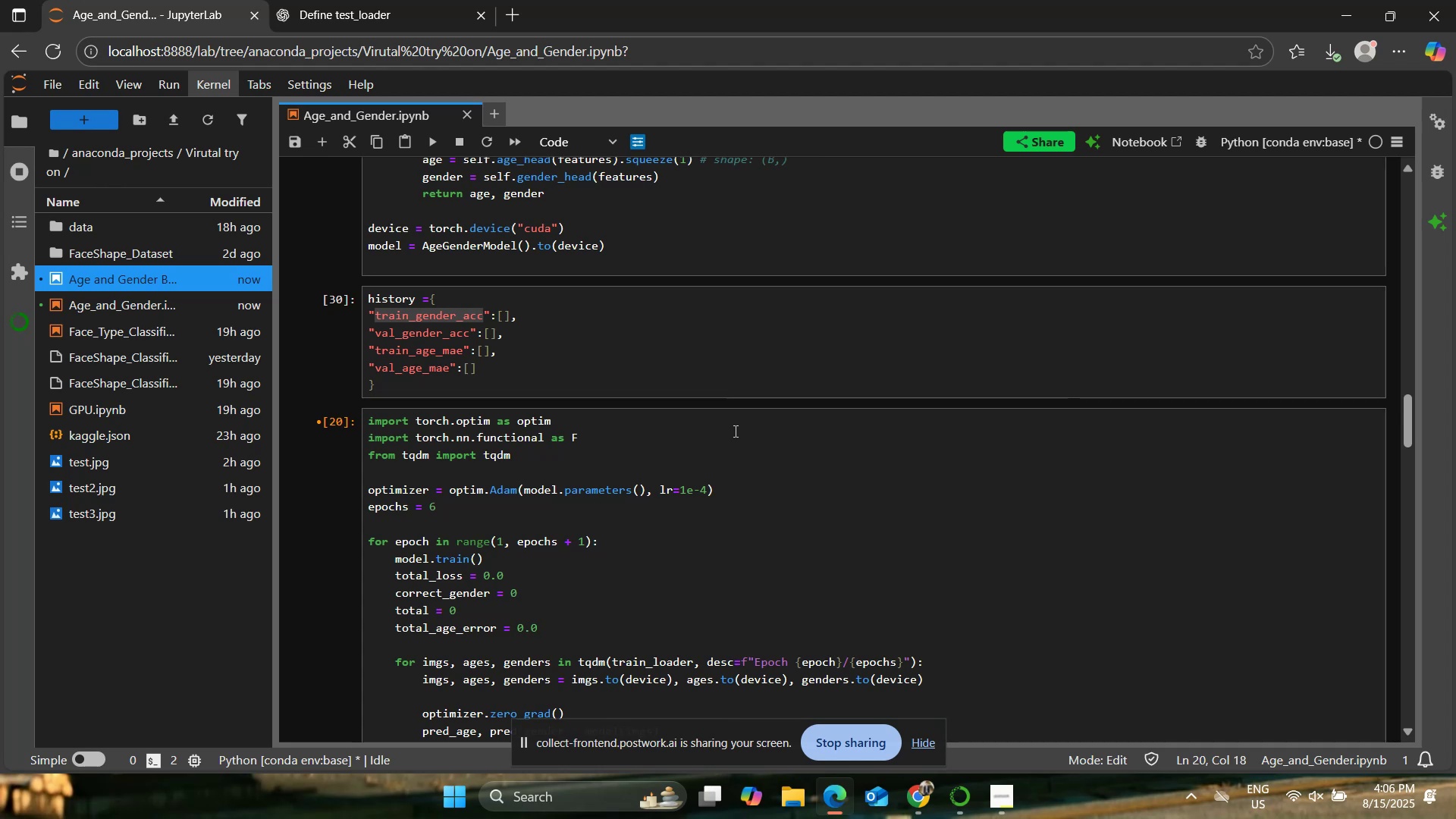 
scroll: coordinate [734, 431], scroll_direction: down, amount: 1.0
 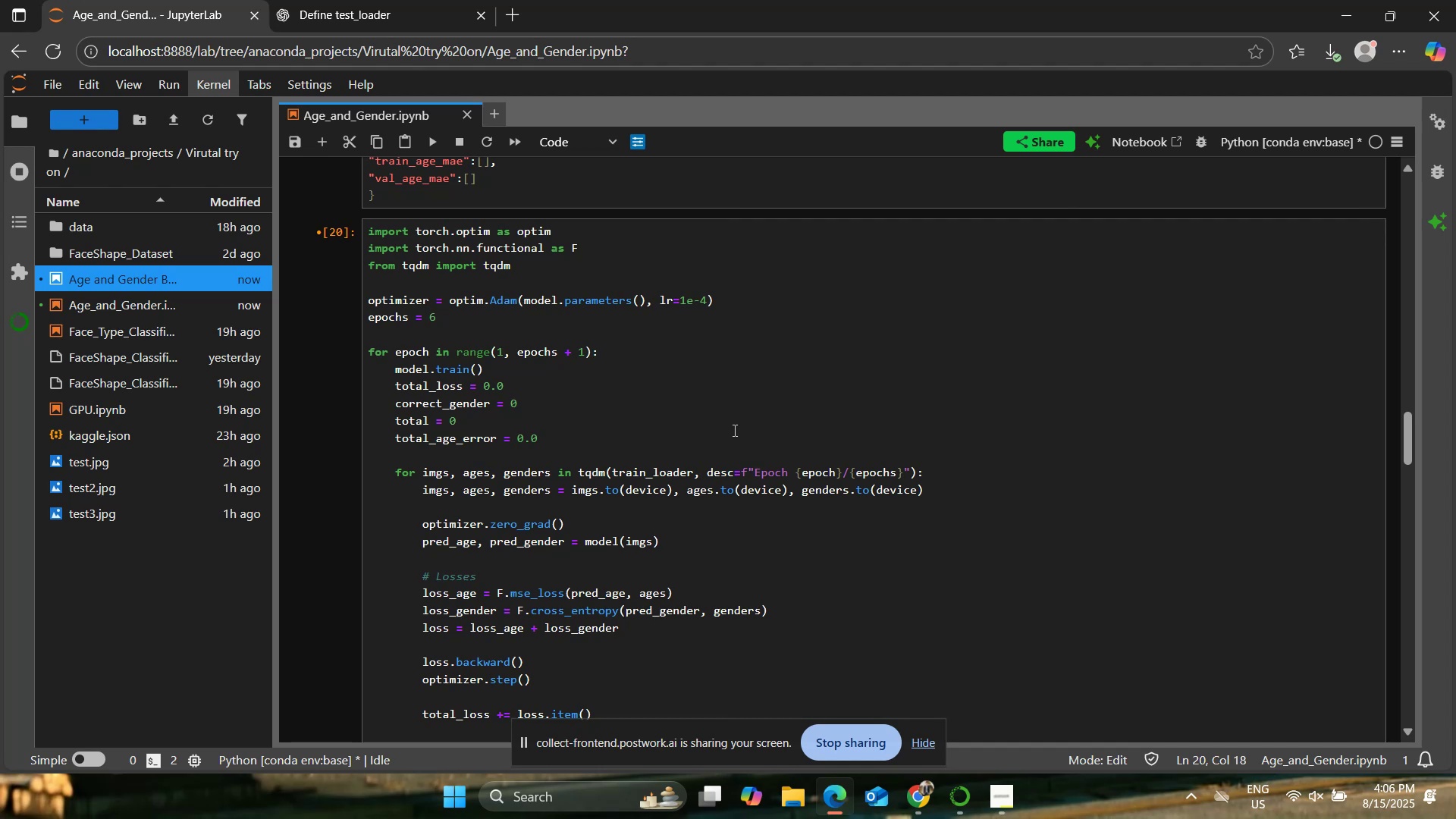 
wait(24.22)
 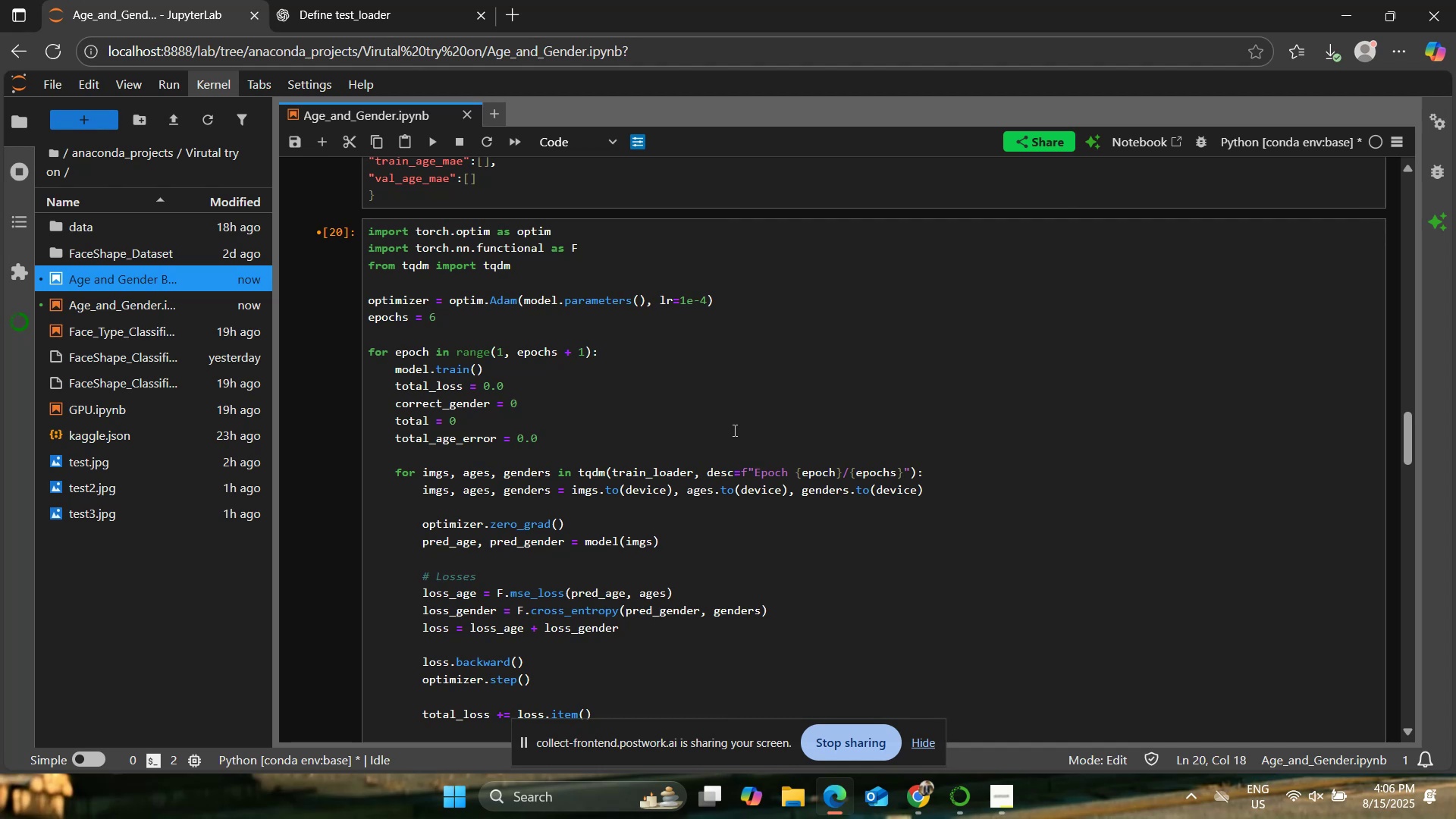 
scroll: coordinate [741, 422], scroll_direction: up, amount: 6.0
 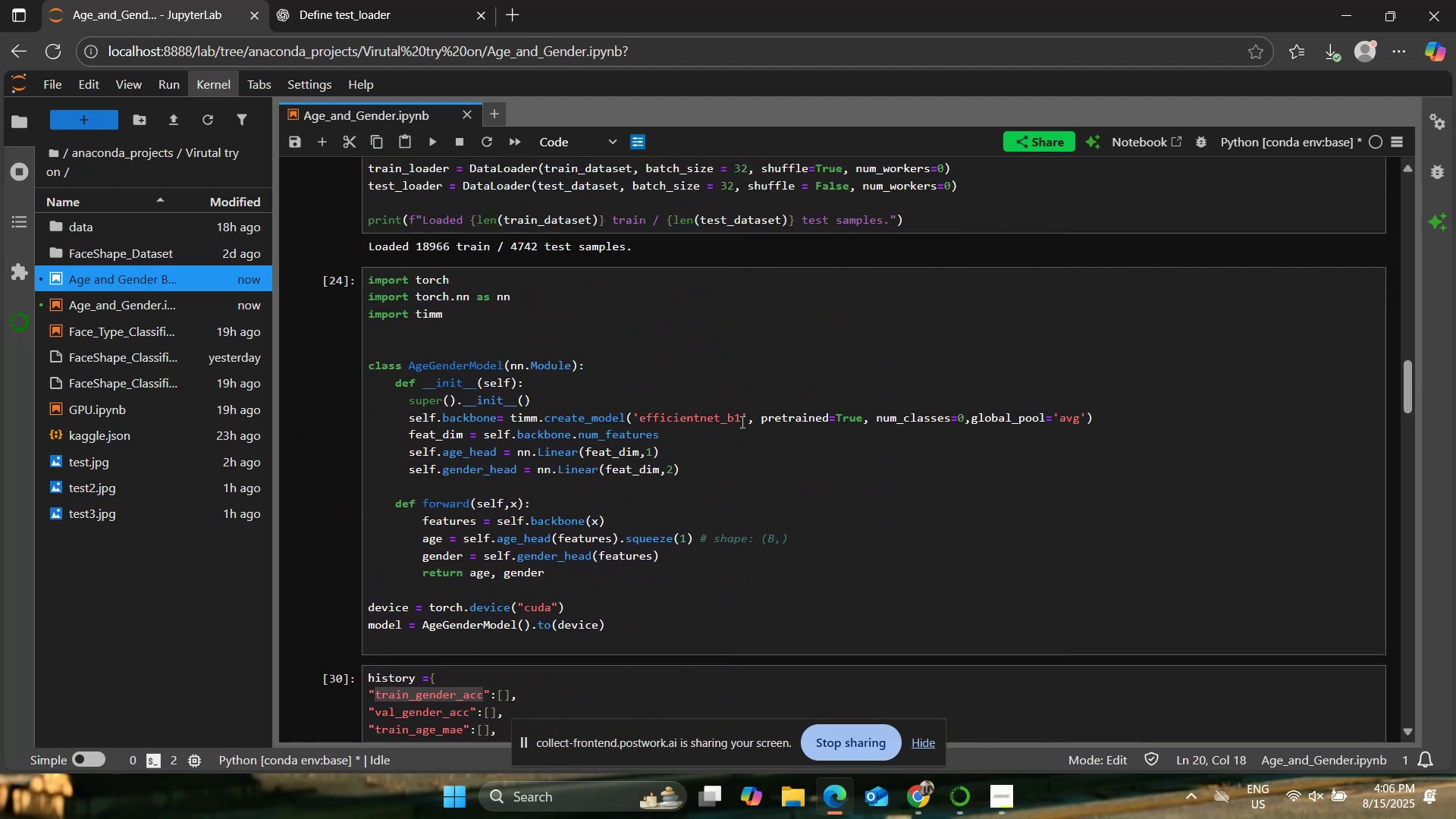 
scroll: coordinate [741, 422], scroll_direction: down, amount: 1.0
 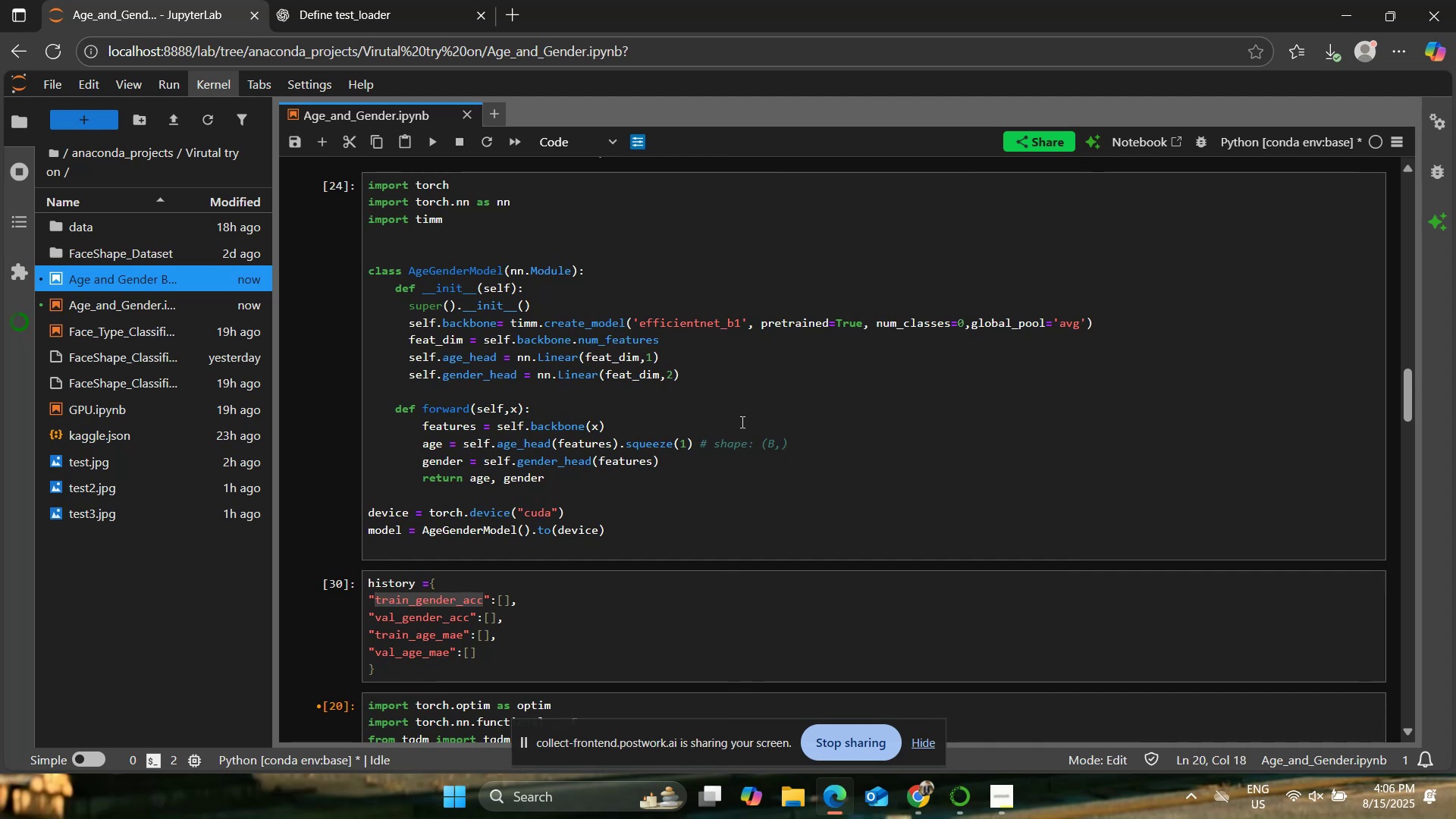 
wait(5.57)
 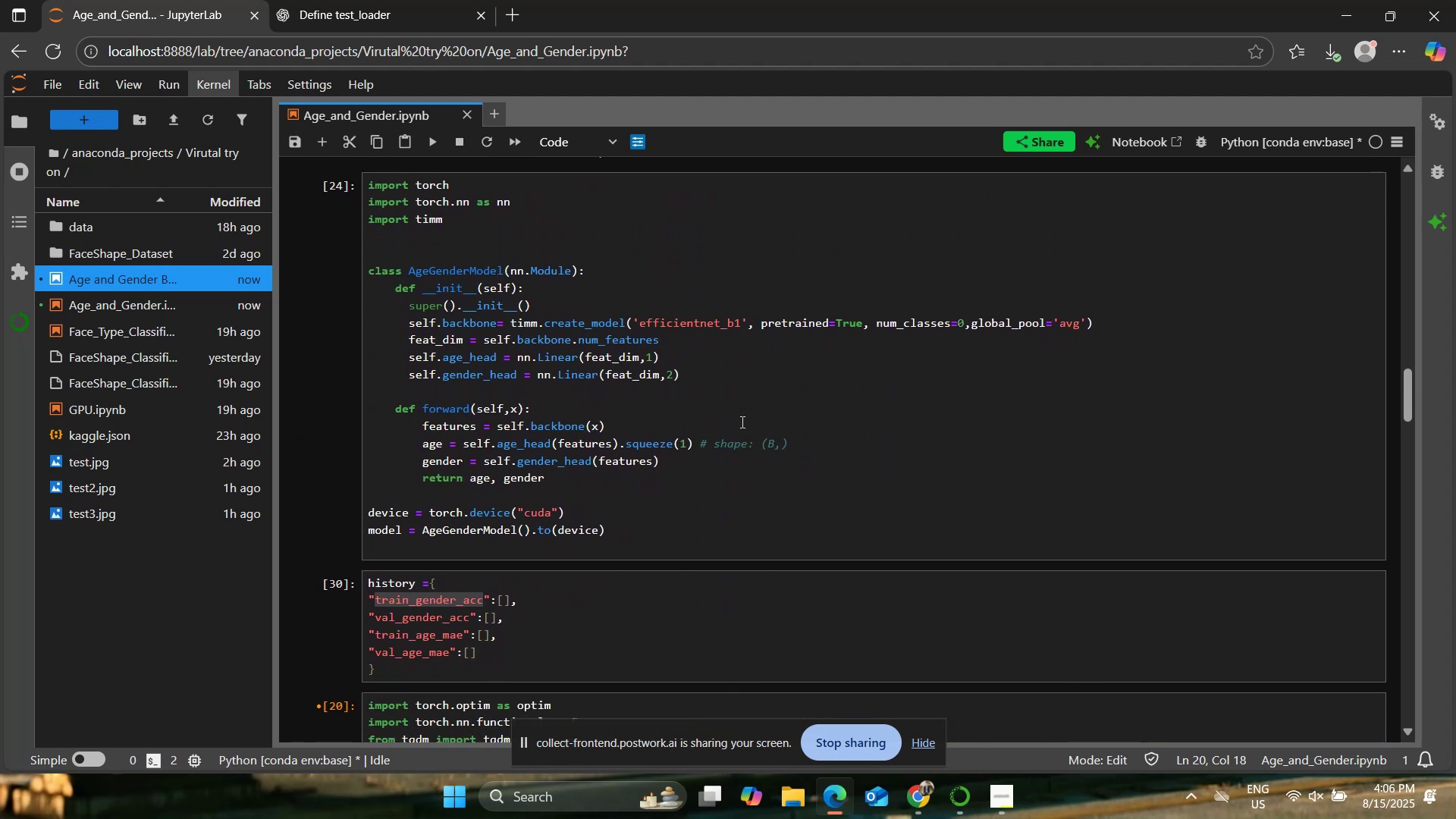 
scroll: coordinate [741, 422], scroll_direction: down, amount: 3.0
 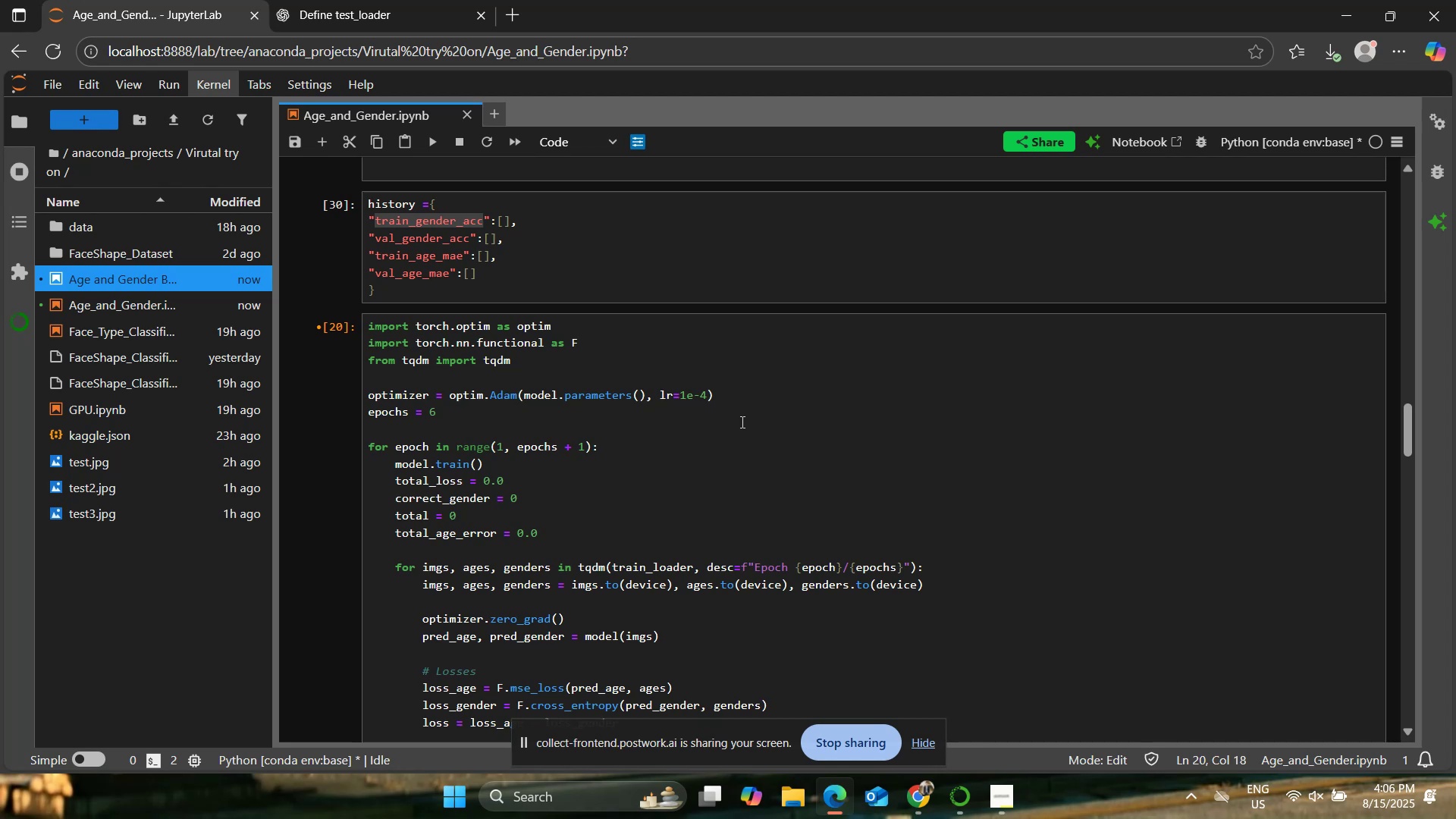 
wait(7.43)
 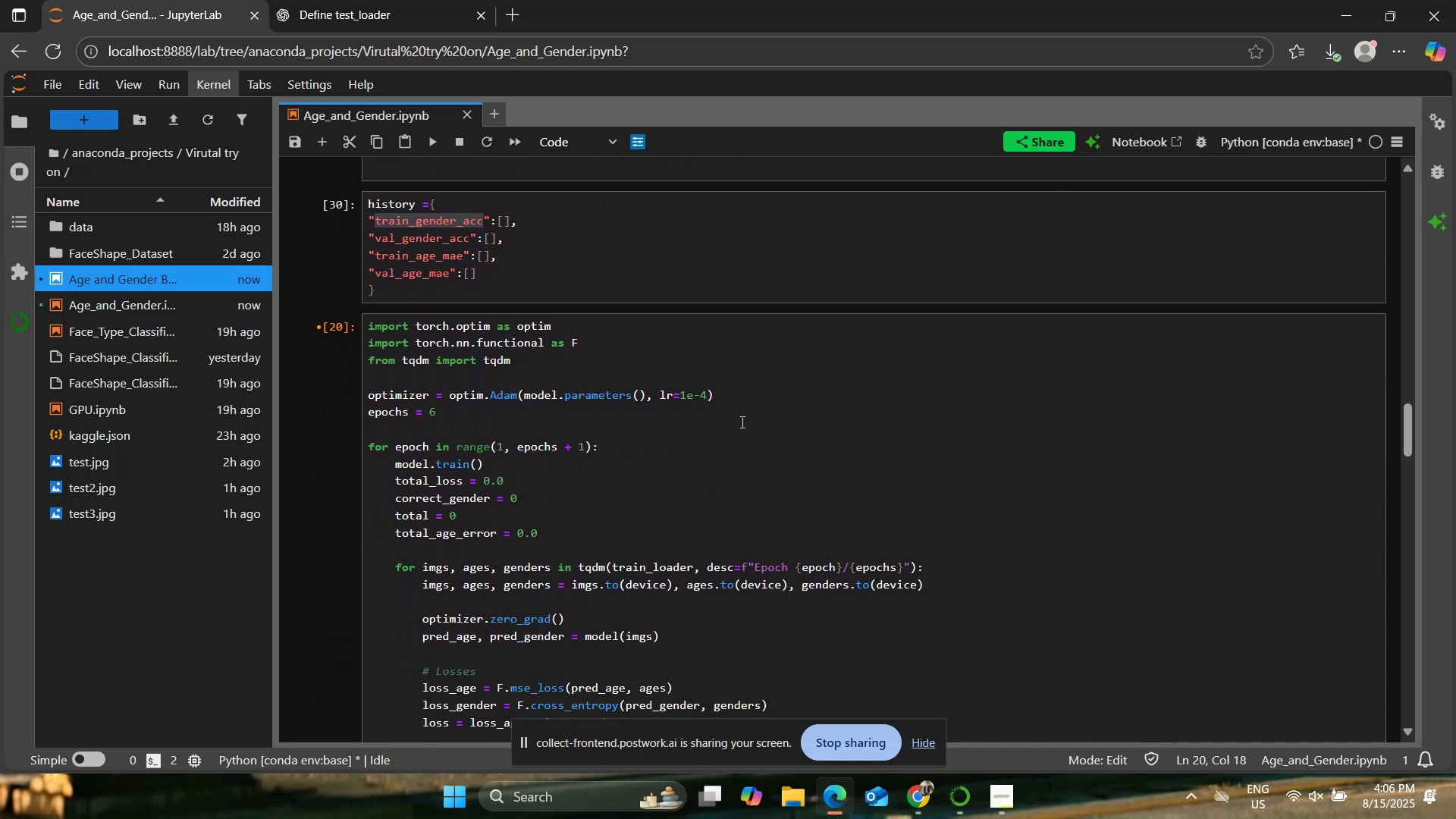 
scroll: coordinate [741, 422], scroll_direction: down, amount: 1.0
 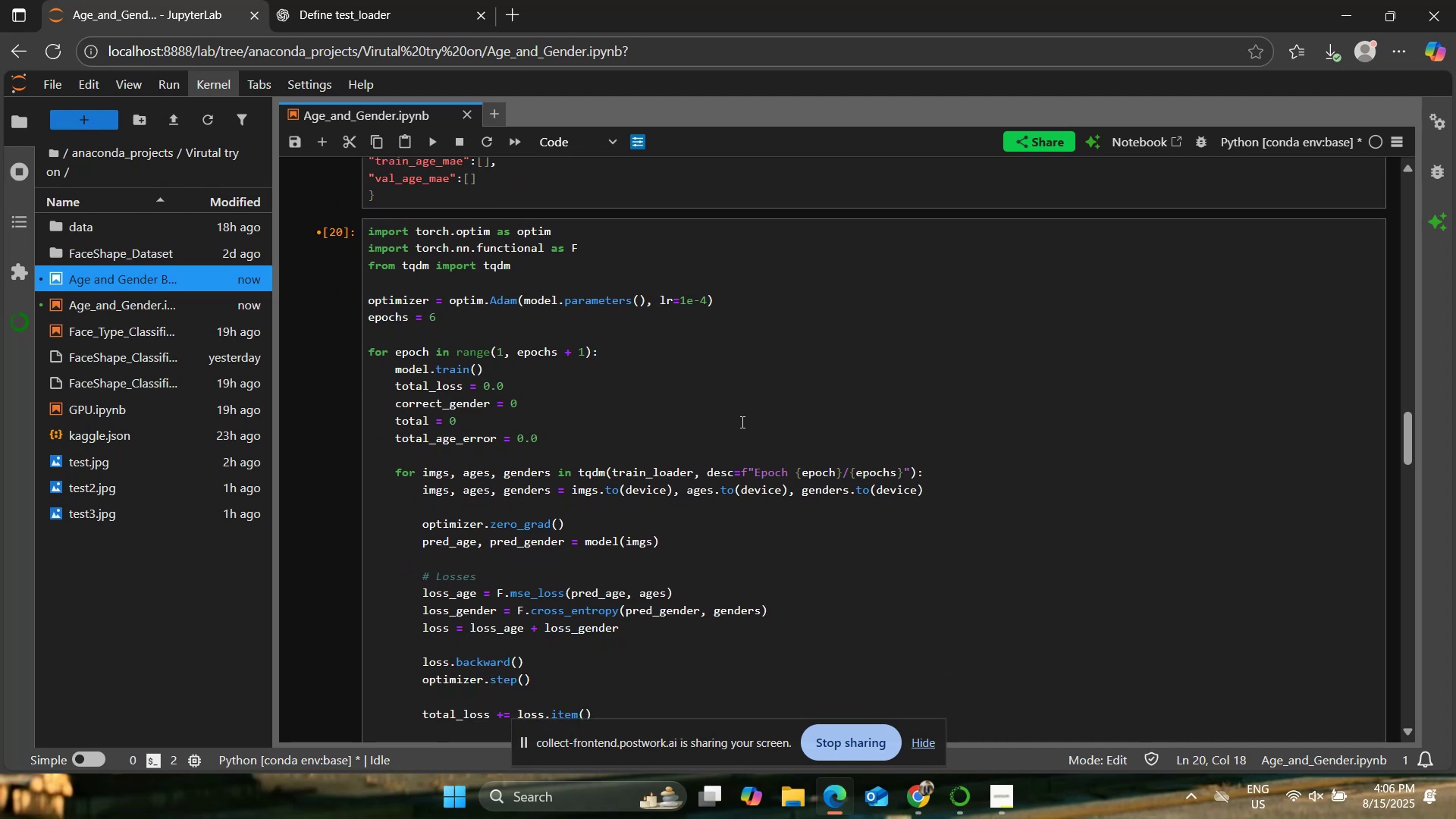 
wait(7.38)
 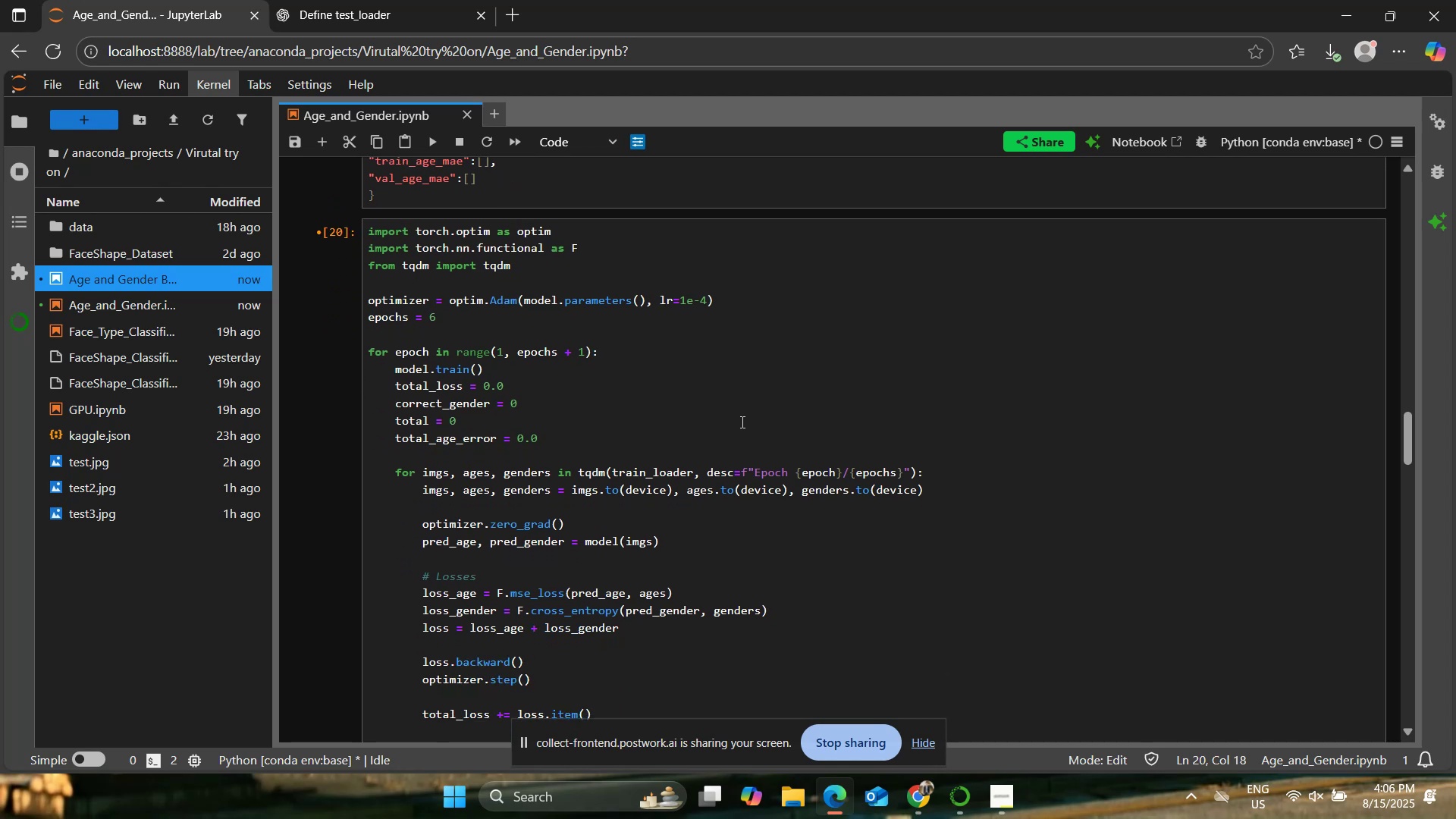 
left_click_drag(start_coordinate=[393, 400], to_coordinate=[587, 438])
 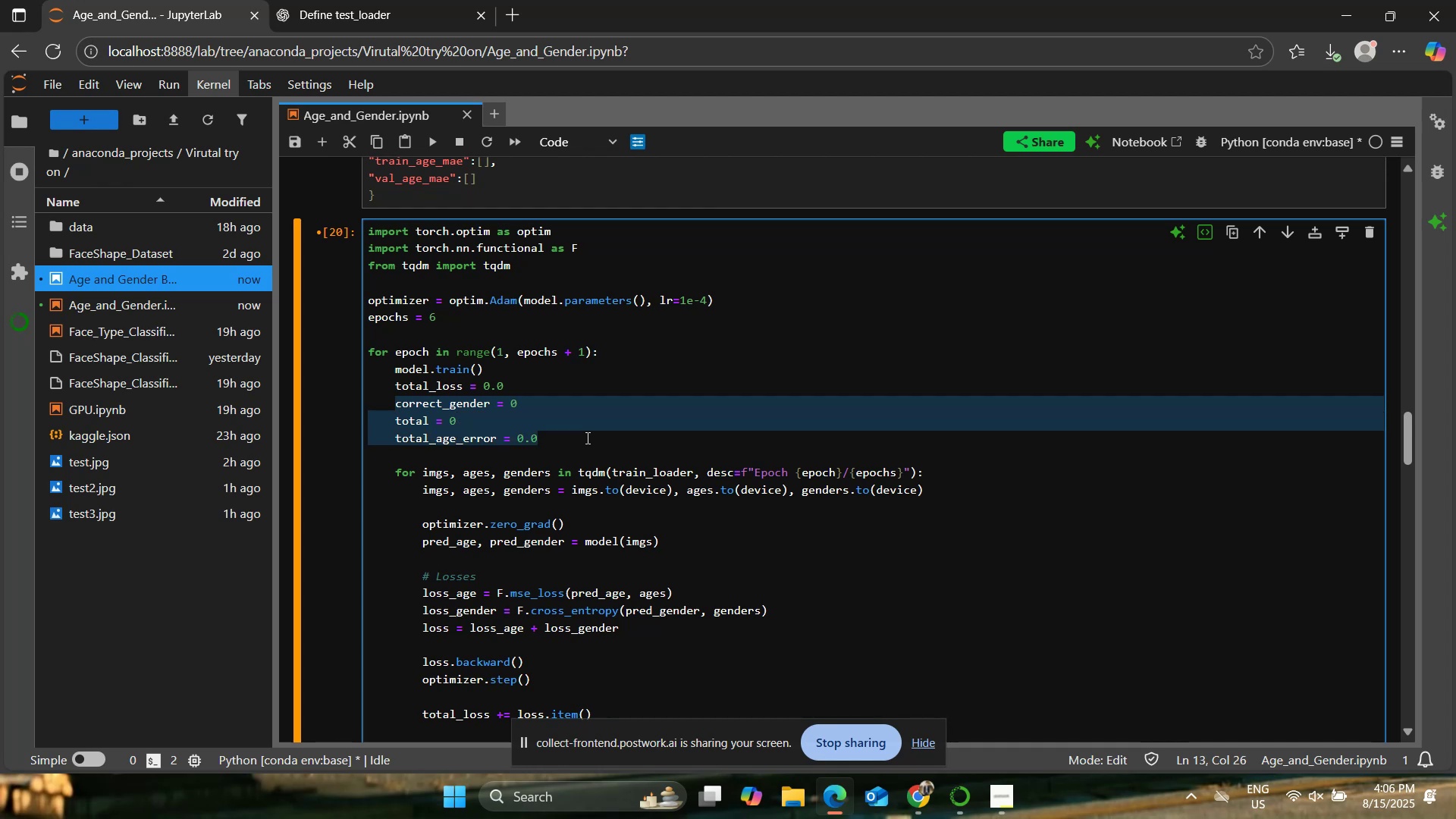 
key(Backspace)
 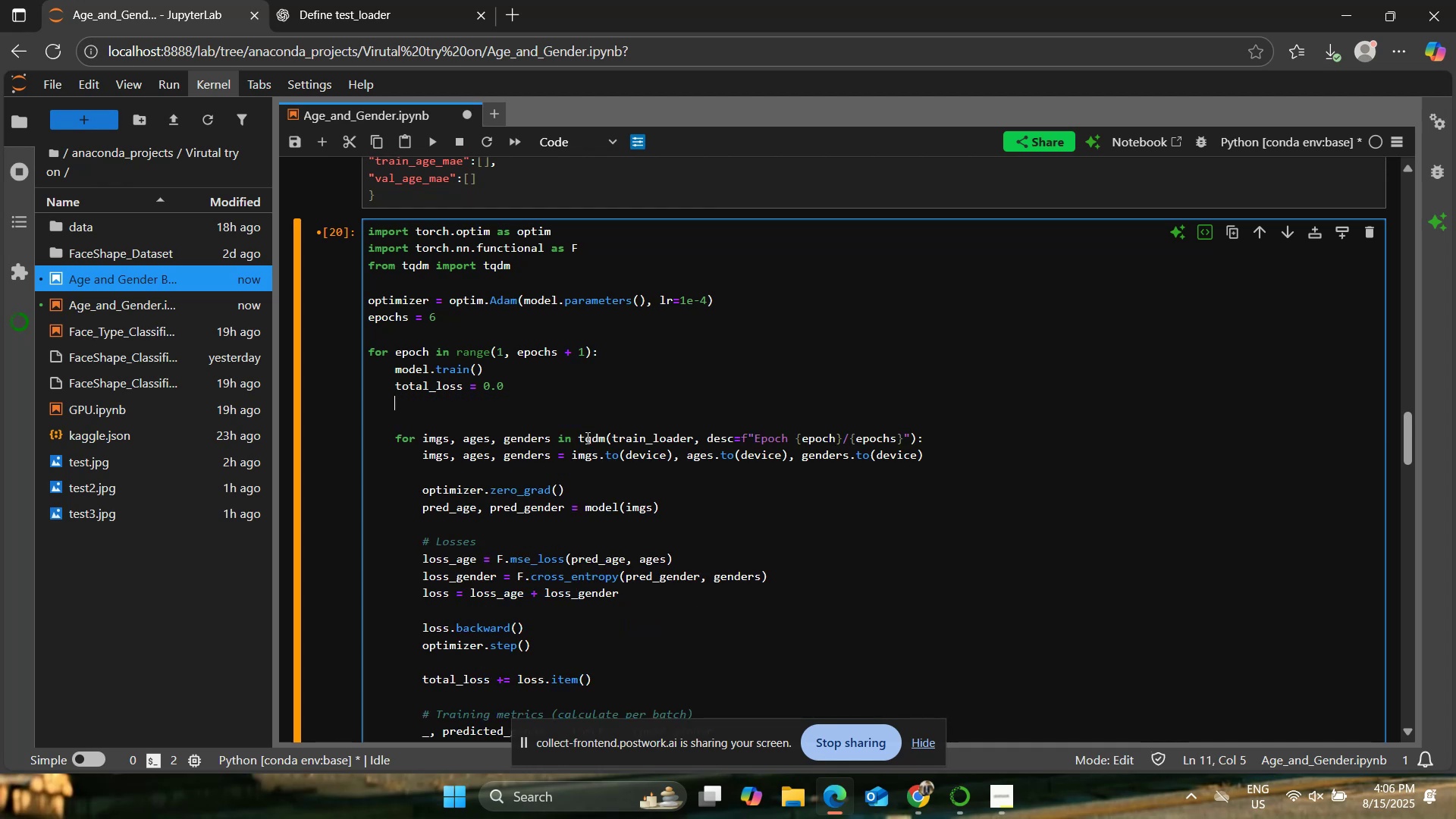 
key(Backspace)
 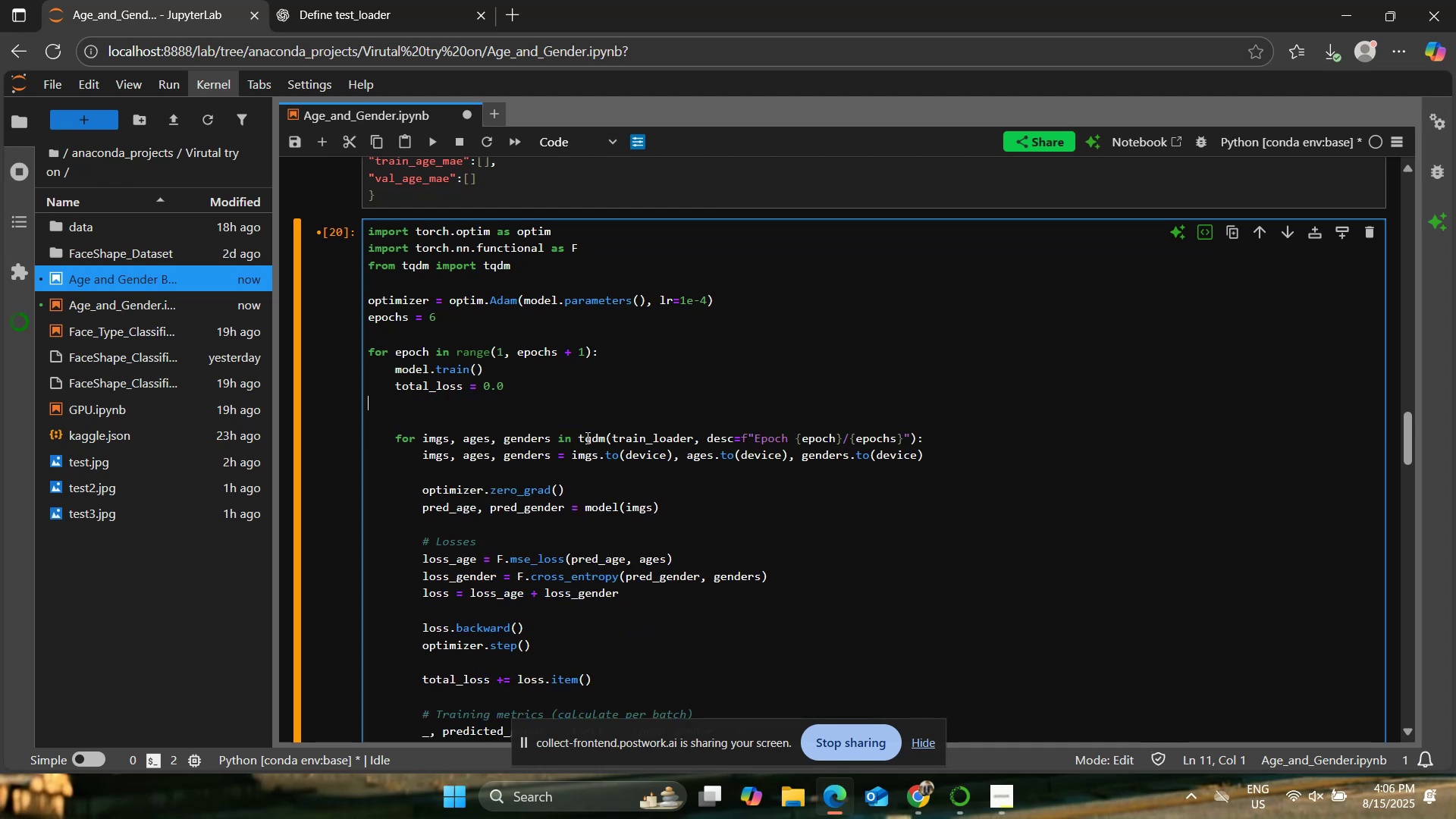 
key(Backspace)
 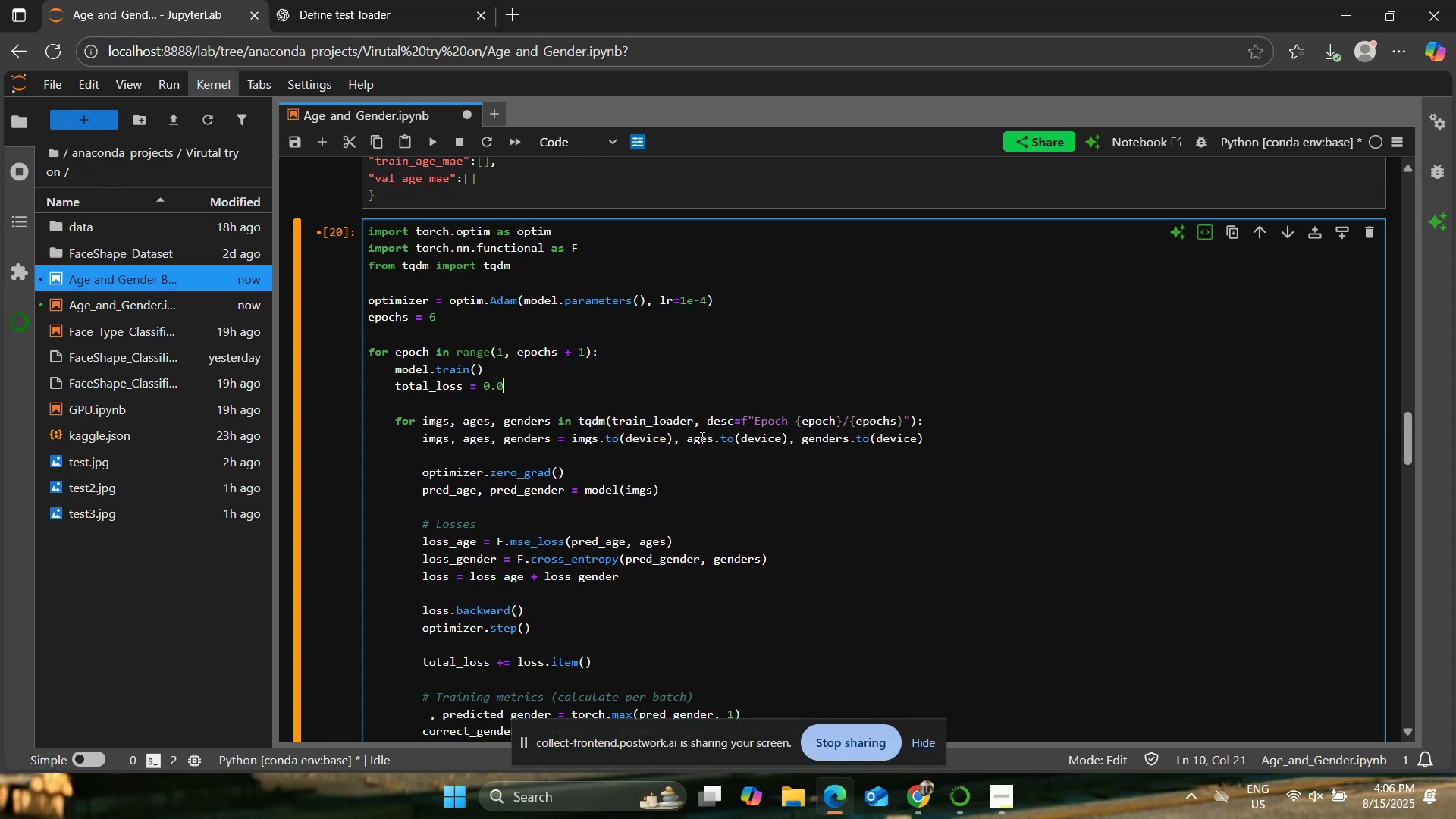 
wait(7.04)
 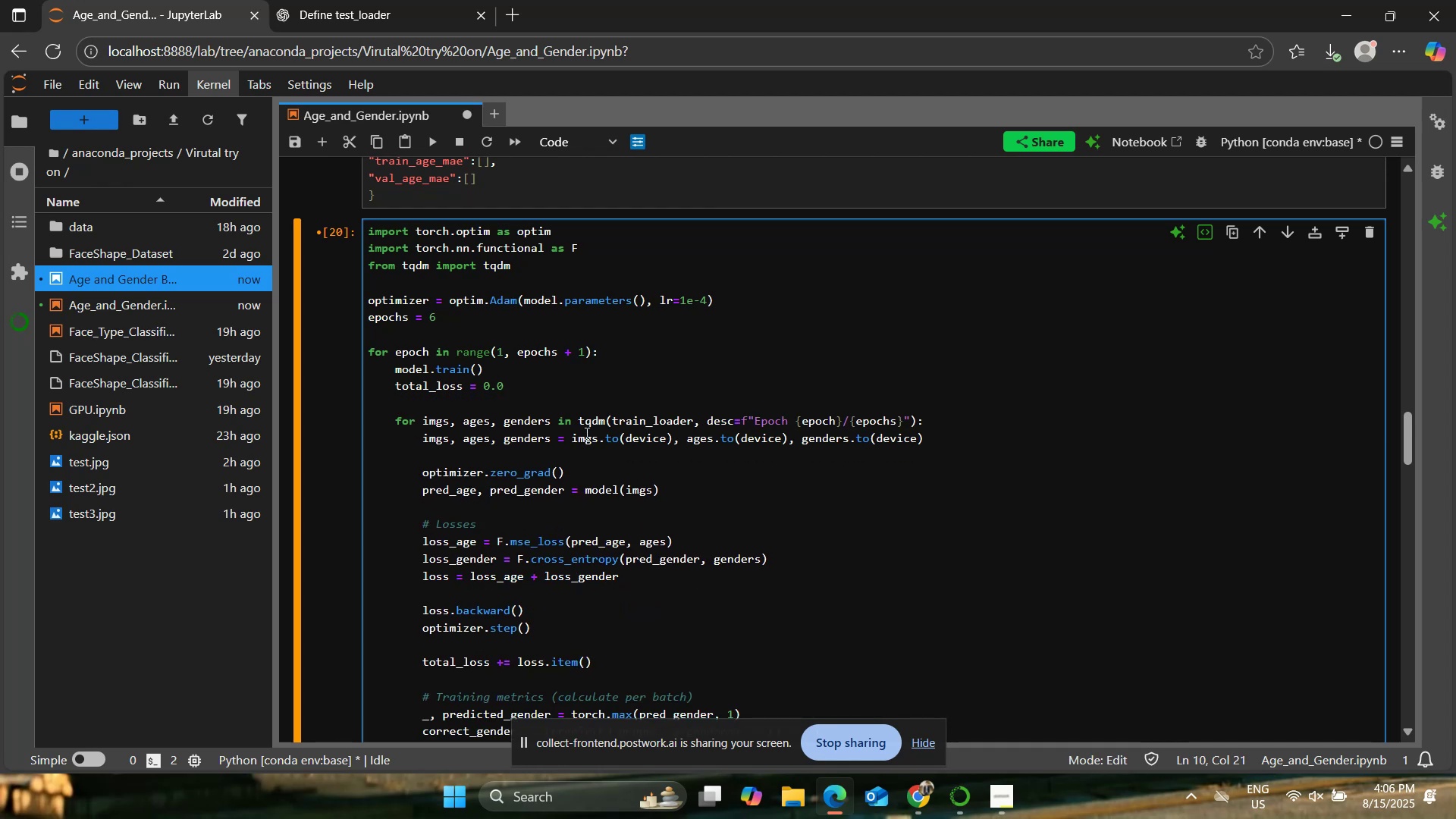 
scroll: coordinate [708, 433], scroll_direction: down, amount: 1.0
 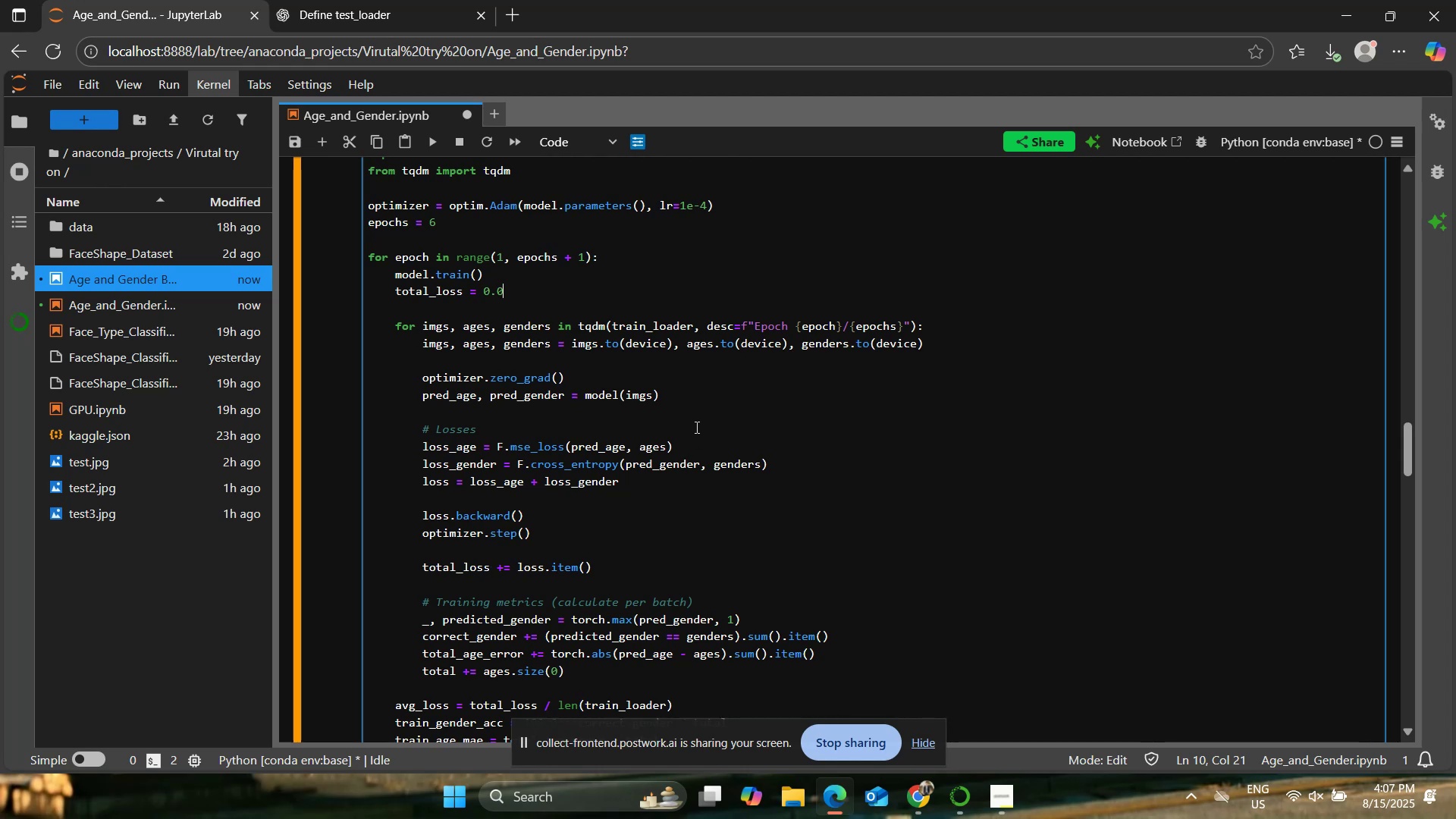 
wait(15.32)
 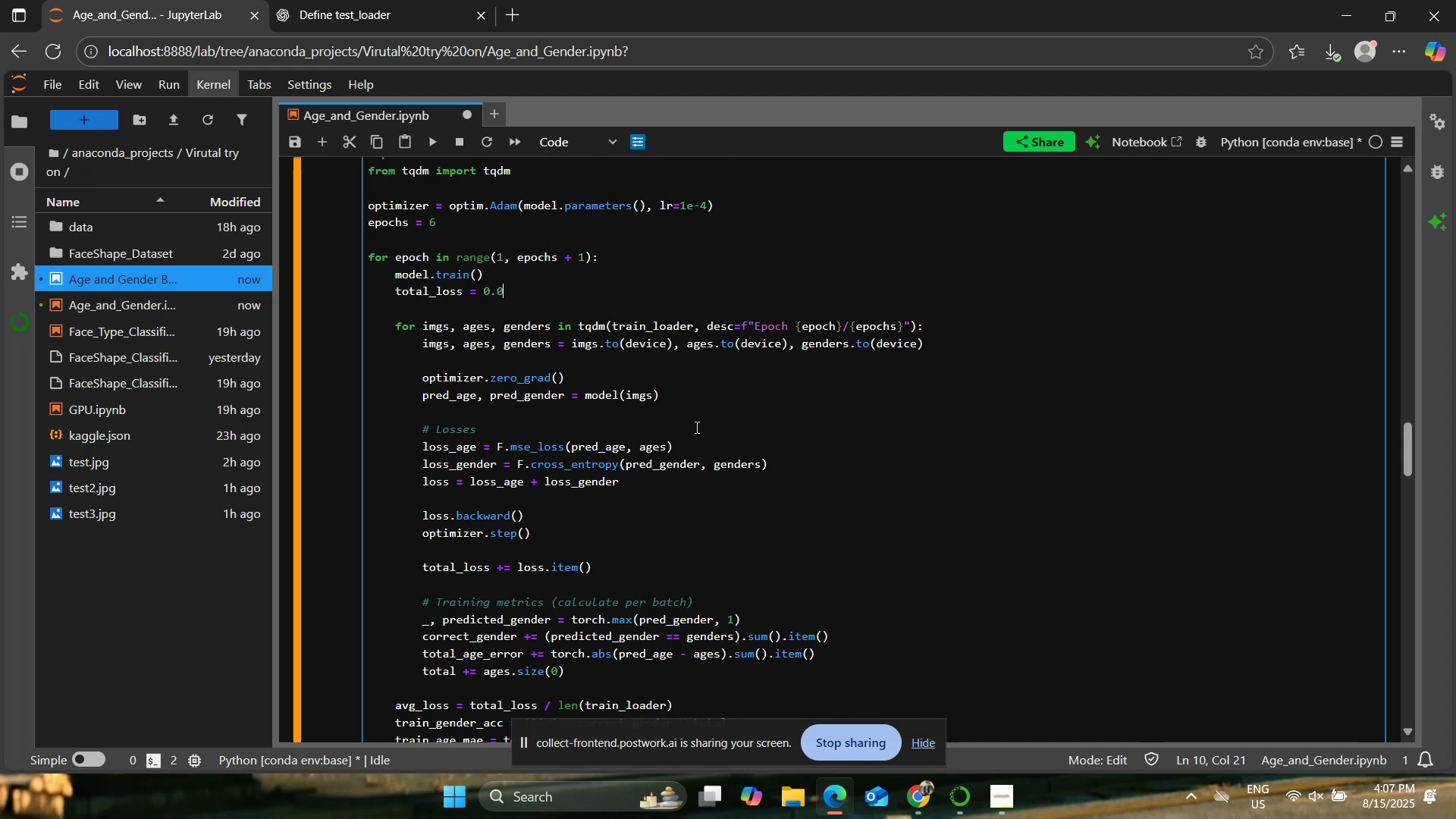 
scroll: coordinate [695, 427], scroll_direction: down, amount: 1.0
 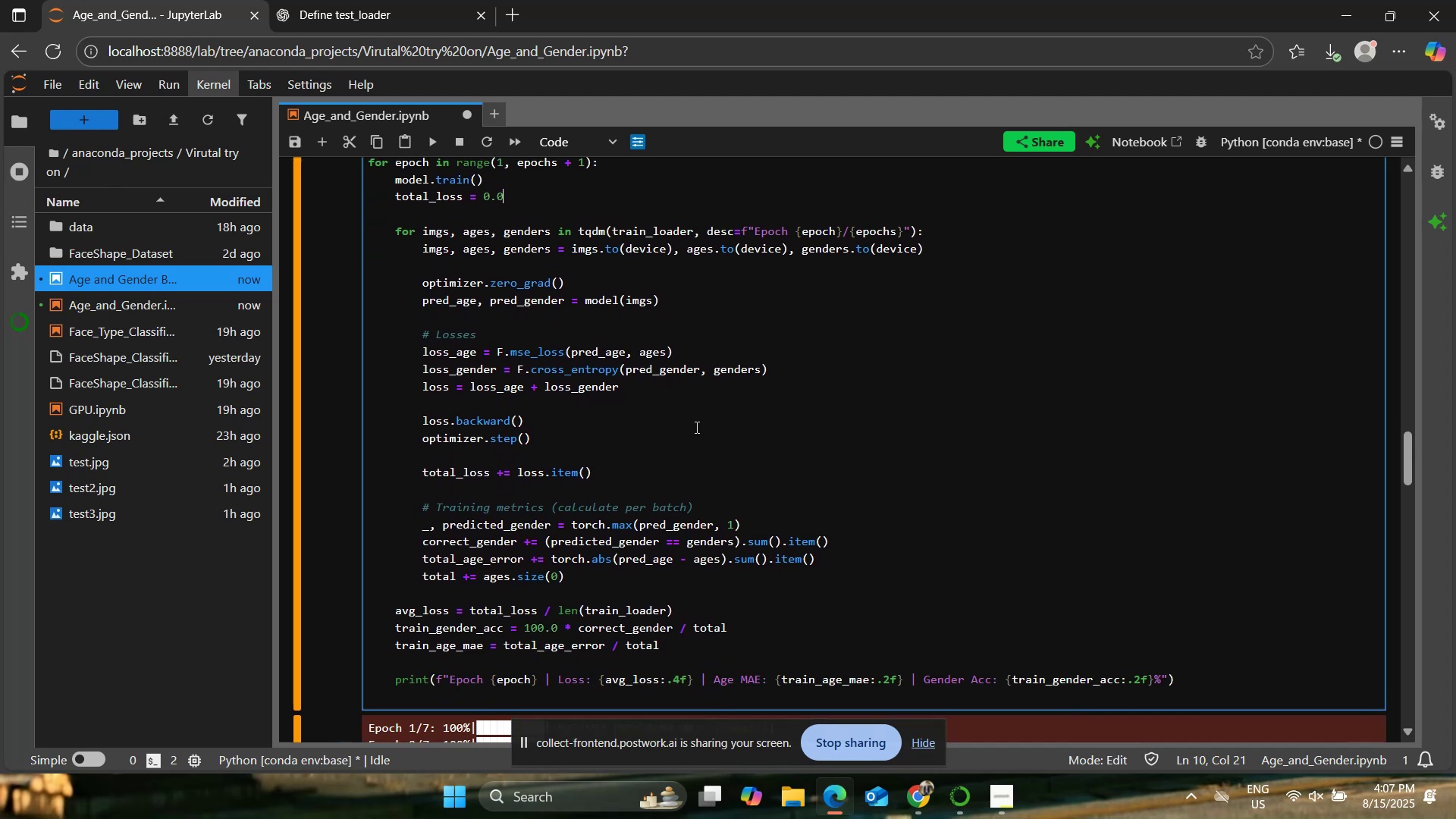 
wait(6.06)
 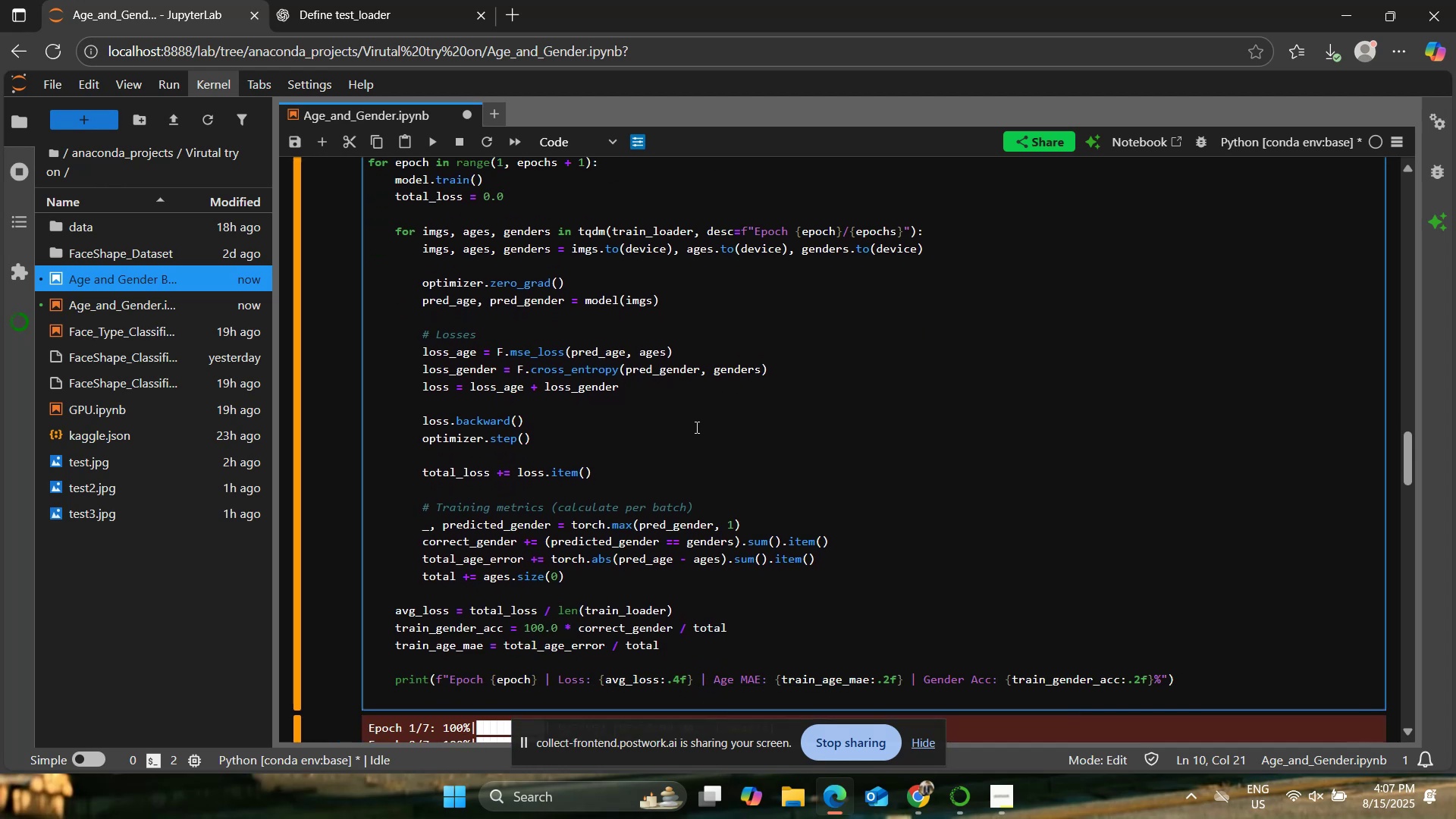 
left_click_drag(start_coordinate=[422, 498], to_coordinate=[1228, 698])
 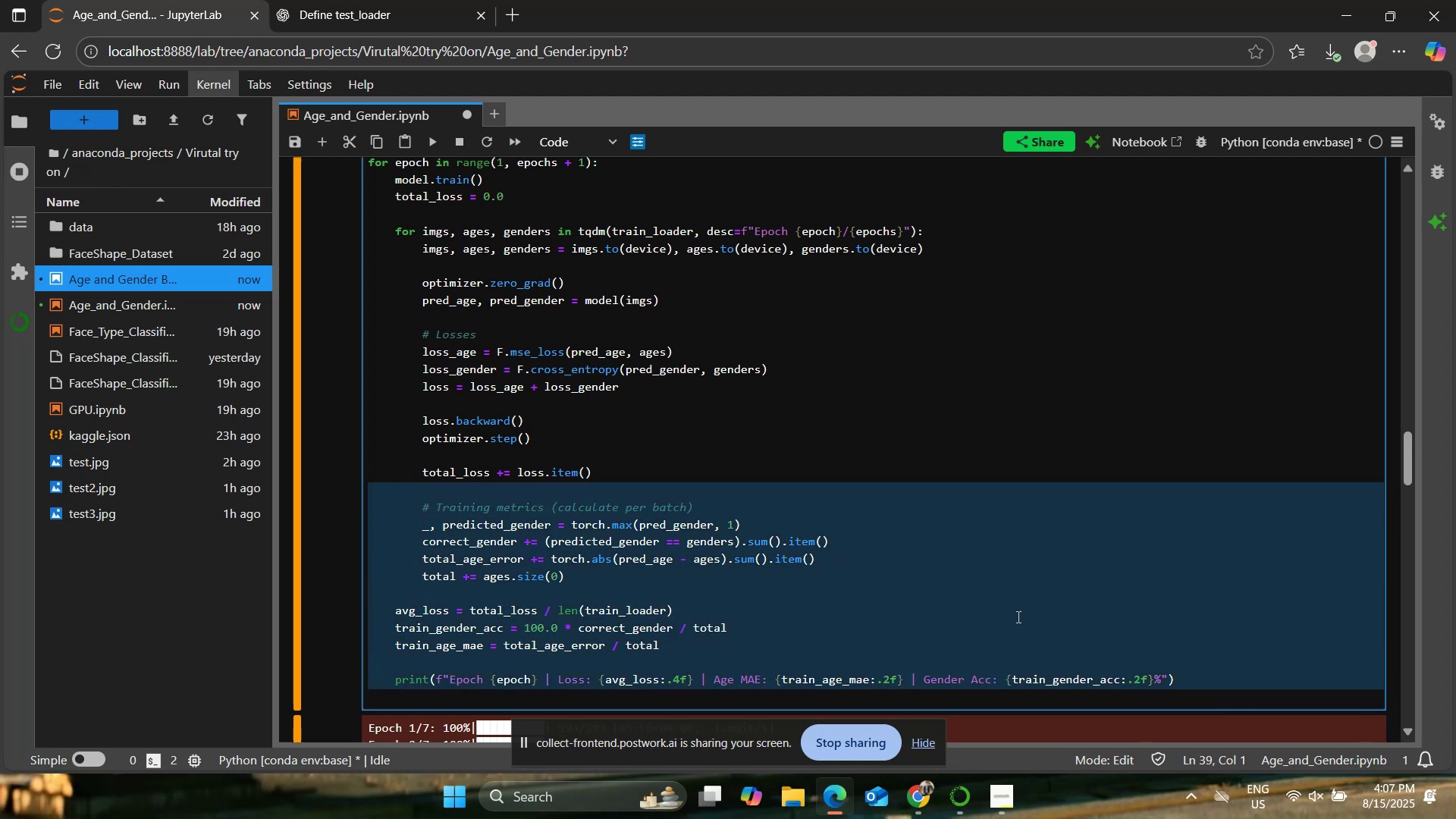 
key(Backspace)
 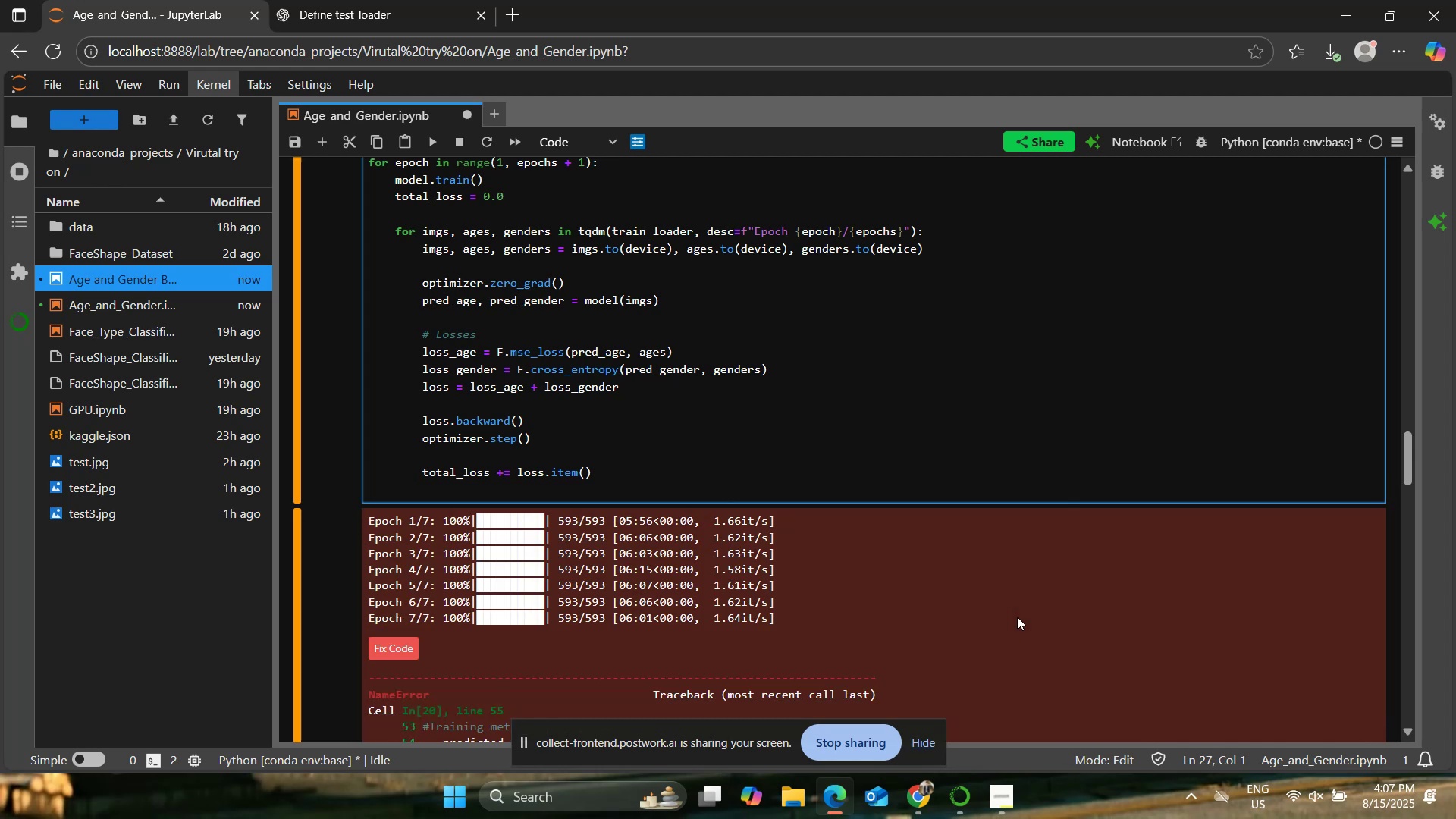 
key(Space)
 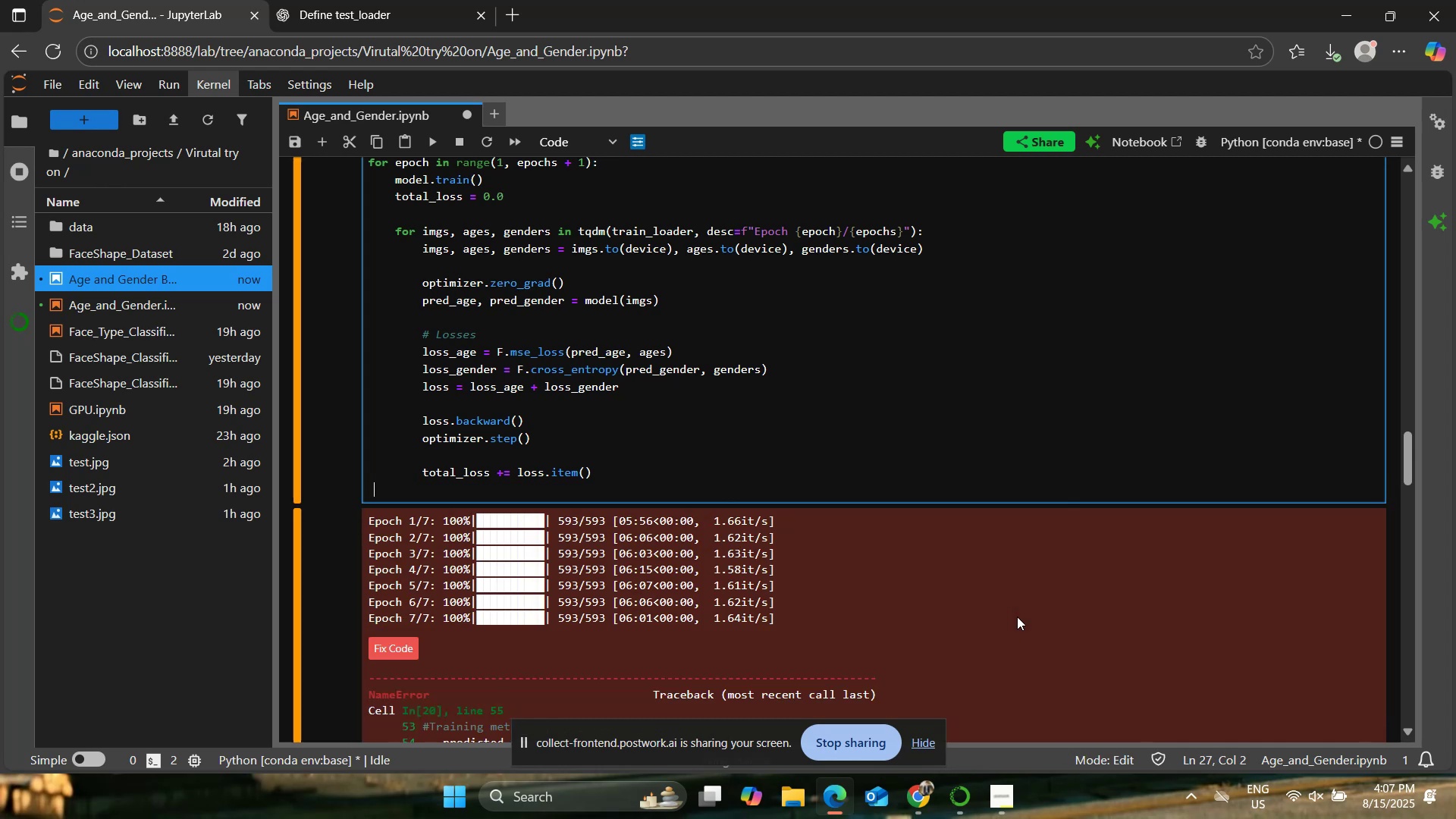 
key(Enter)
 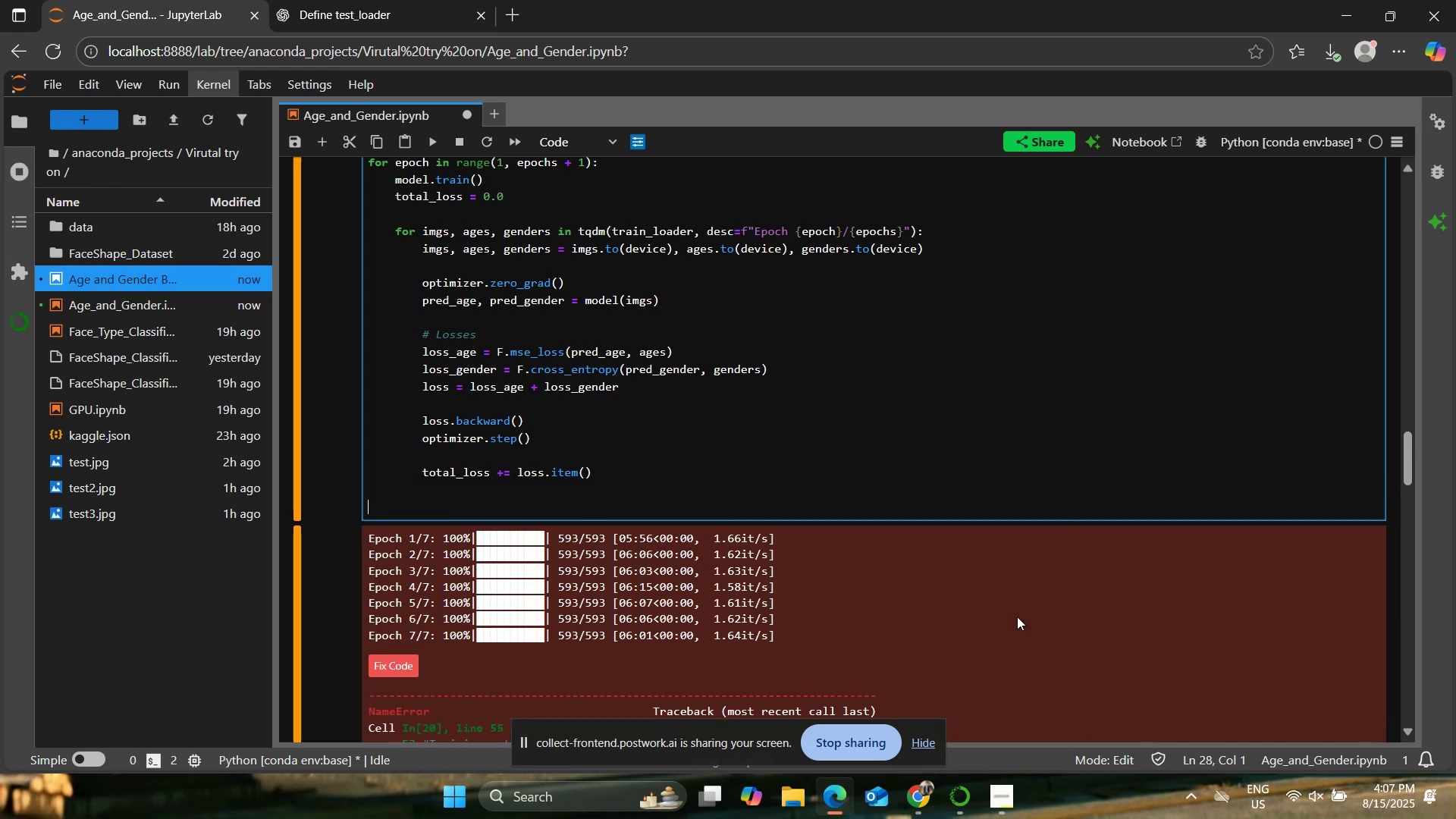 
type(avg_loss = total/loss)
key(Backspace)
key(Backspace)
key(Backspace)
key(Backspace)
key(Backspace)
type(_loss / len (Train)
key(Backspace)
key(Backspace)
key(Backspace)
key(Backspace)
key(Backspace)
type(train_loader))
 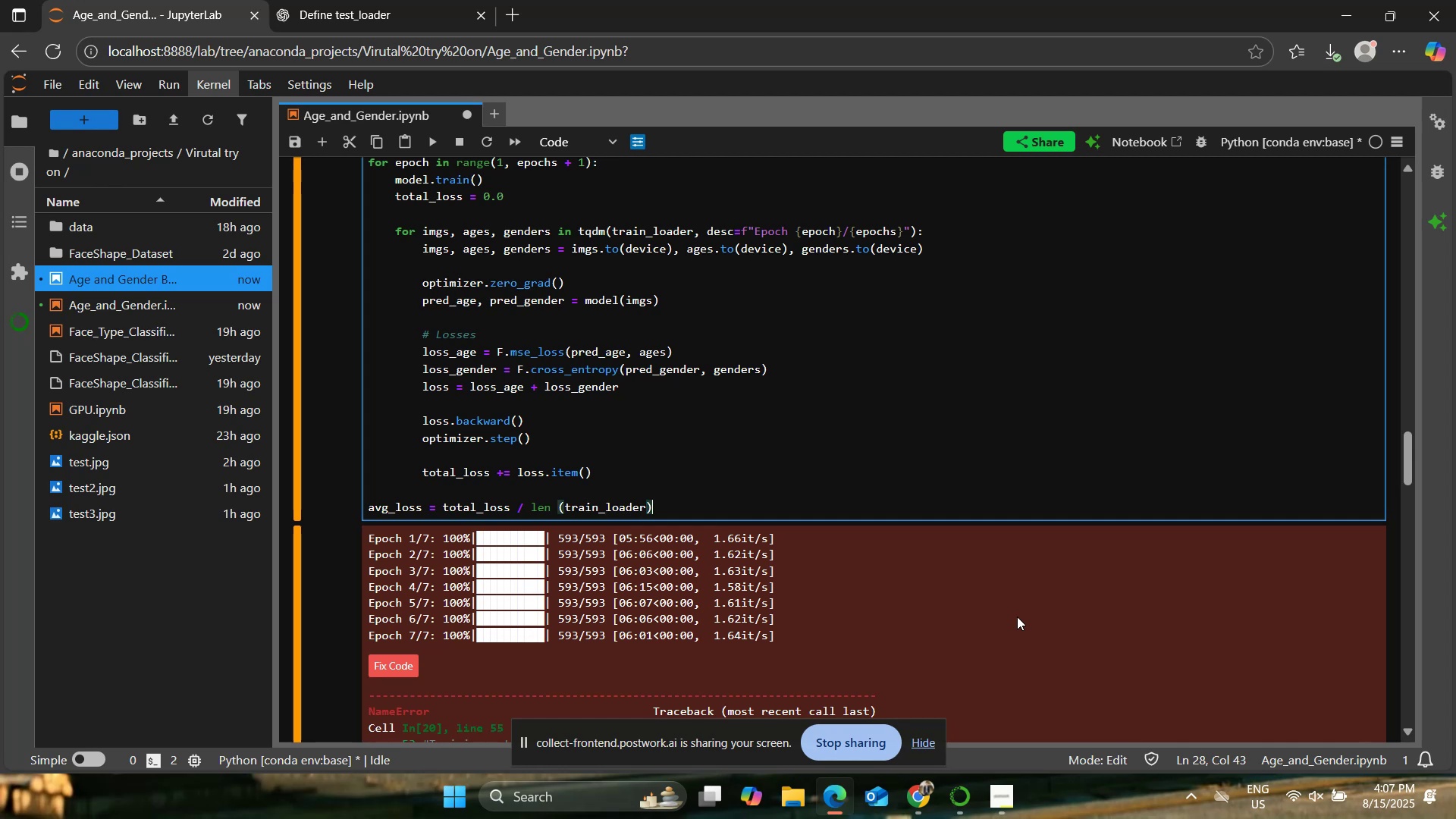 
key(Enter)
 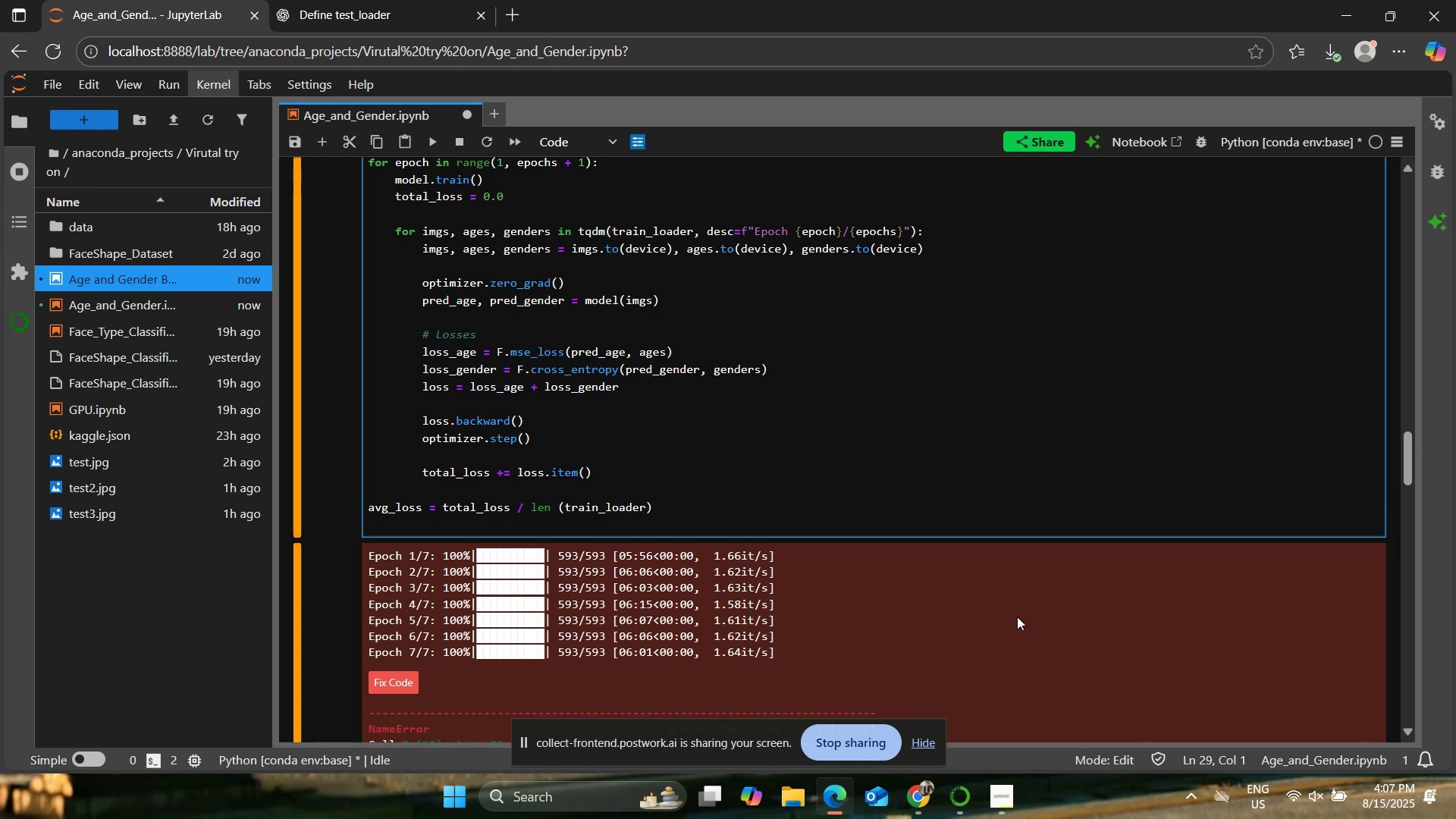 
type(print(f"Epoch {eo)
key(Backspace)
type(poch{)
key(Backspace)
type(} completed )
key(Backspace)
type(. AV)
key(Backspace)
type(vf )
key(Backspace)
key(Backspace)
type(g Loss: {avg_loss:.4F)
key(Backspace)
type(f}"))
 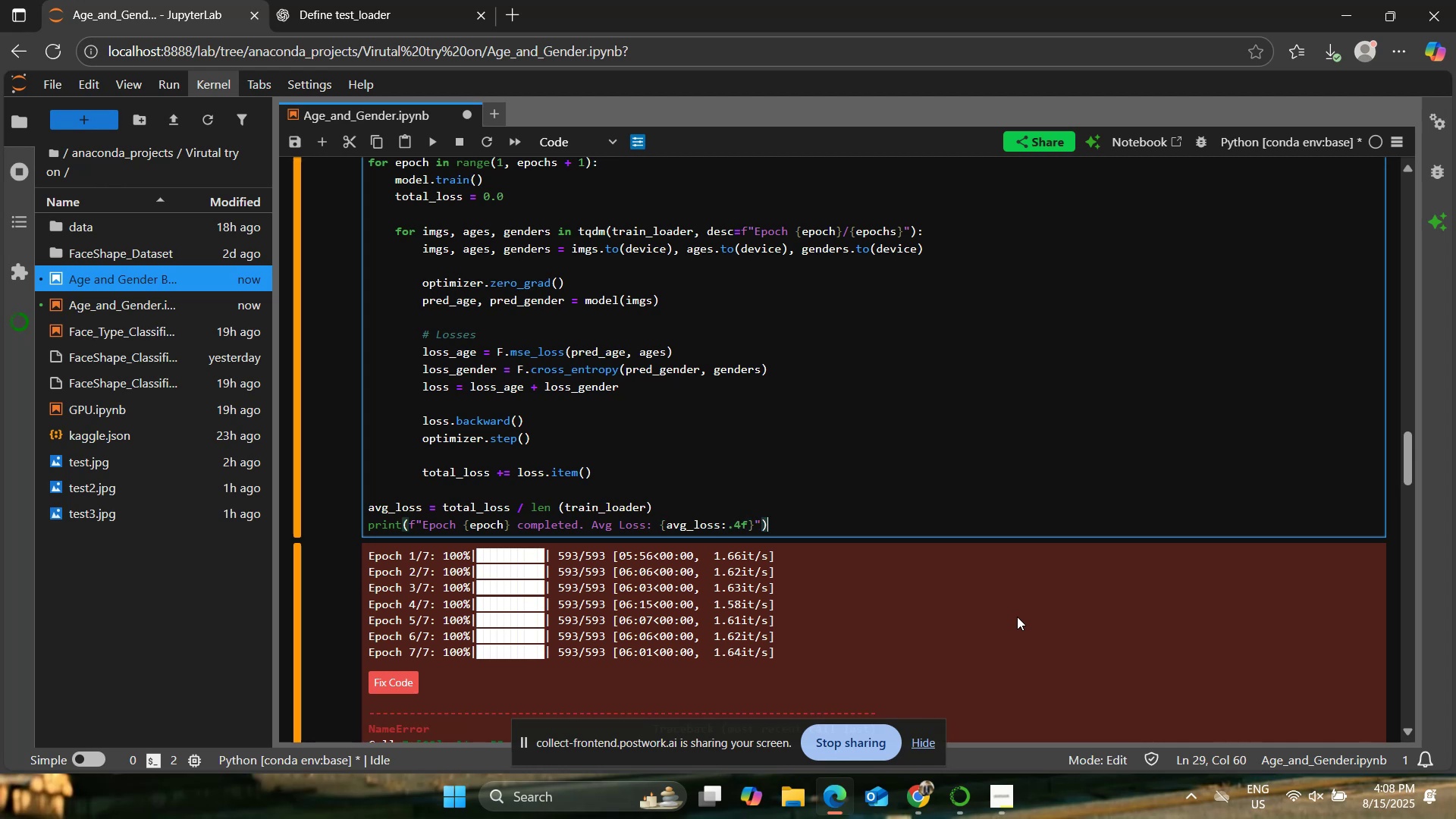 
left_click([851, 431])
 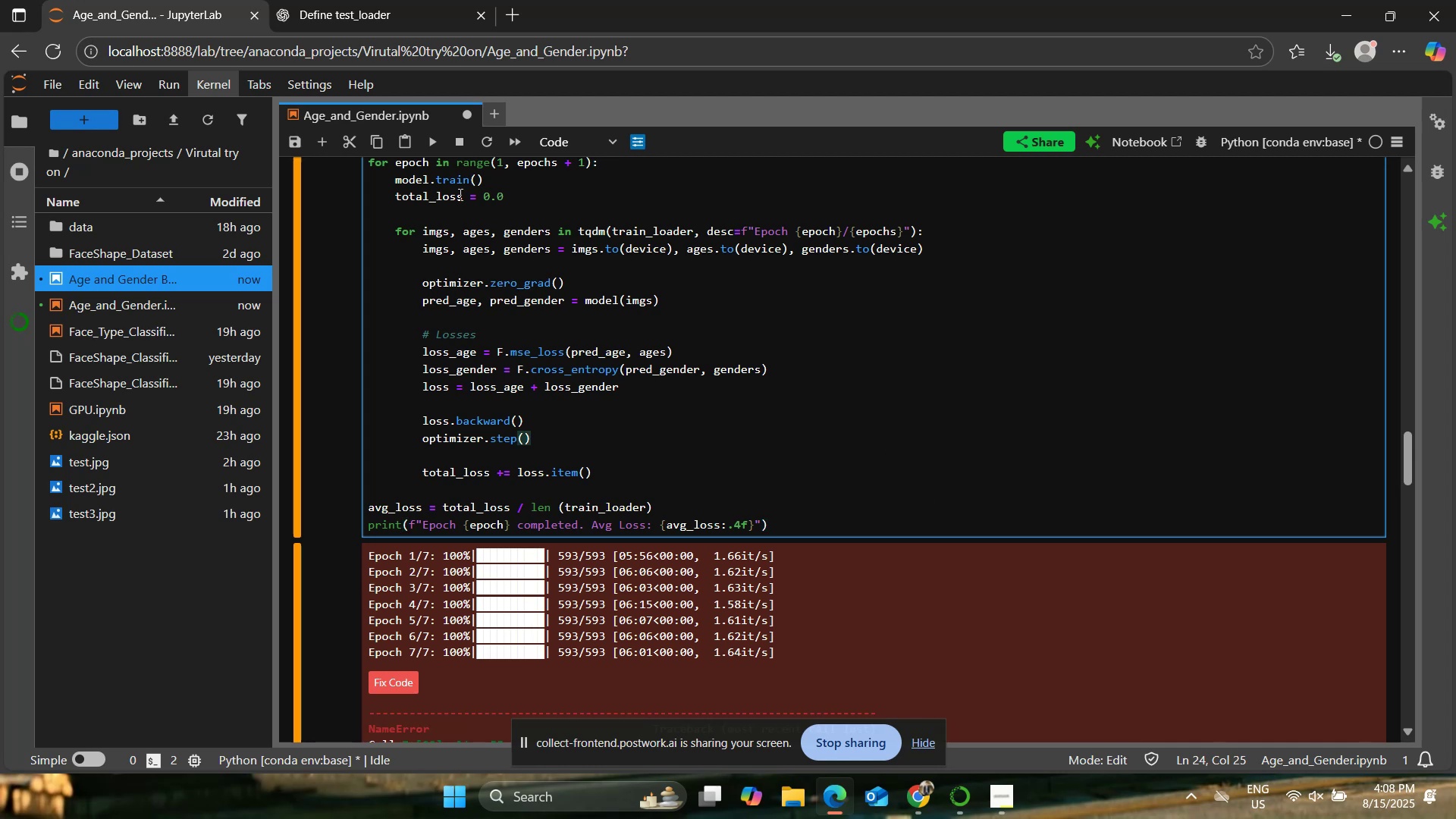 
scroll: coordinate [598, 359], scroll_direction: up, amount: 10.0
 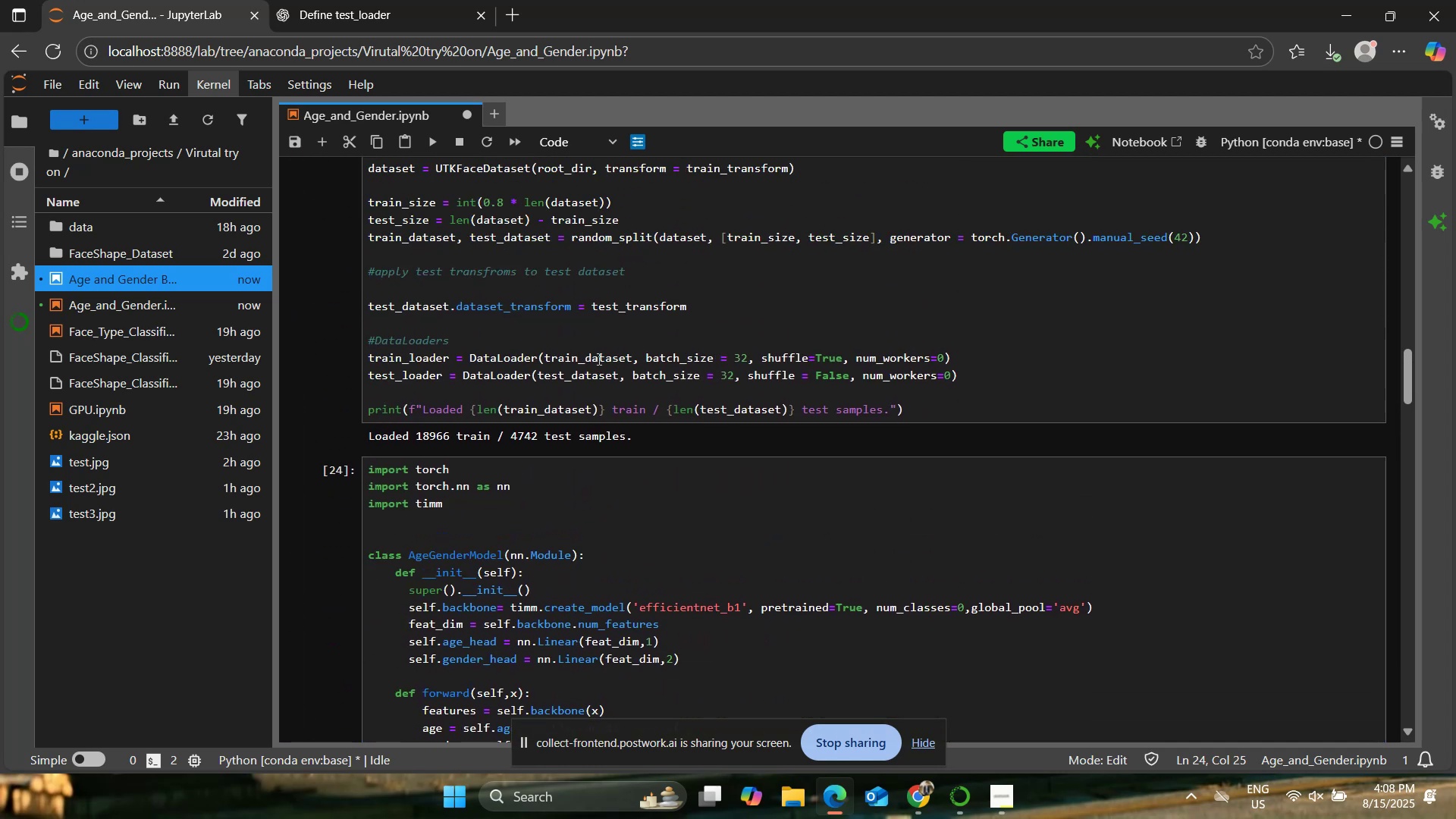 
left_click([598, 358])
 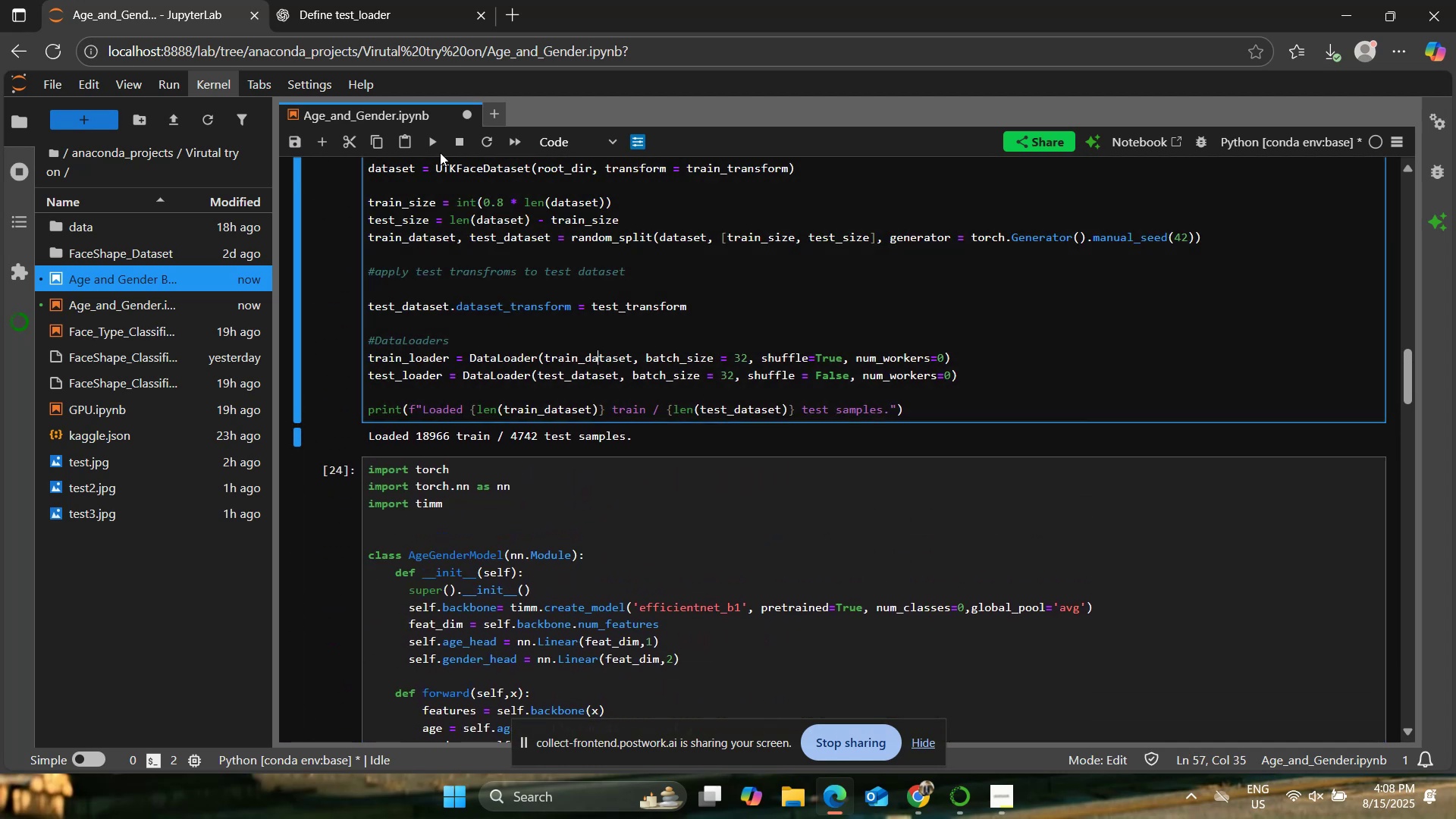 
left_click([428, 135])
 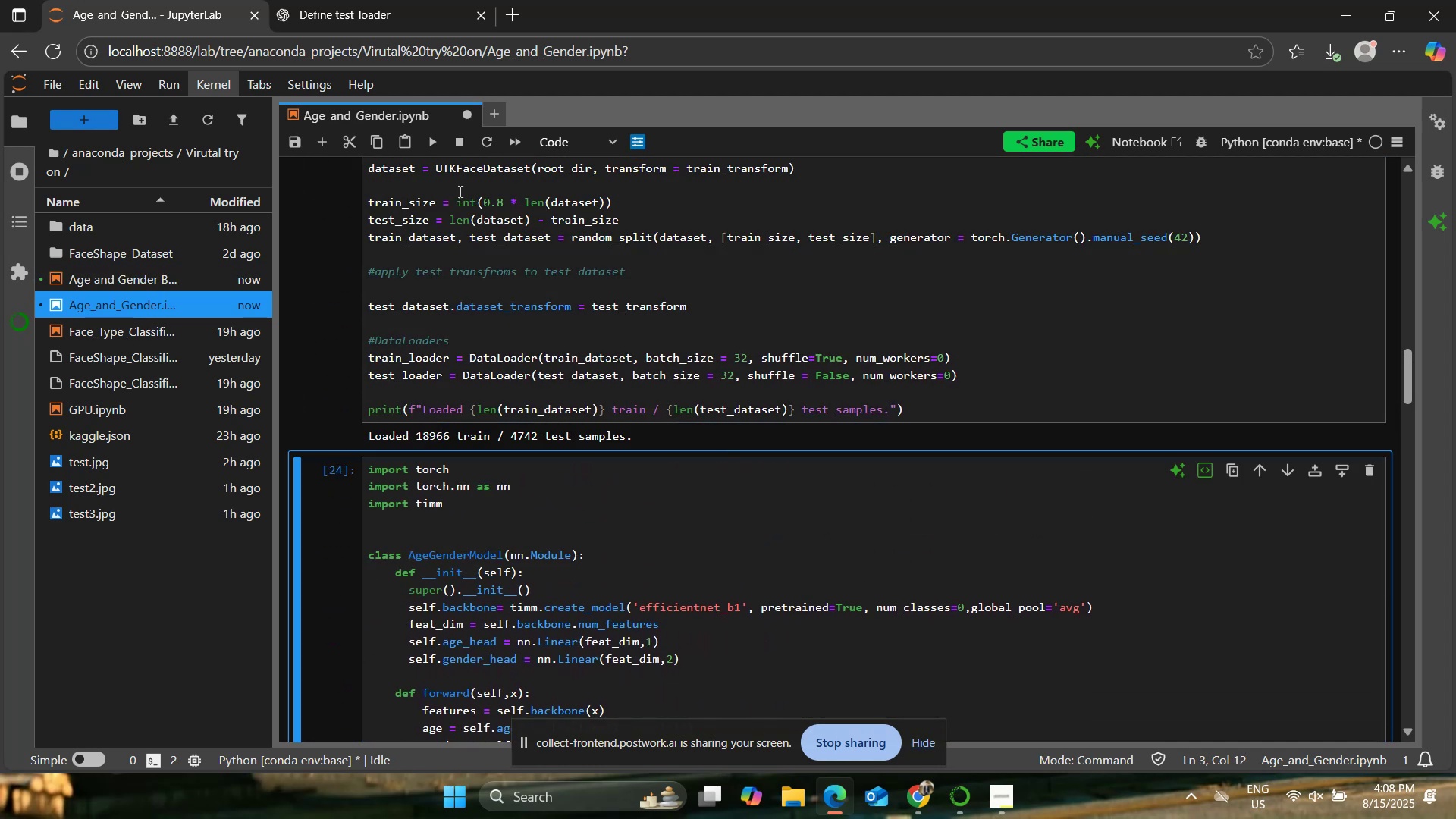 
scroll: coordinate [460, 202], scroll_direction: down, amount: 2.0
 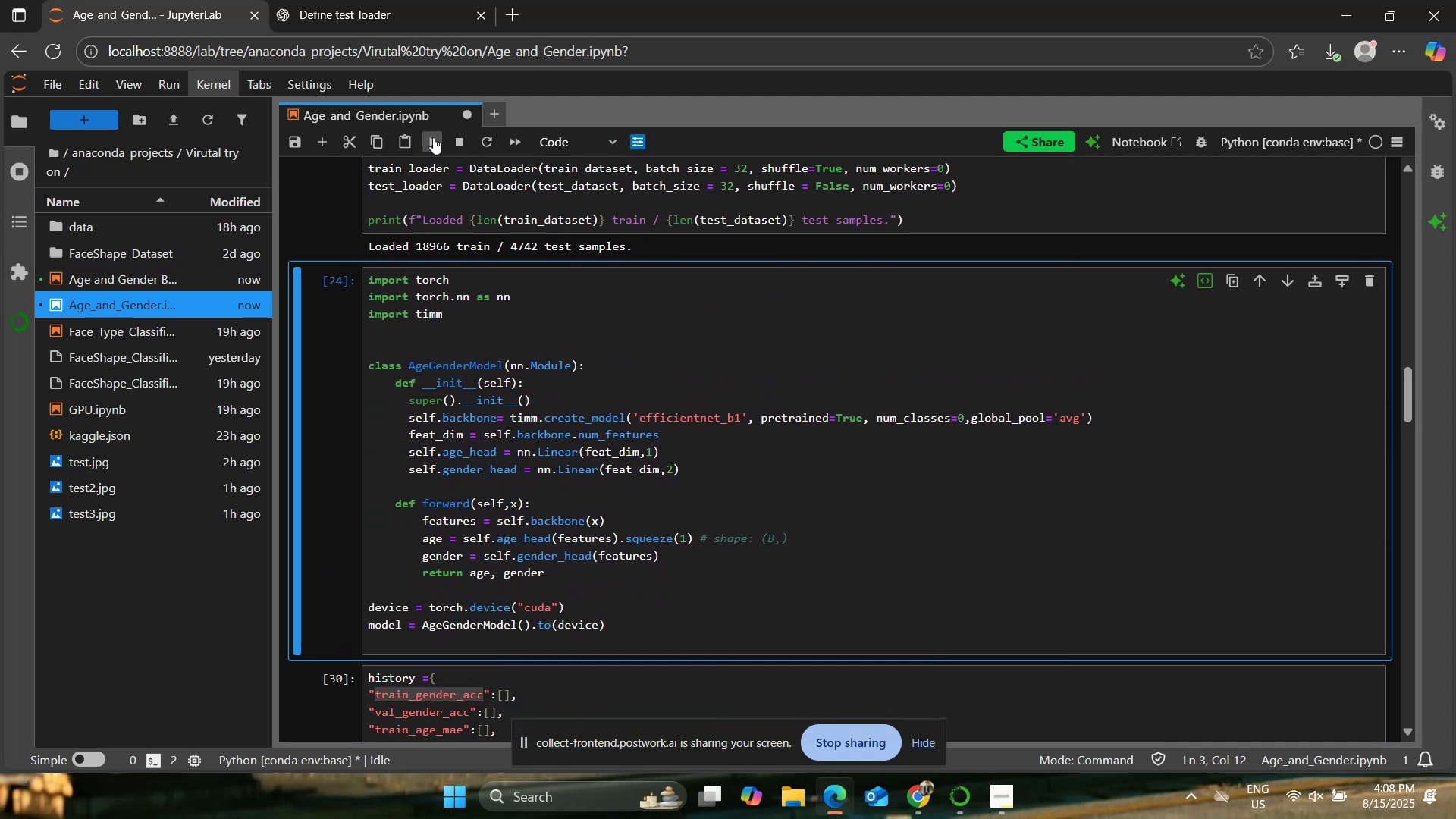 
left_click([433, 137])
 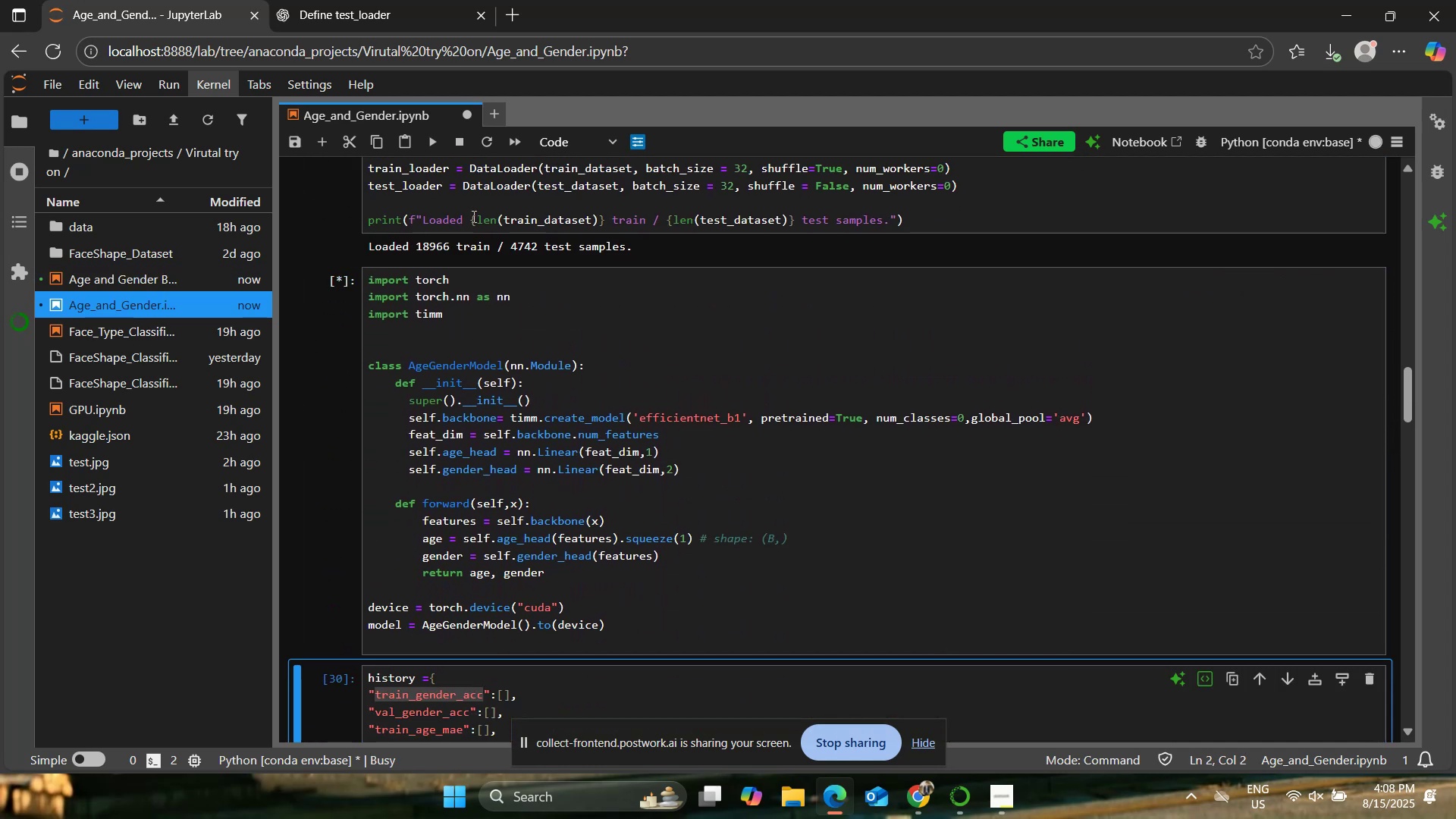 
scroll: coordinate [529, 298], scroll_direction: down, amount: 3.0
 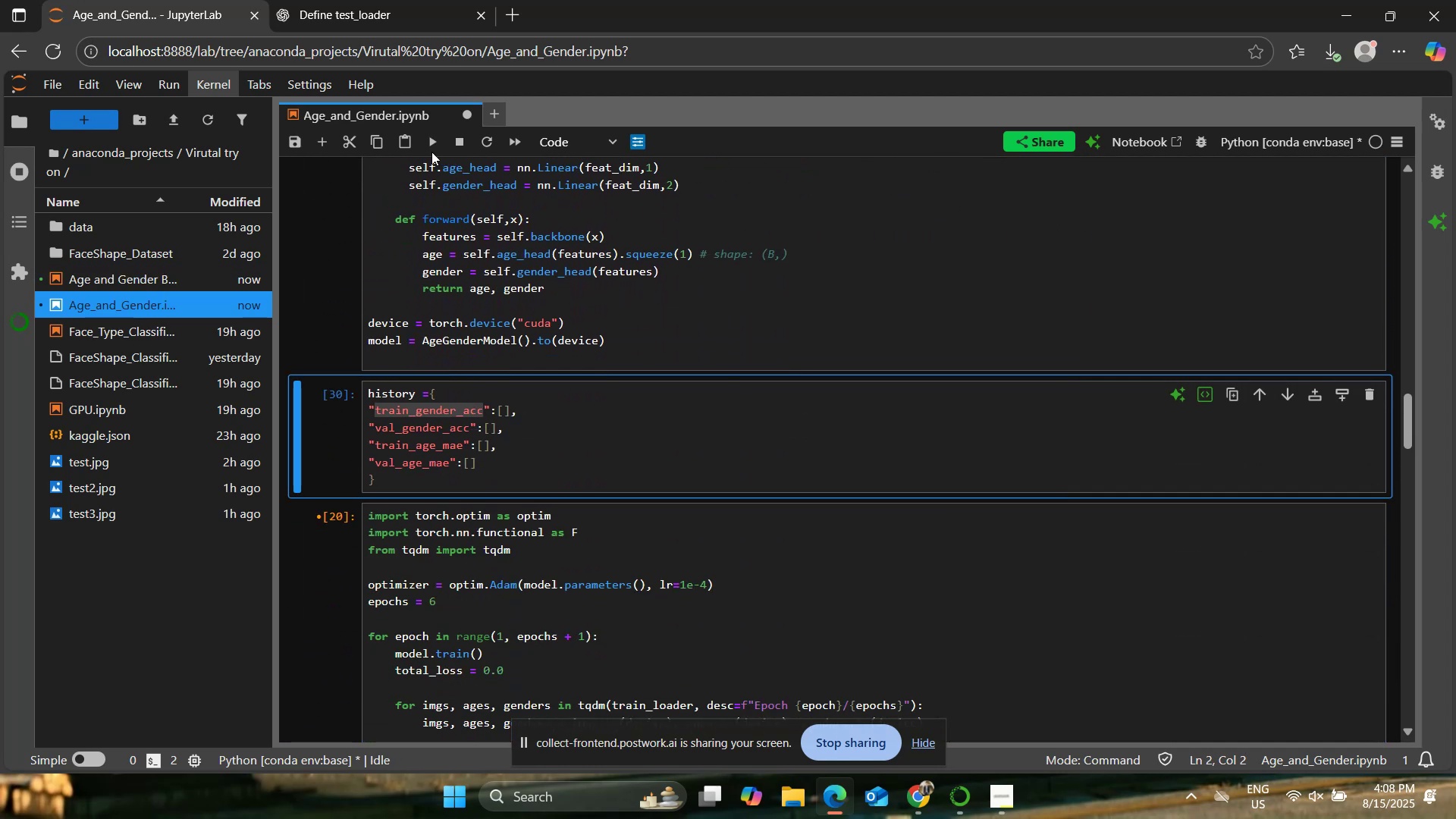 
left_click([426, 143])
 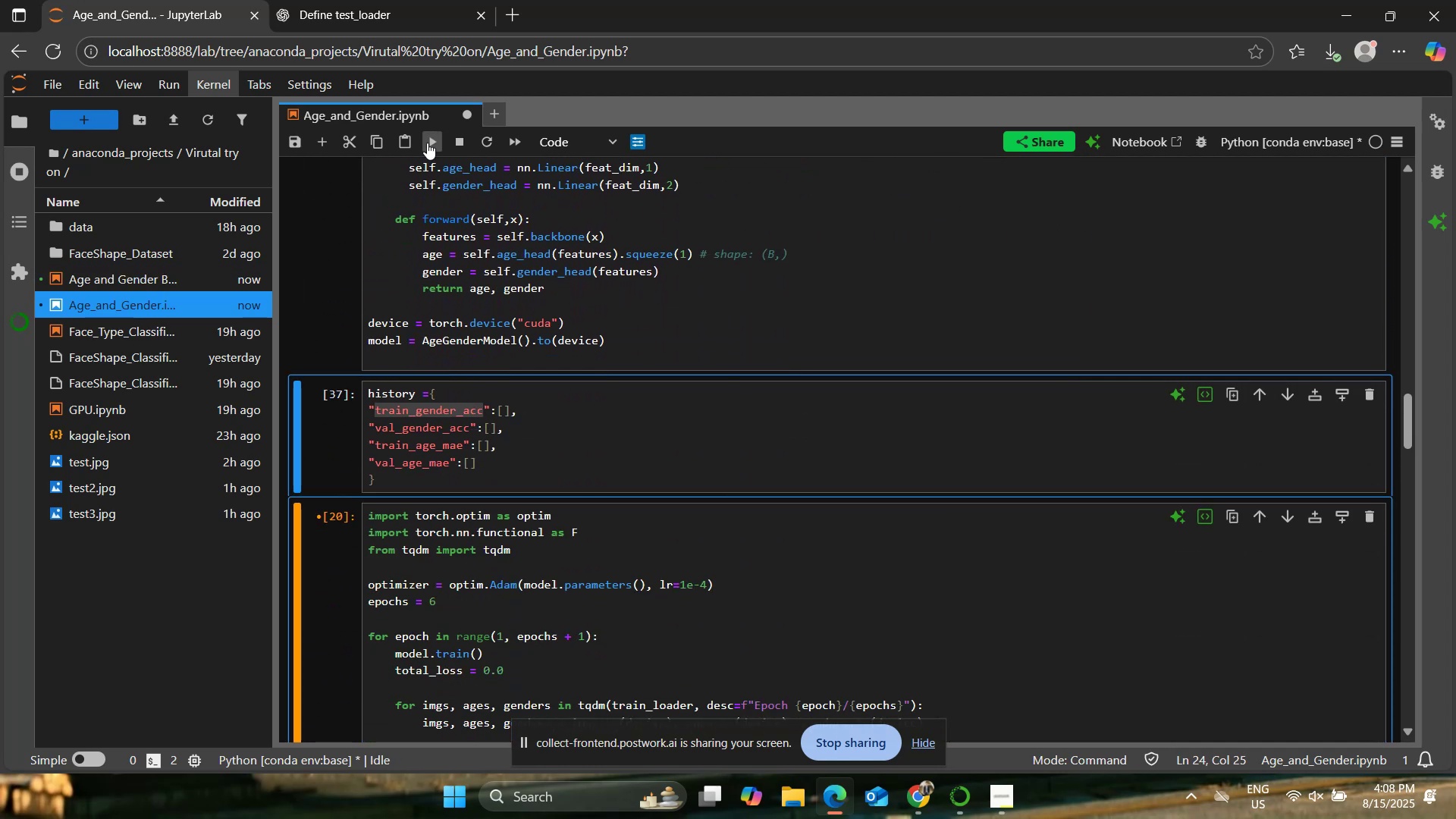 
scroll: coordinate [533, 256], scroll_direction: down, amount: 5.0
 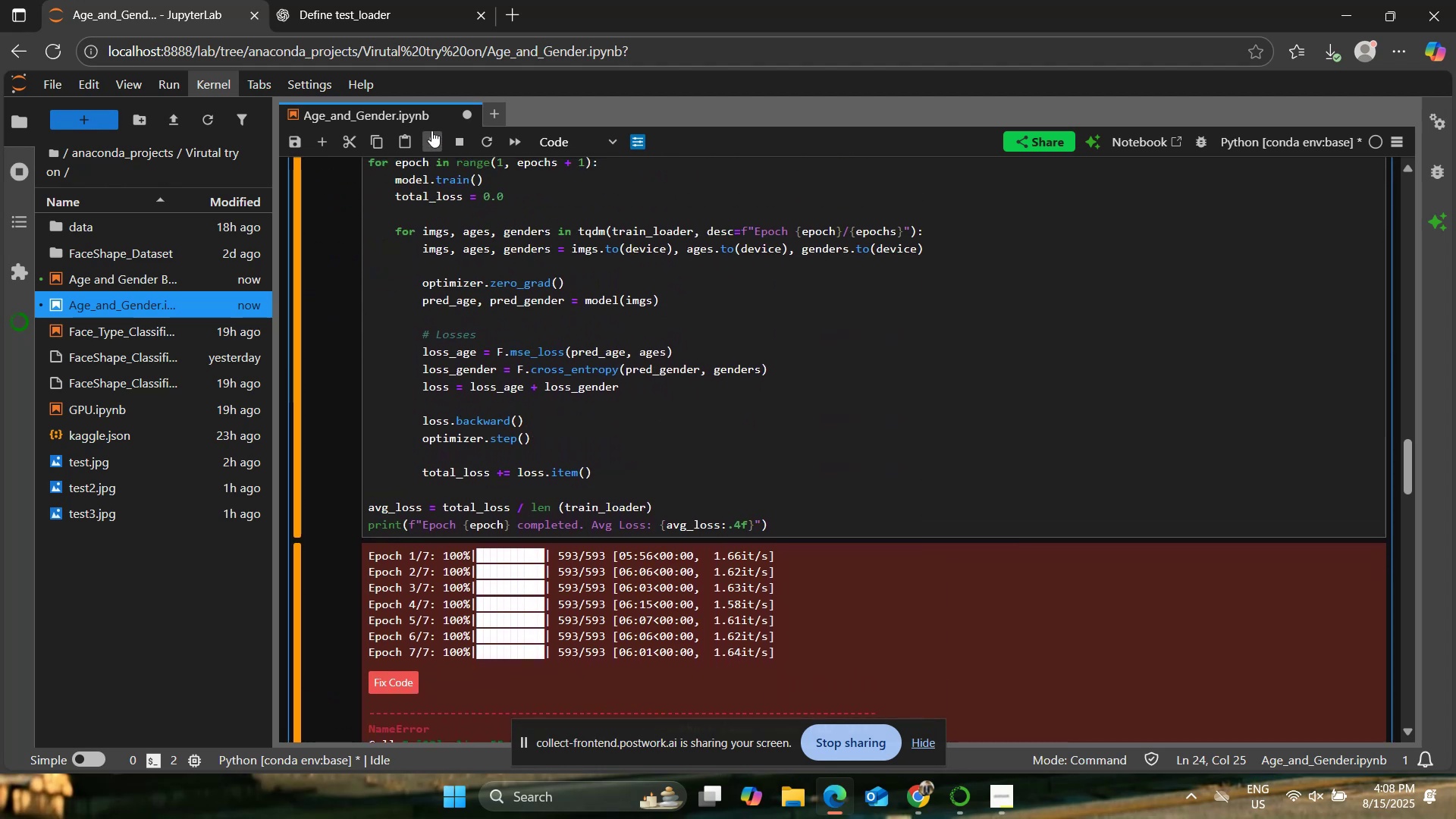 
left_click([431, 130])
 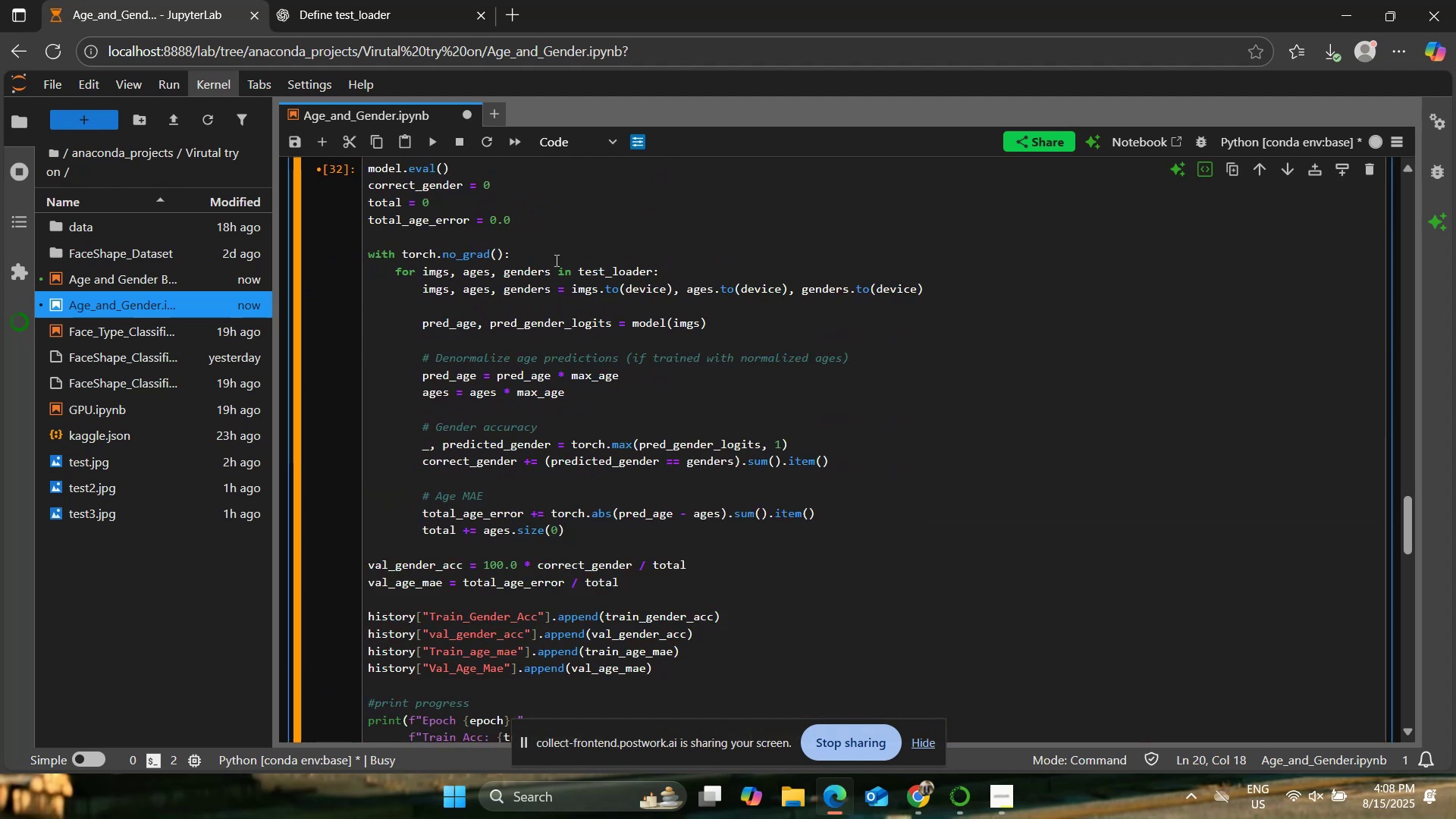 
scroll: coordinate [532, 266], scroll_direction: down, amount: 3.0
 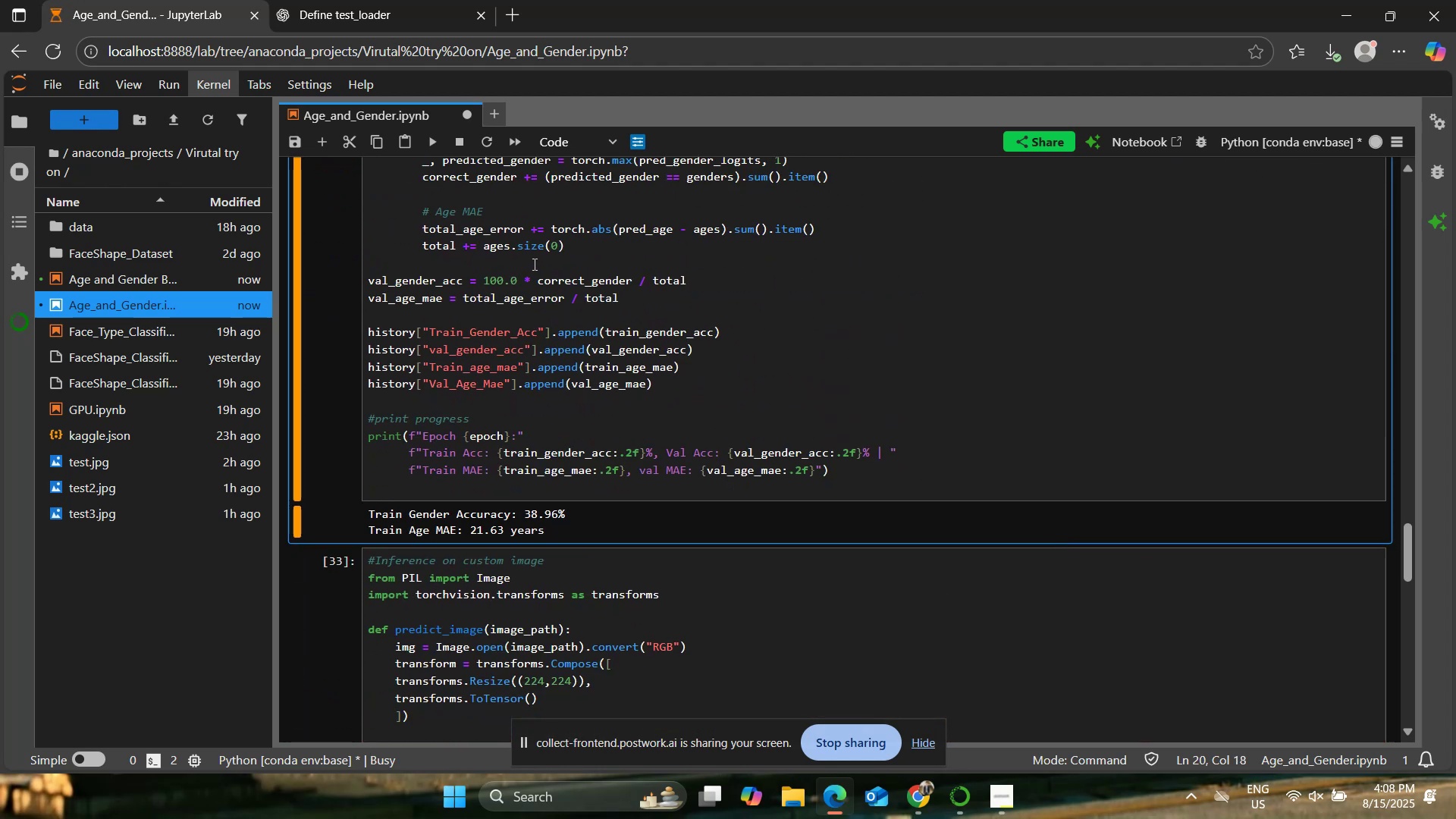 
scroll: coordinate [533, 264], scroll_direction: up, amount: 3.0
 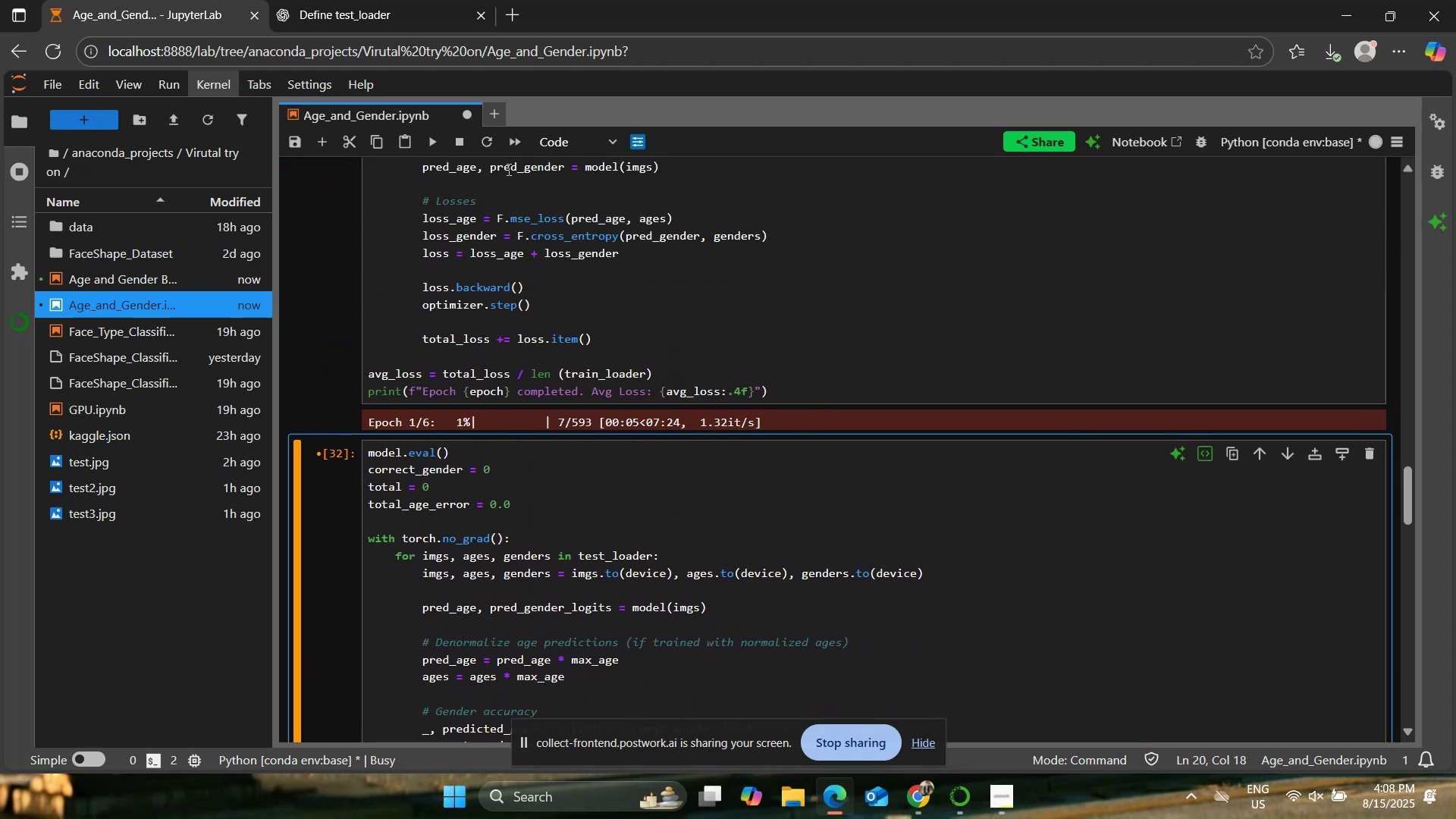 
left_click([469, 142])
 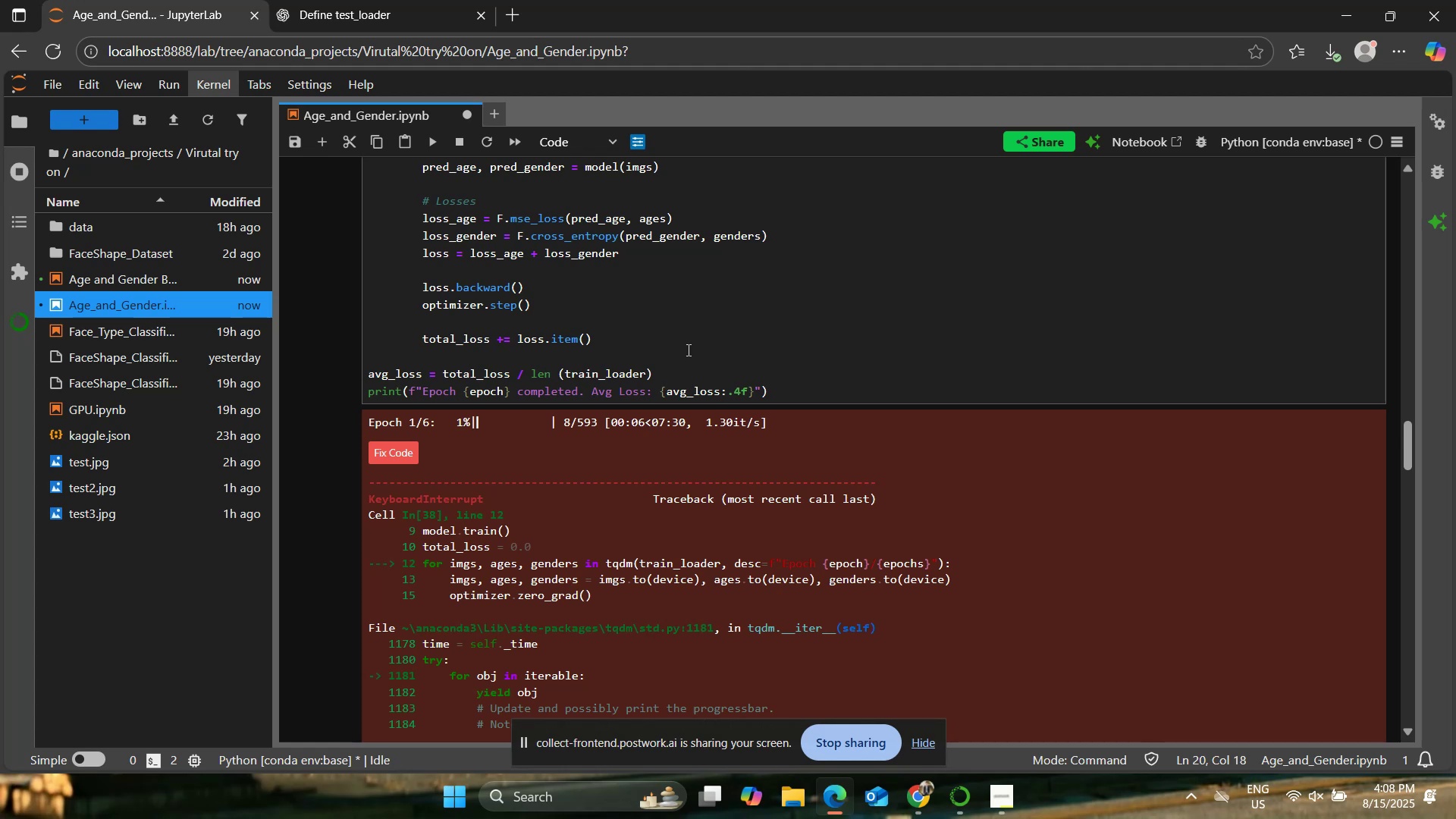 
left_click([686, 347])
 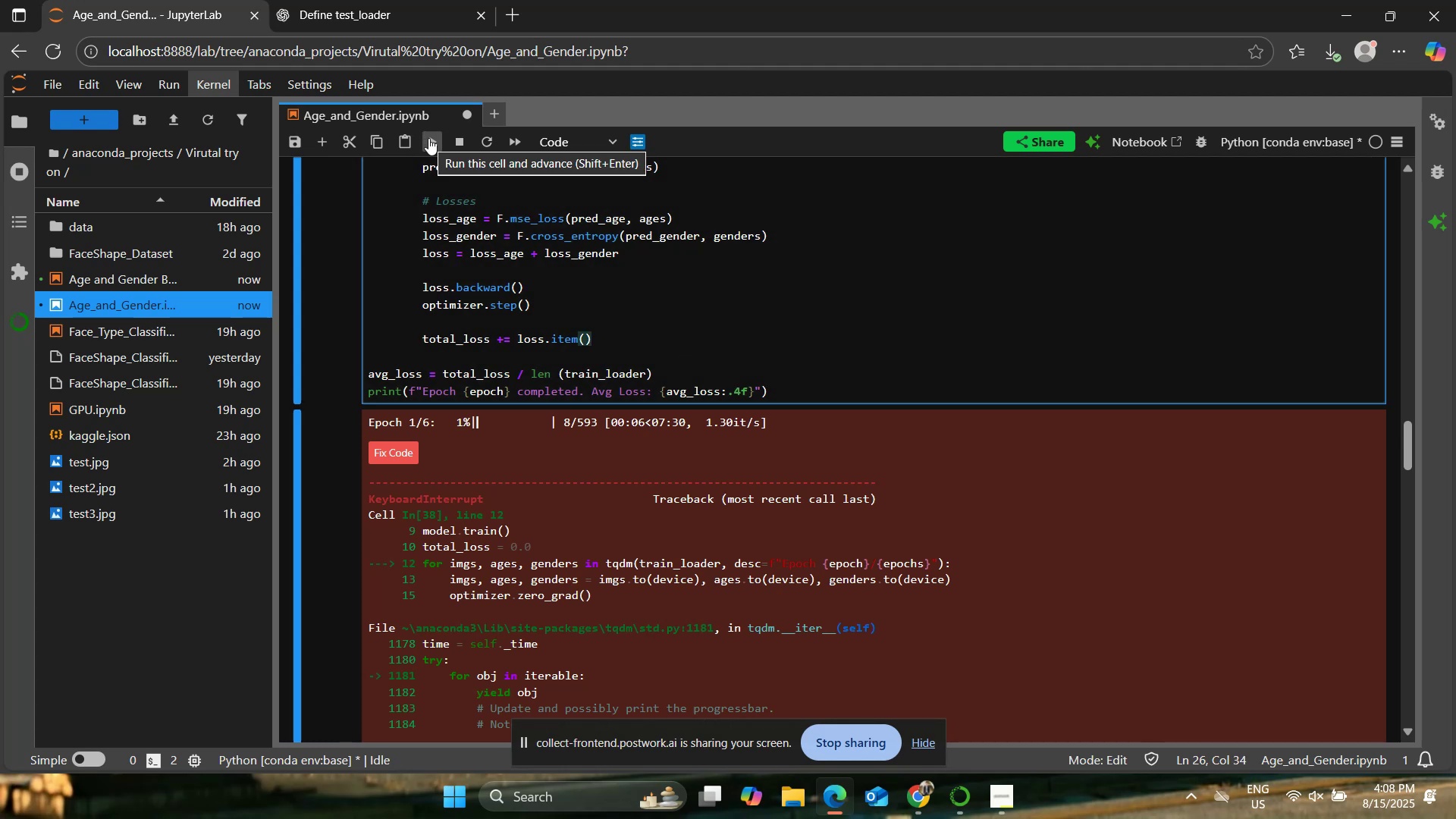 
left_click([428, 137])
 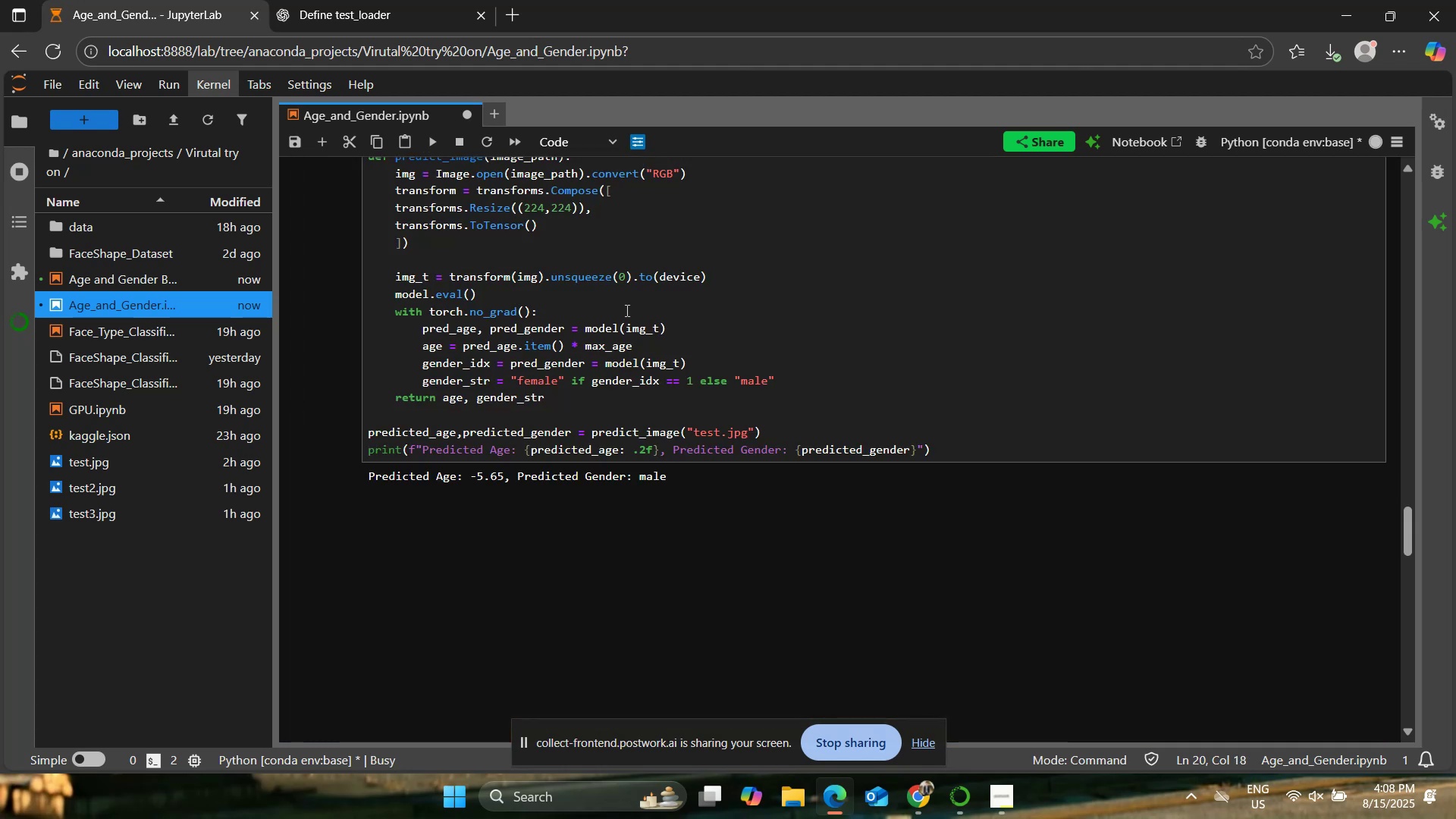 
scroll: coordinate [638, 329], scroll_direction: up, amount: 12.0
 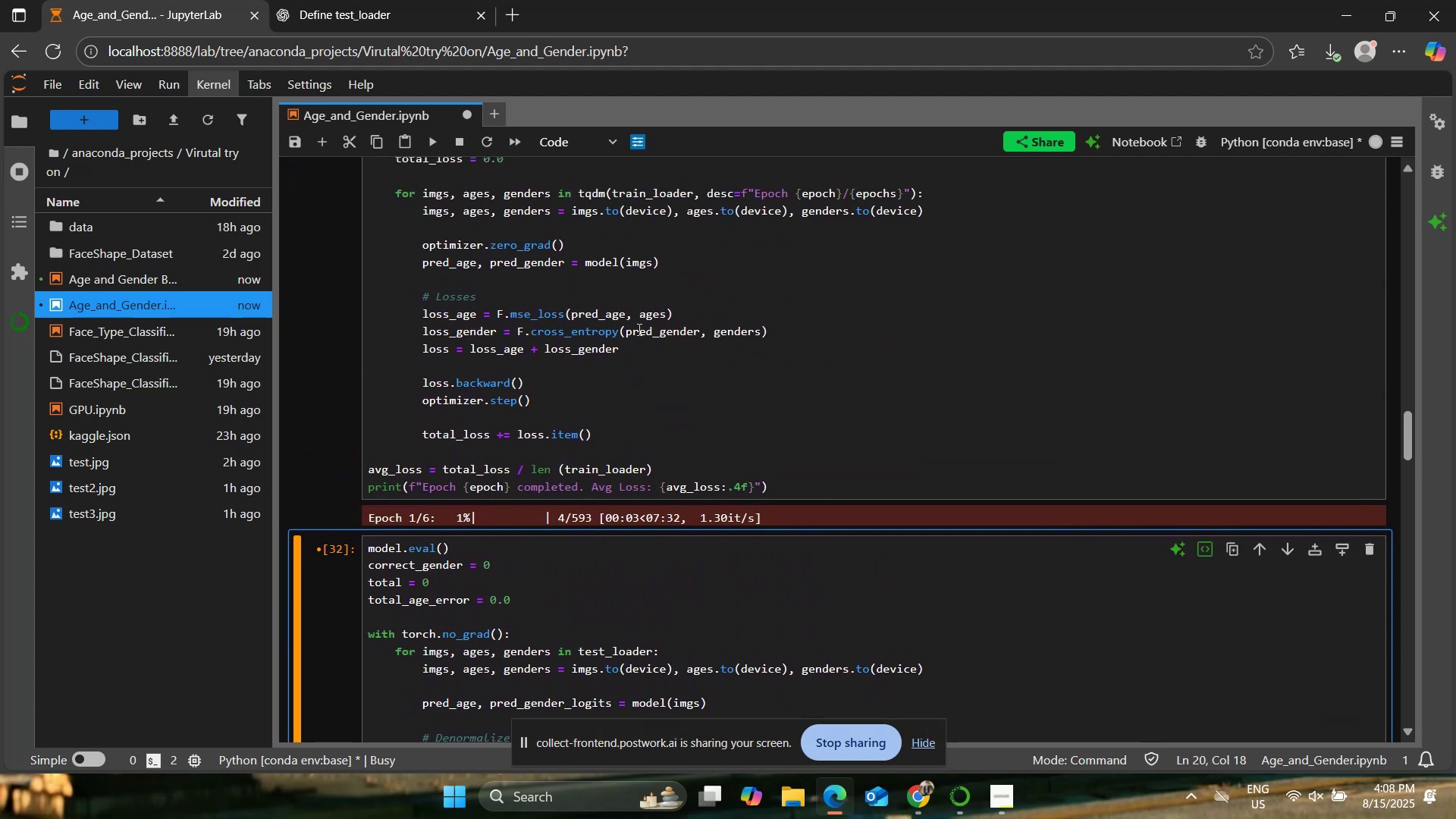 
scroll: coordinate [638, 329], scroll_direction: down, amount: 3.0
 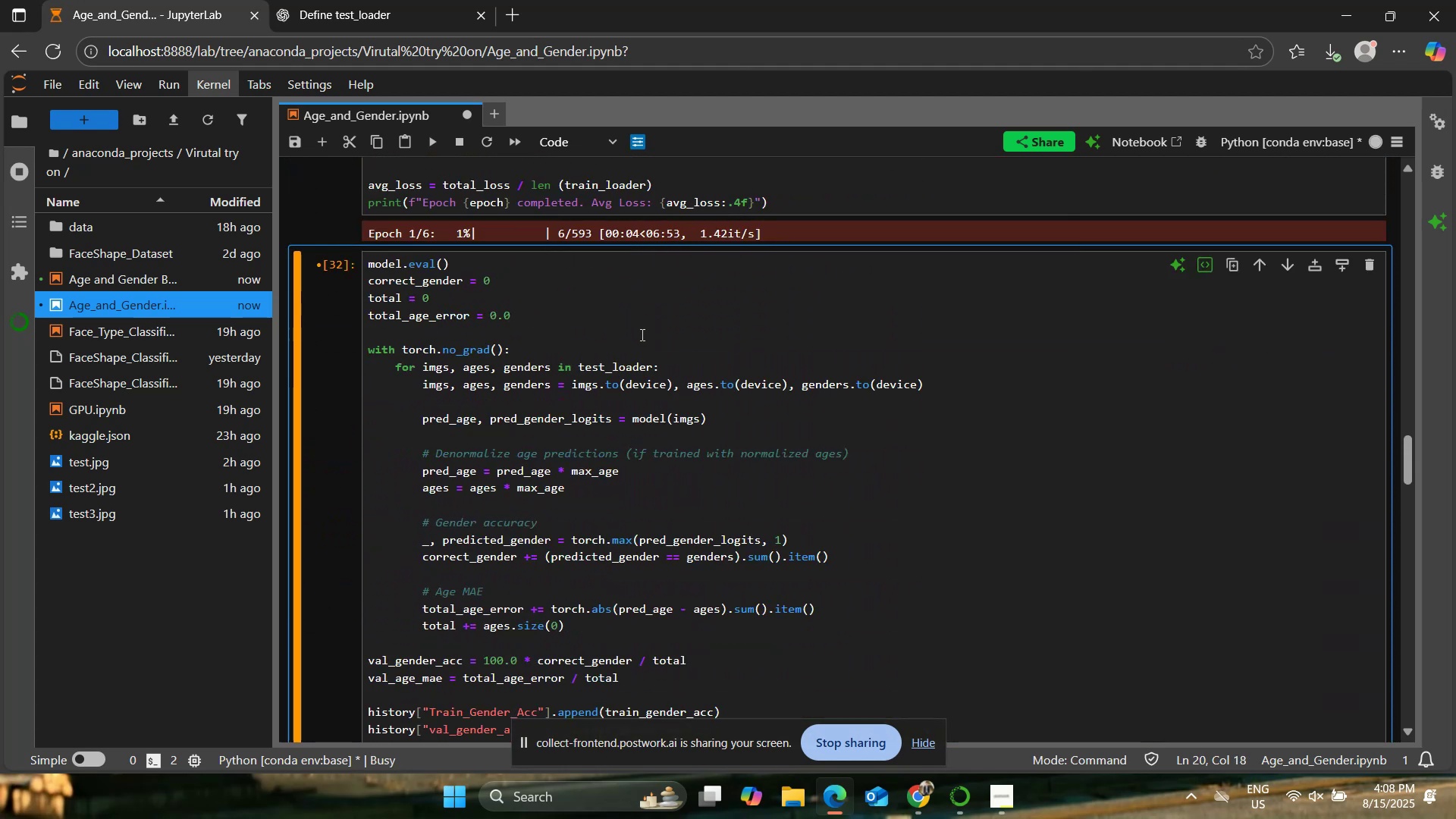 
left_click([645, 362])
 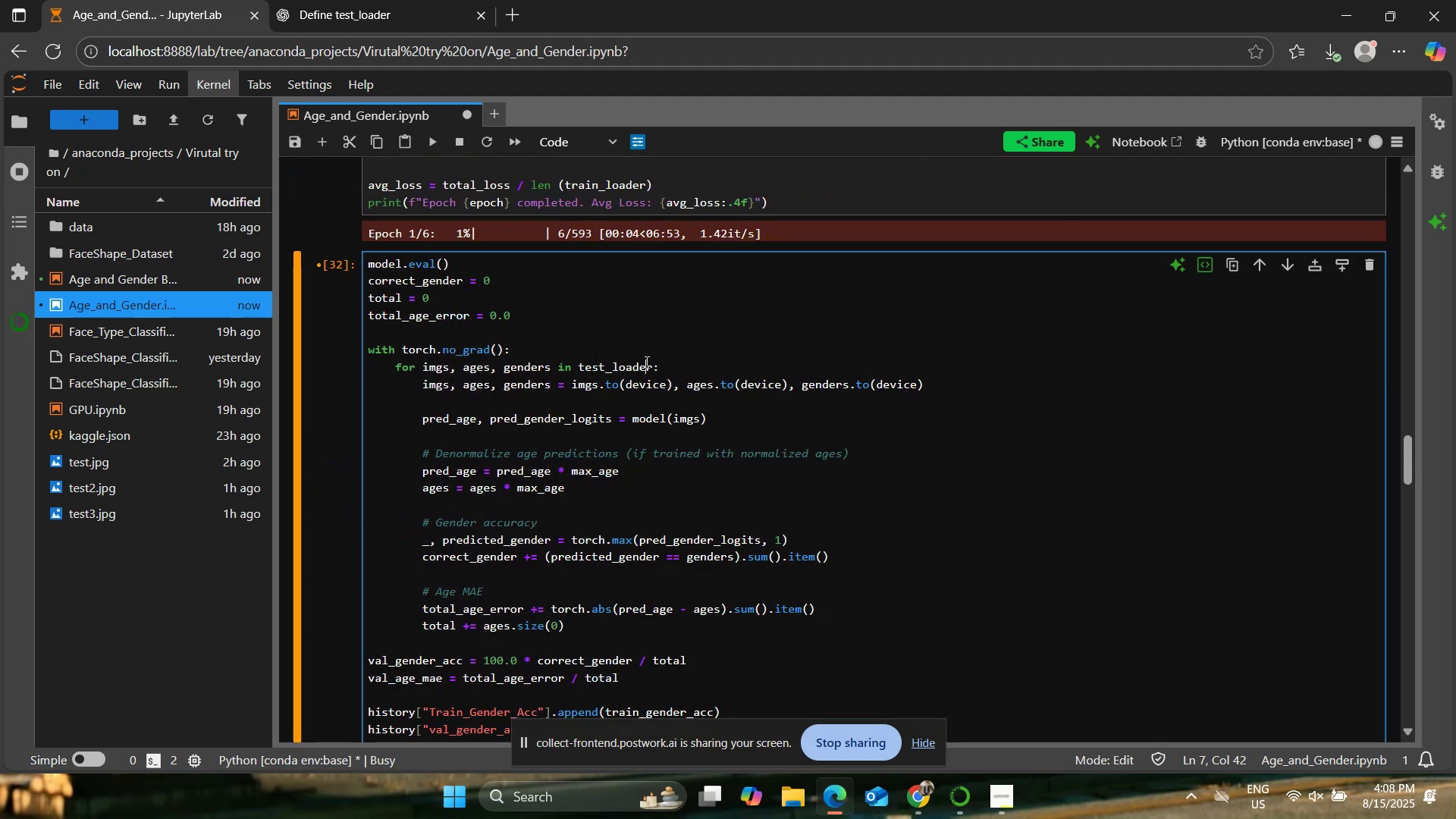 
scroll: coordinate [645, 362], scroll_direction: down, amount: 2.0
 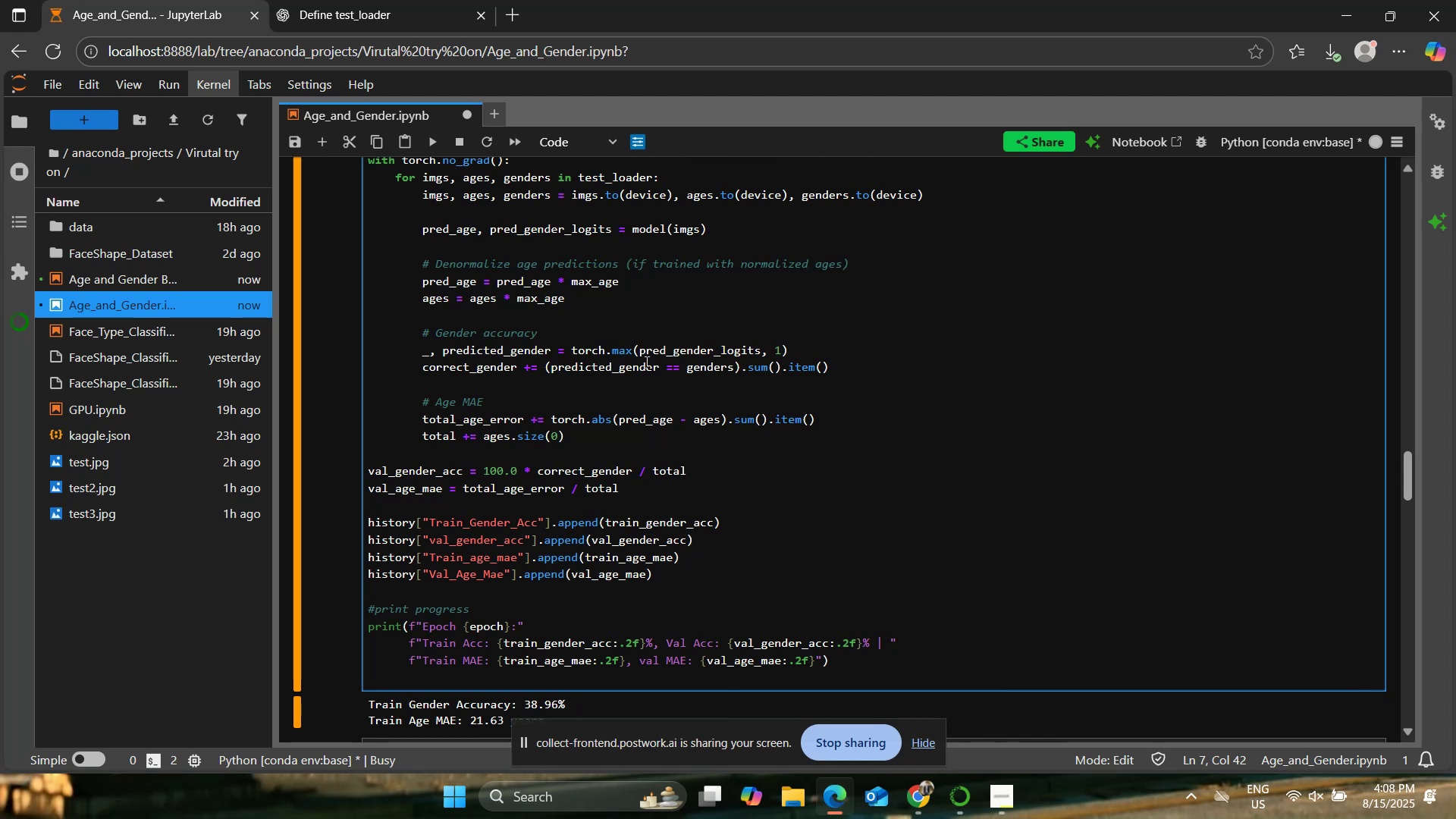 
wait(6.89)
 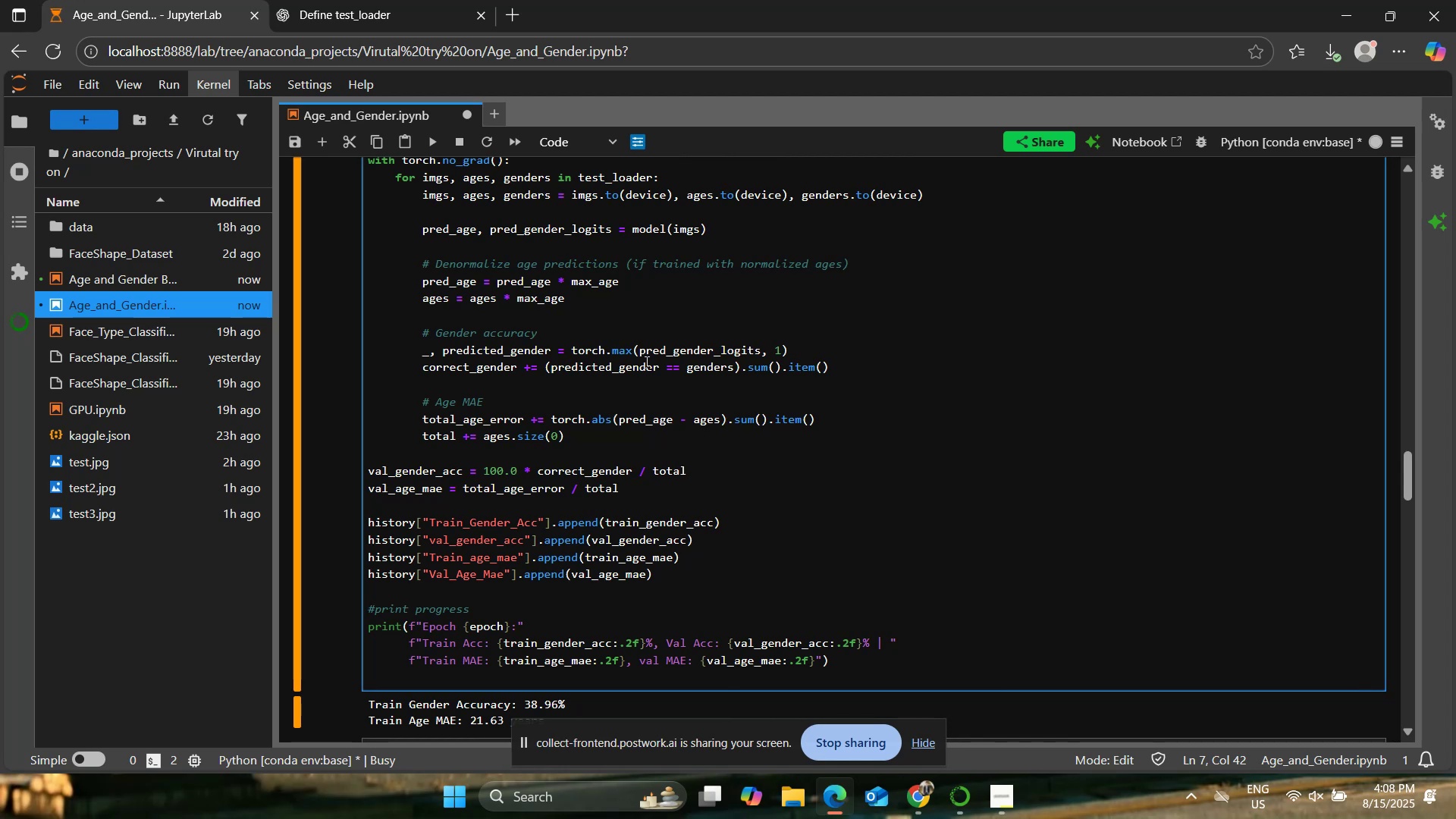 
scroll: coordinate [731, 473], scroll_direction: up, amount: 1.0
 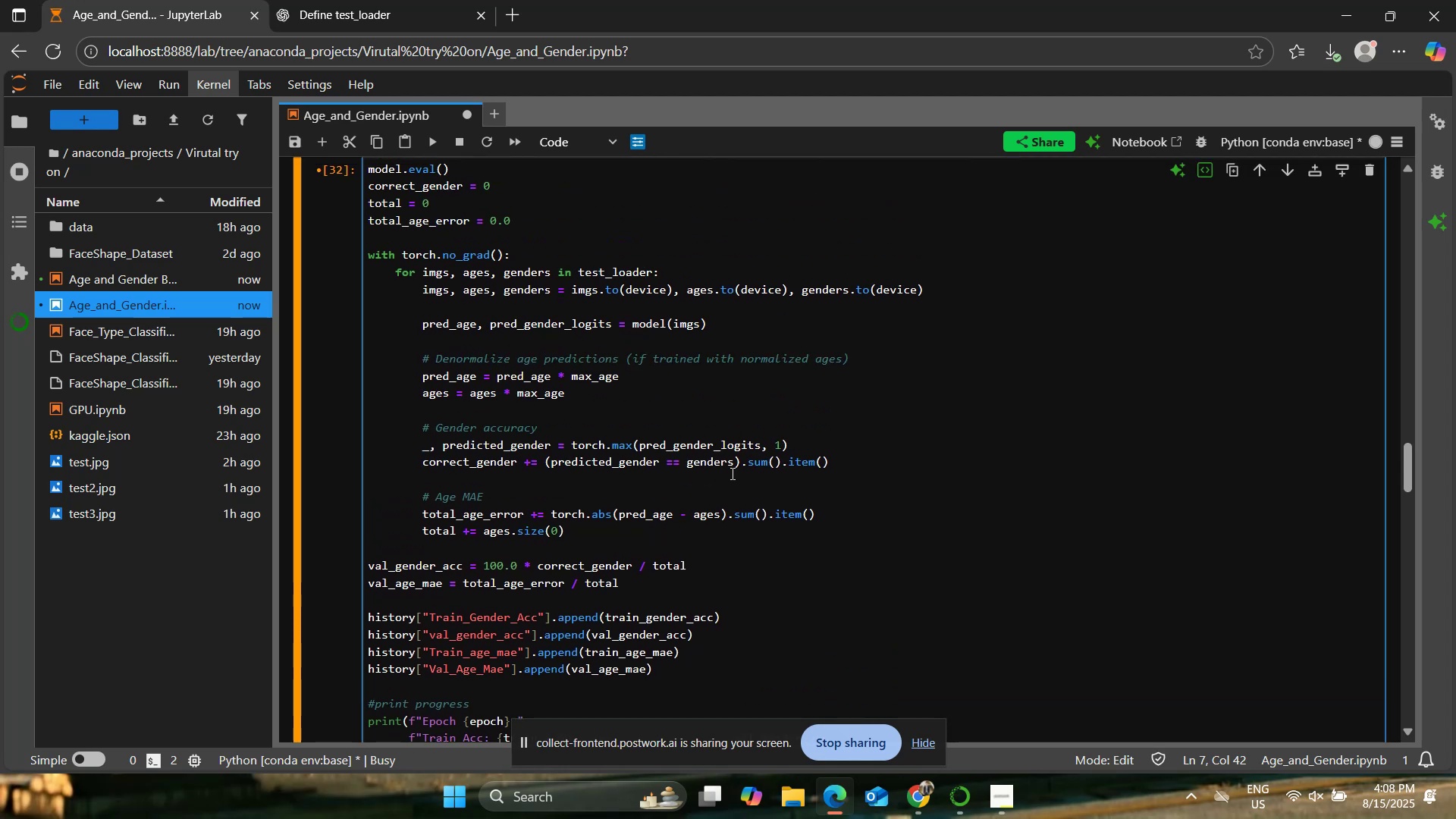 
left_click([732, 472])
 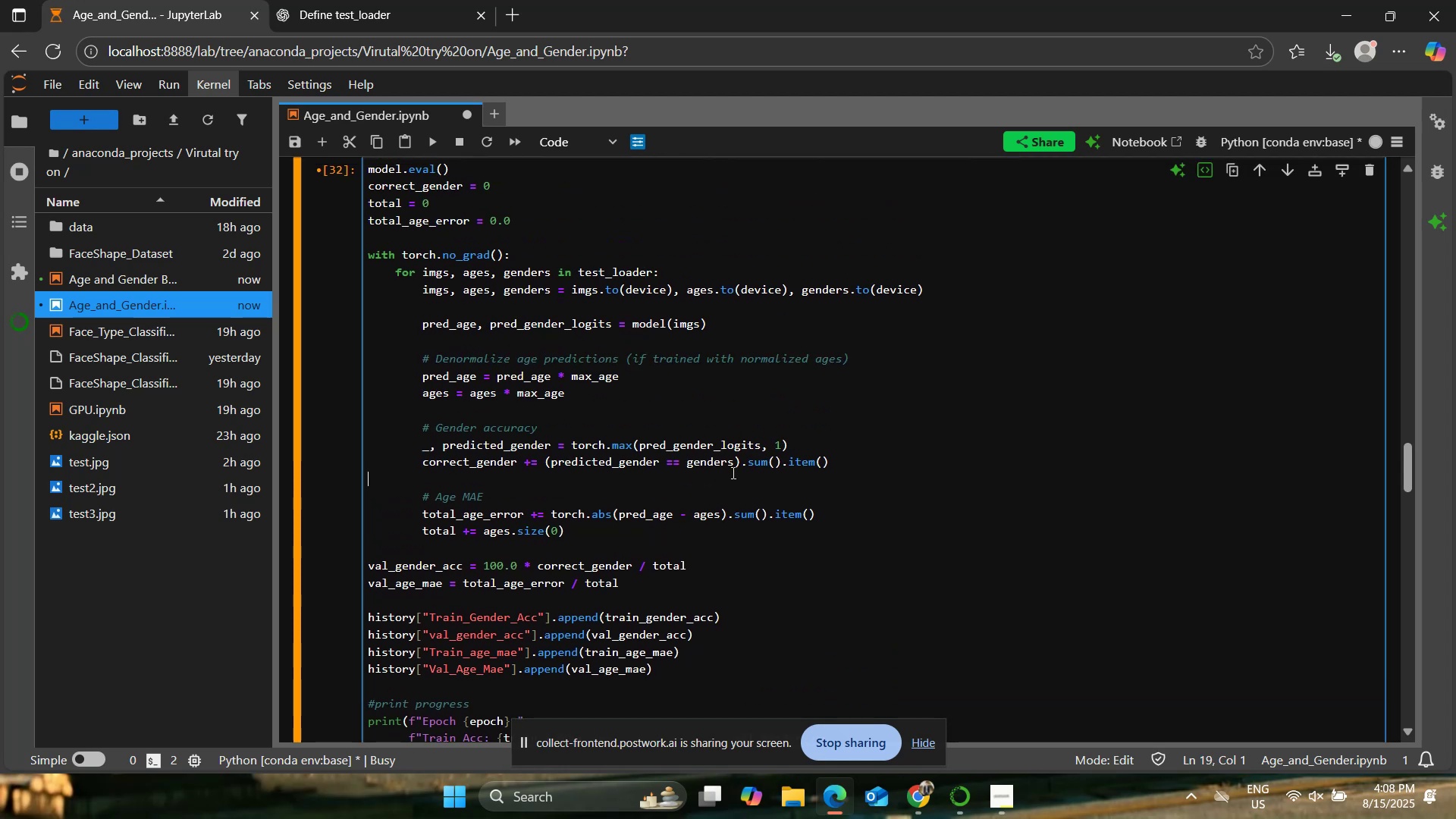 
key(Control+A)
 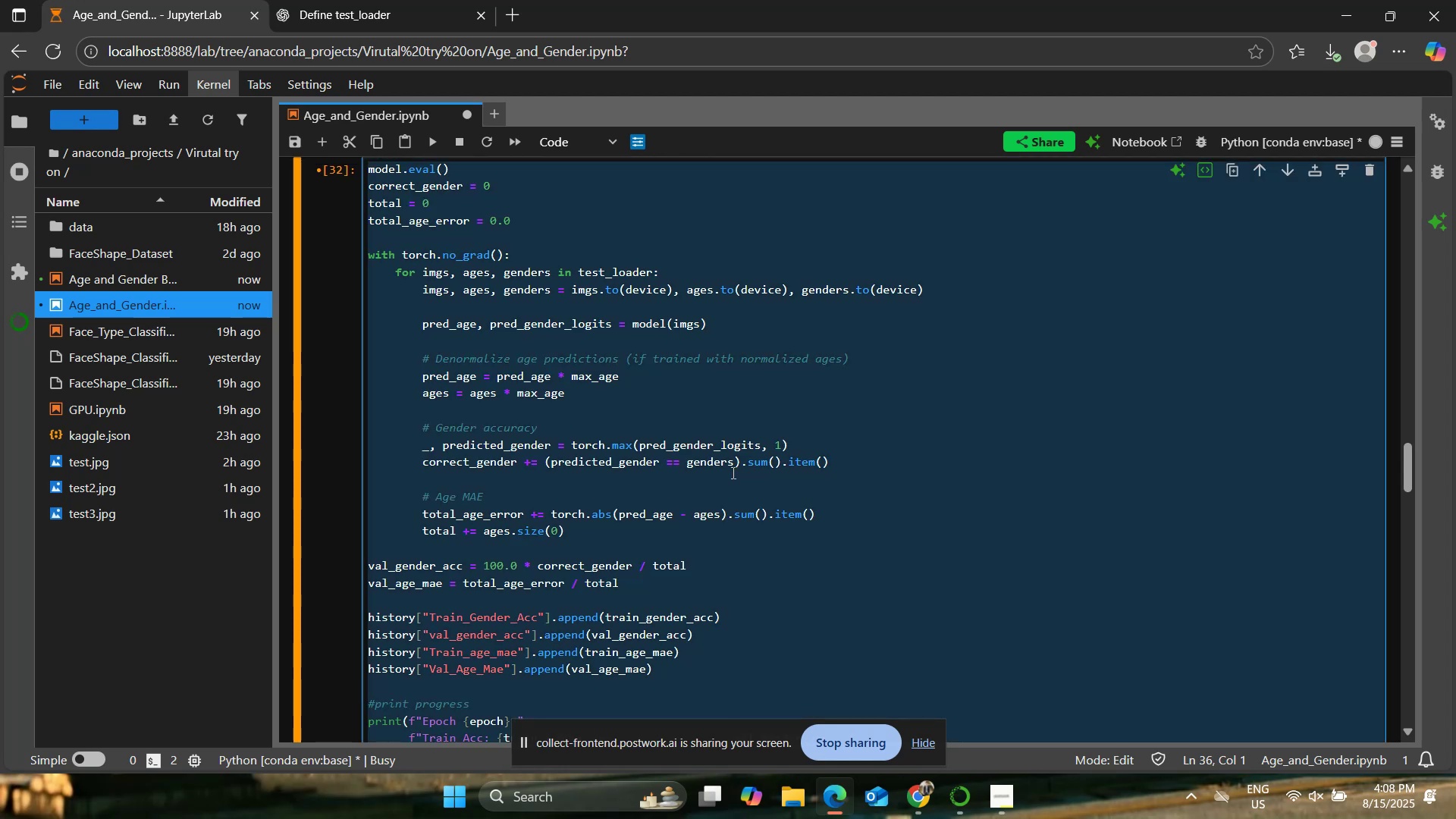 
type(model.eval())
 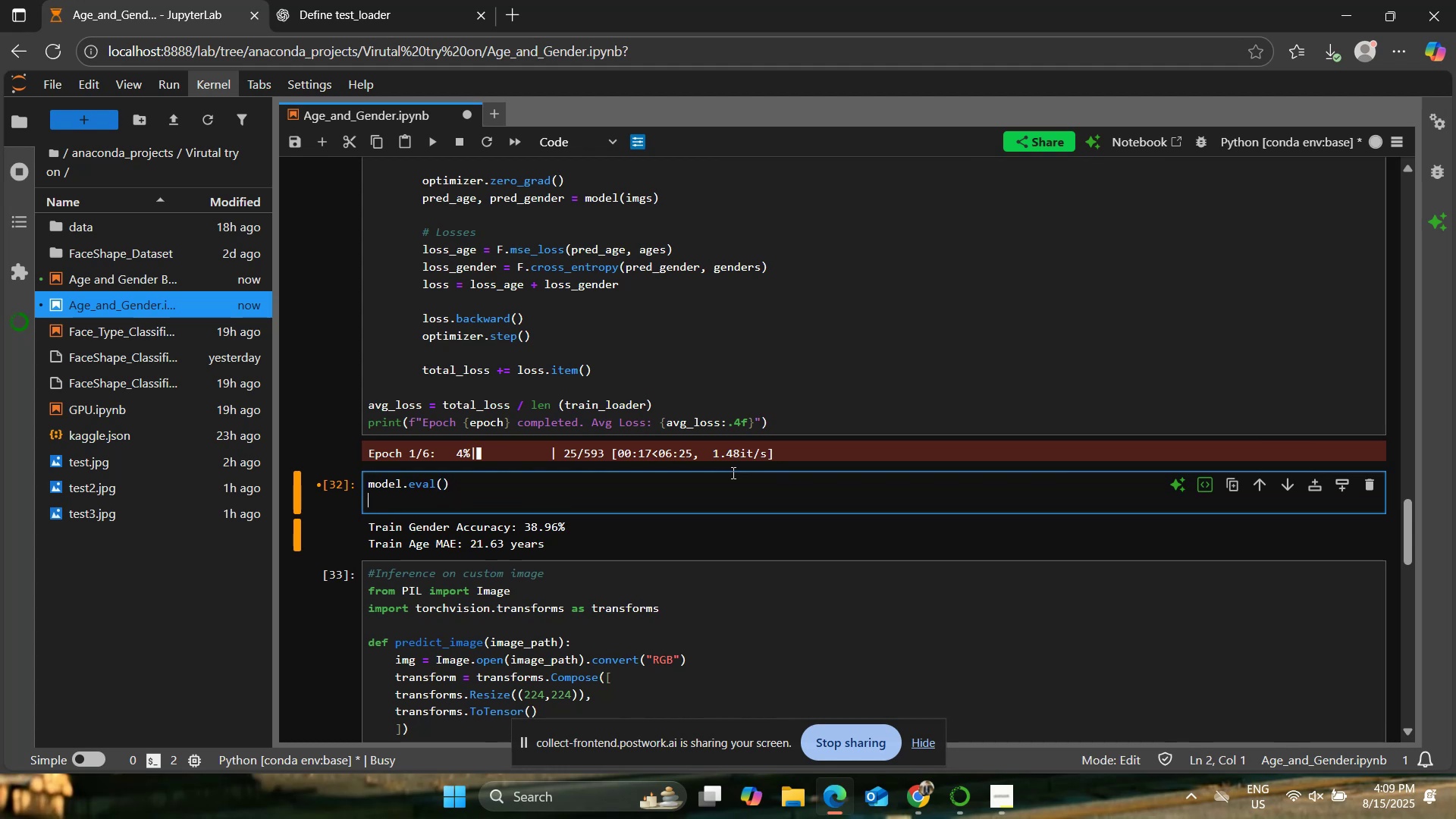 
 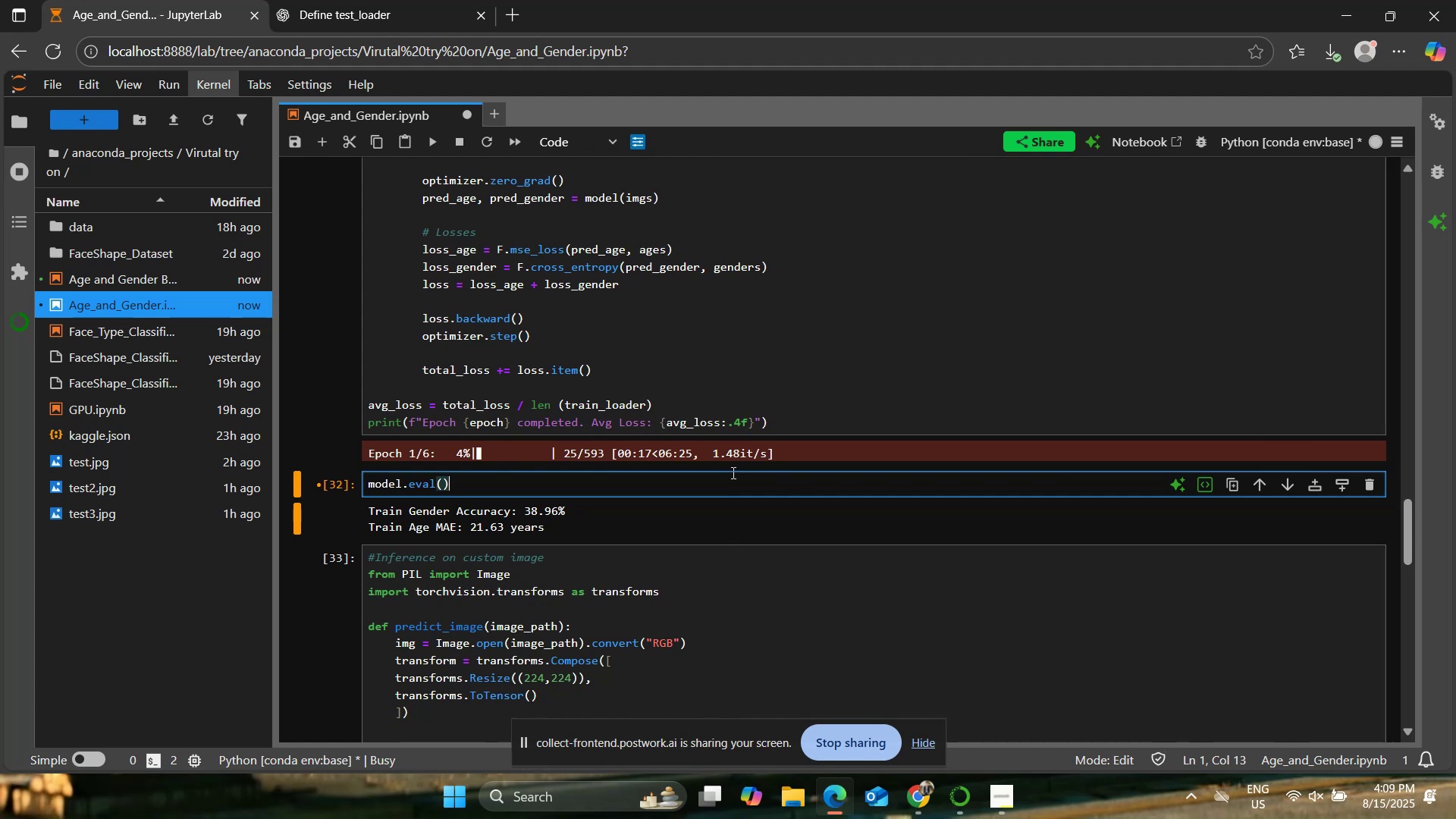 
key(Enter)
 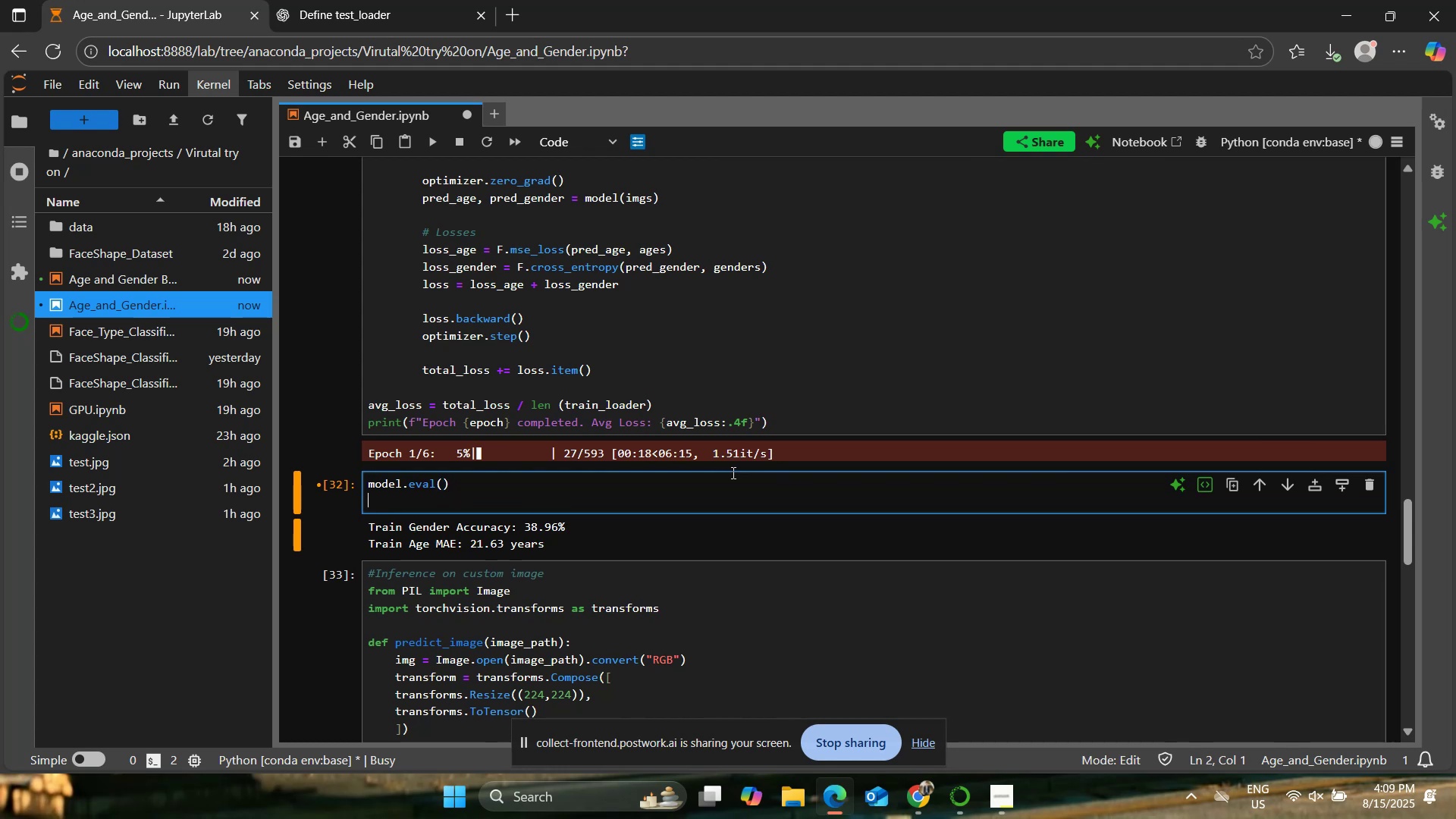 
type(correct_gender = 0)
 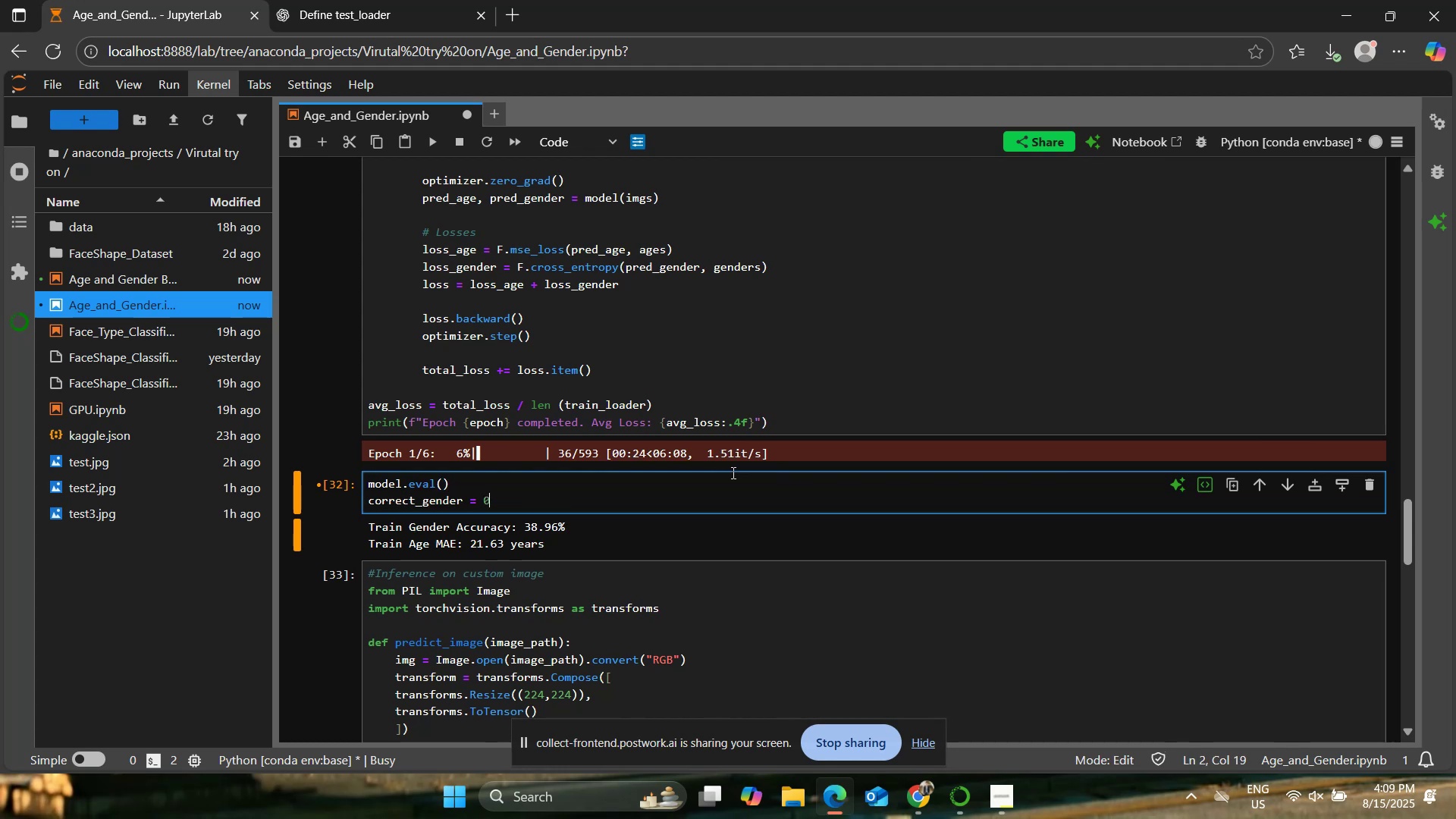 
key(Enter)
 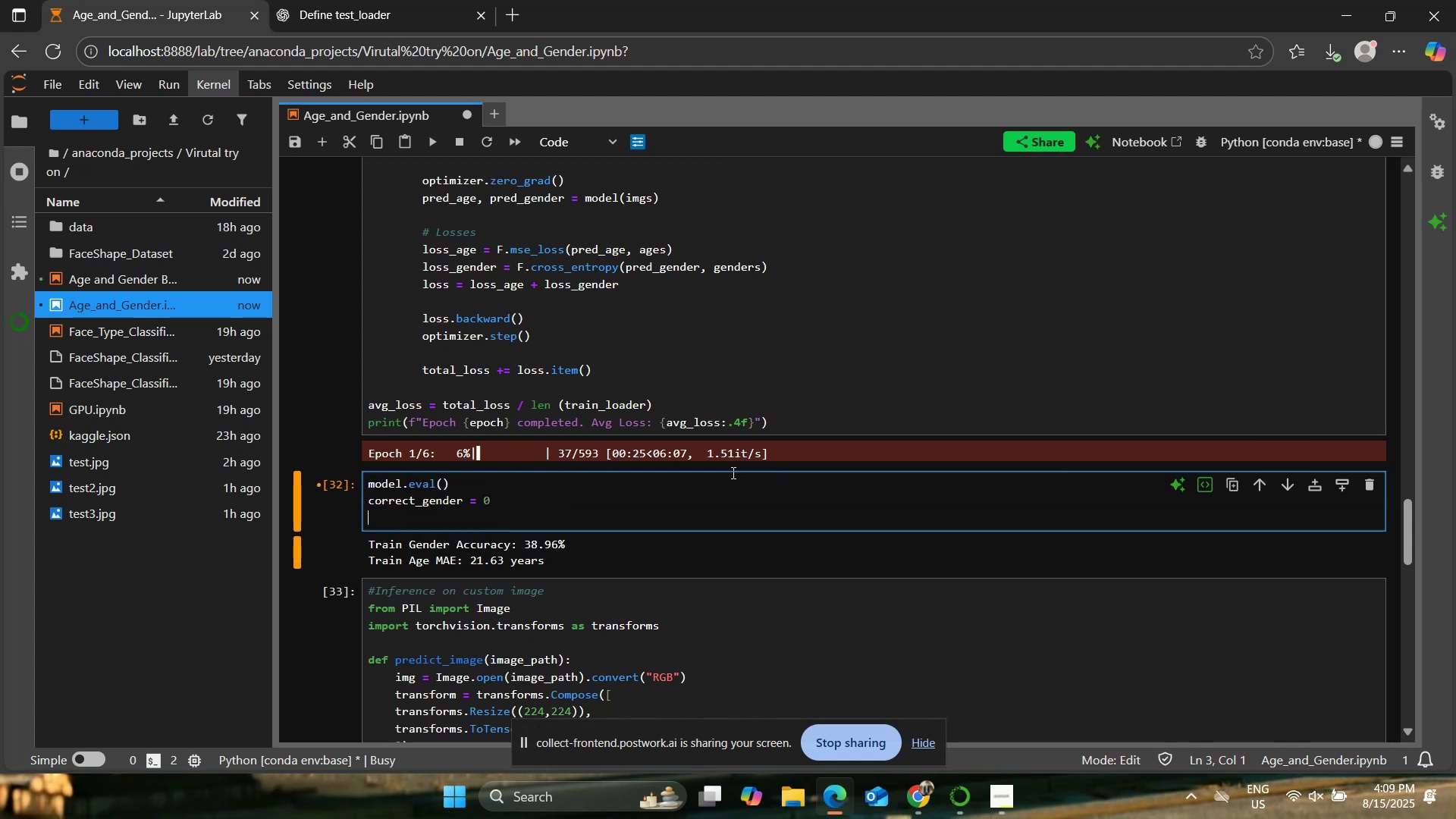 
type(total -)
key(Backspace)
type(= 0)
 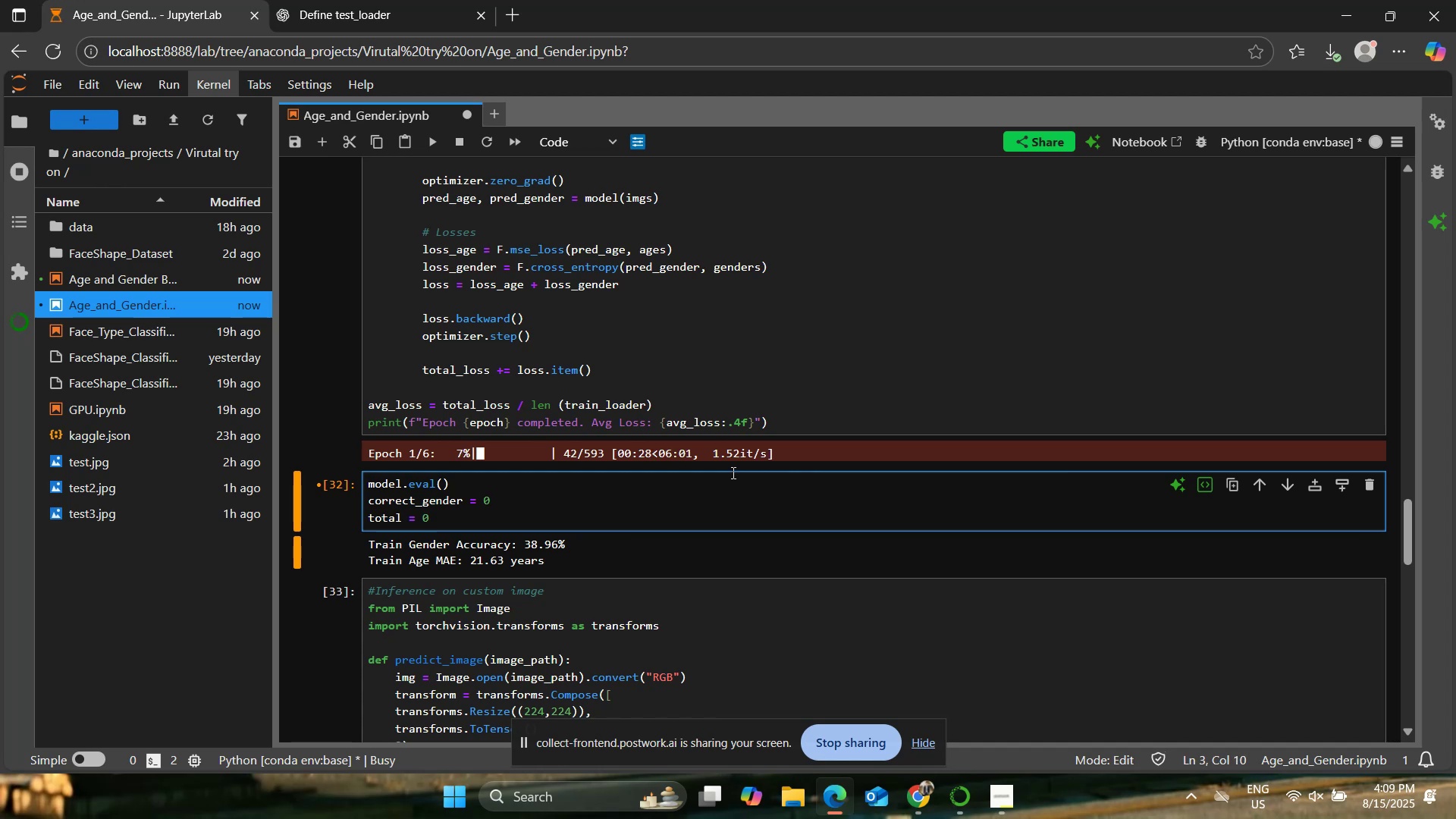 
key(Enter)
 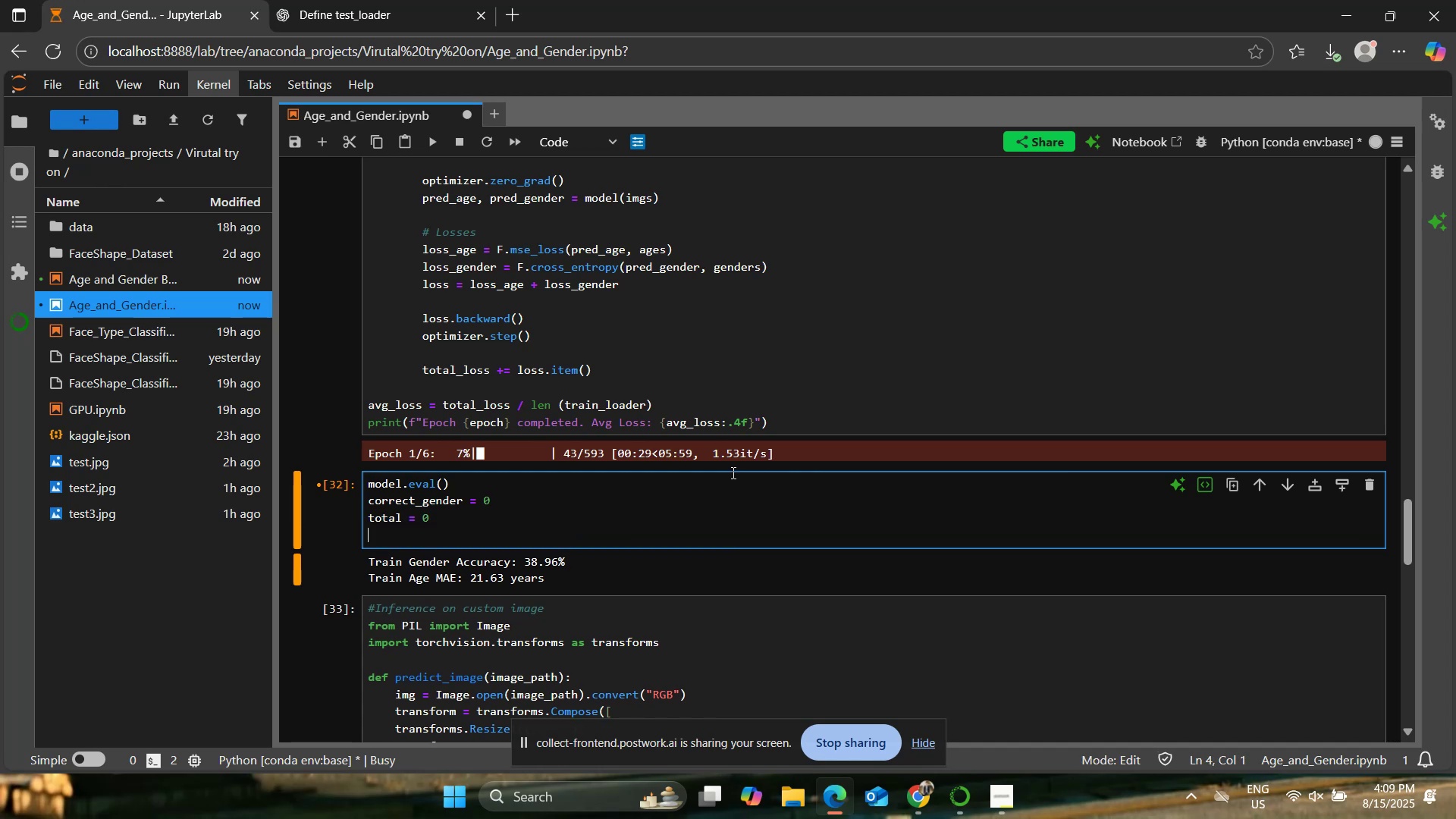 
type(total_age_erro = 0;0)
key(Backspace)
key(Backspace)
type(.0)
 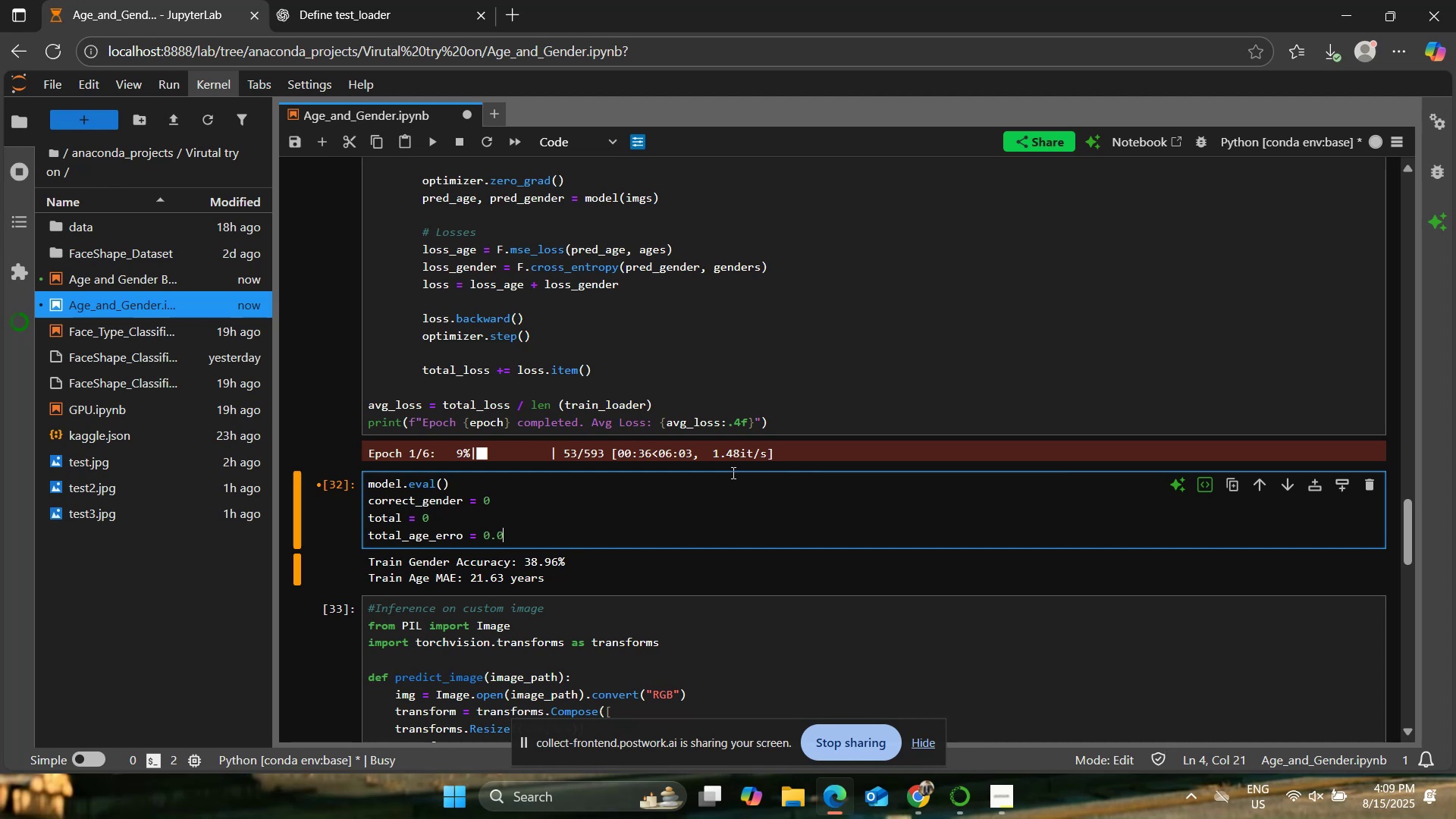 
key(Enter)
 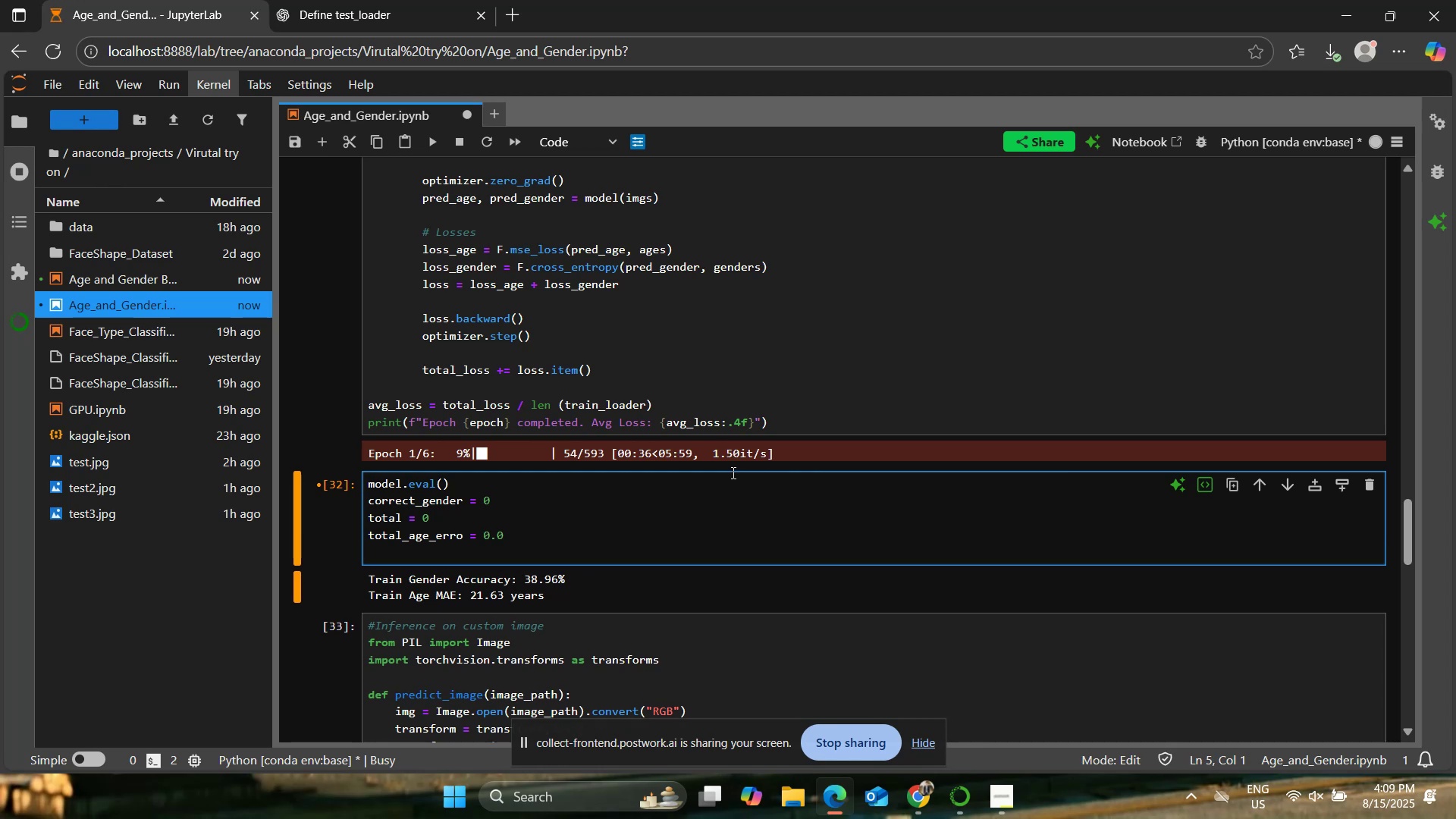 
key(Enter)
 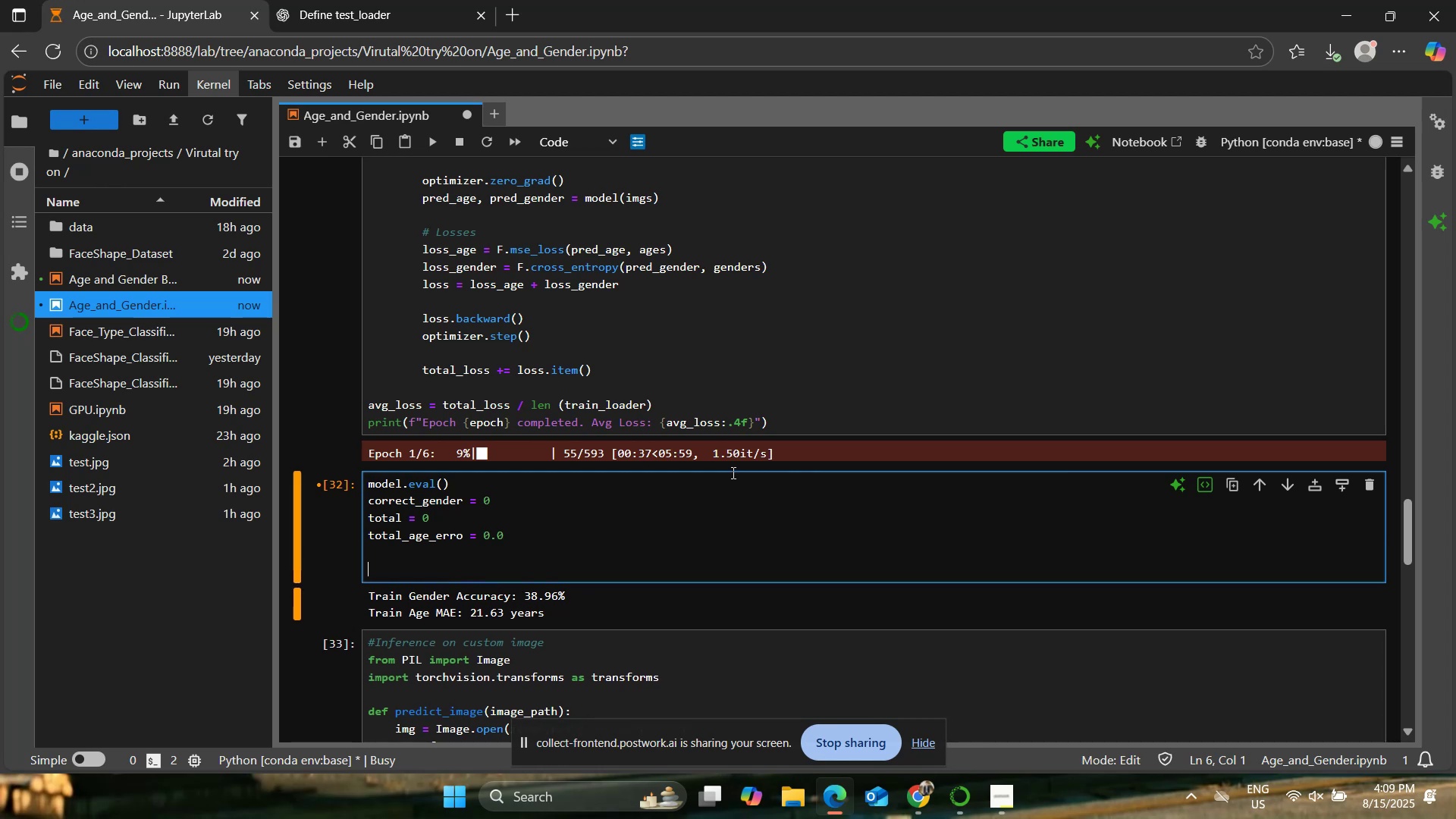 
type(with torch,)
key(Backspace)
type(.no))
key(Backspace)
type(_grad():)
 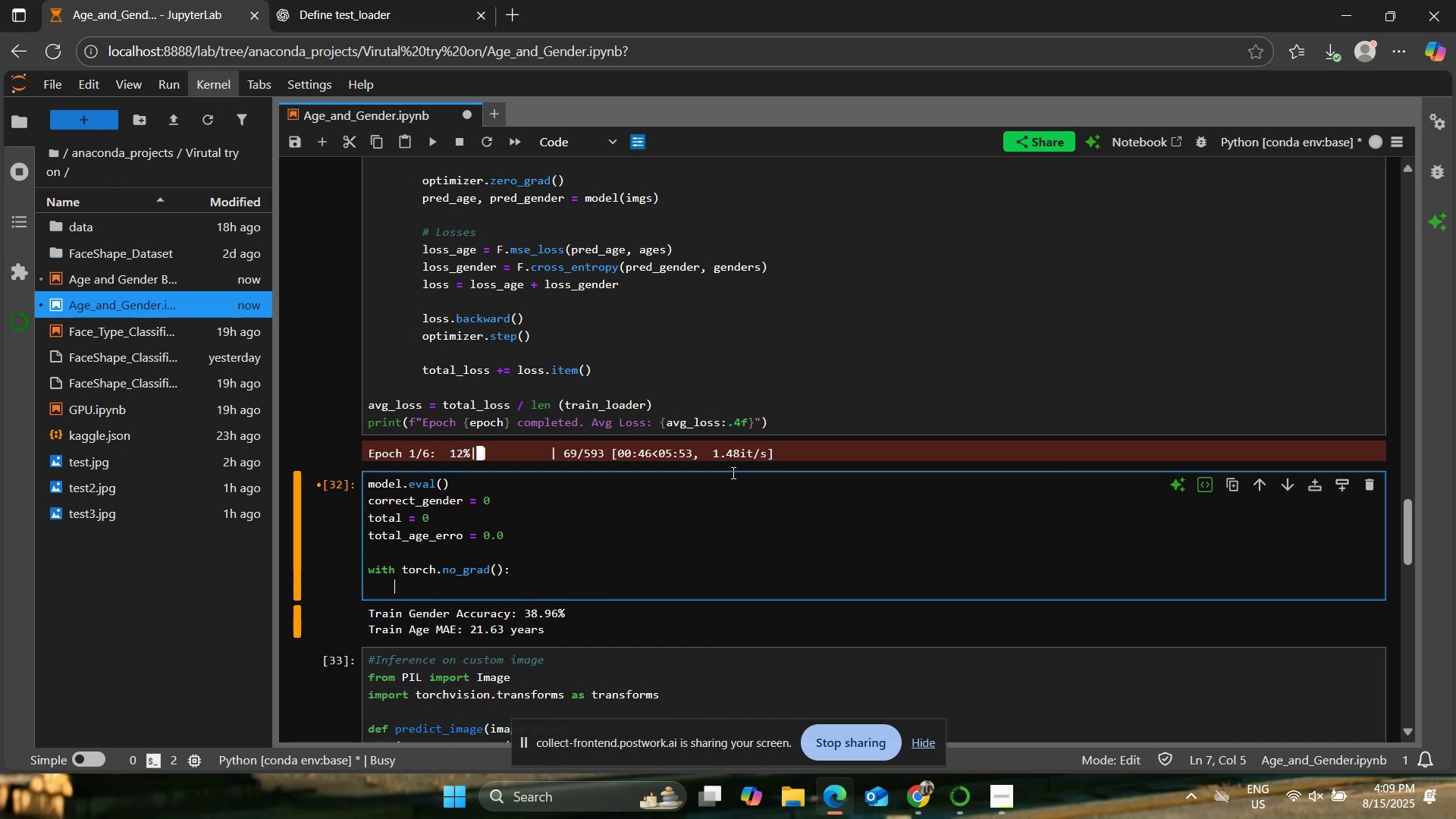 
 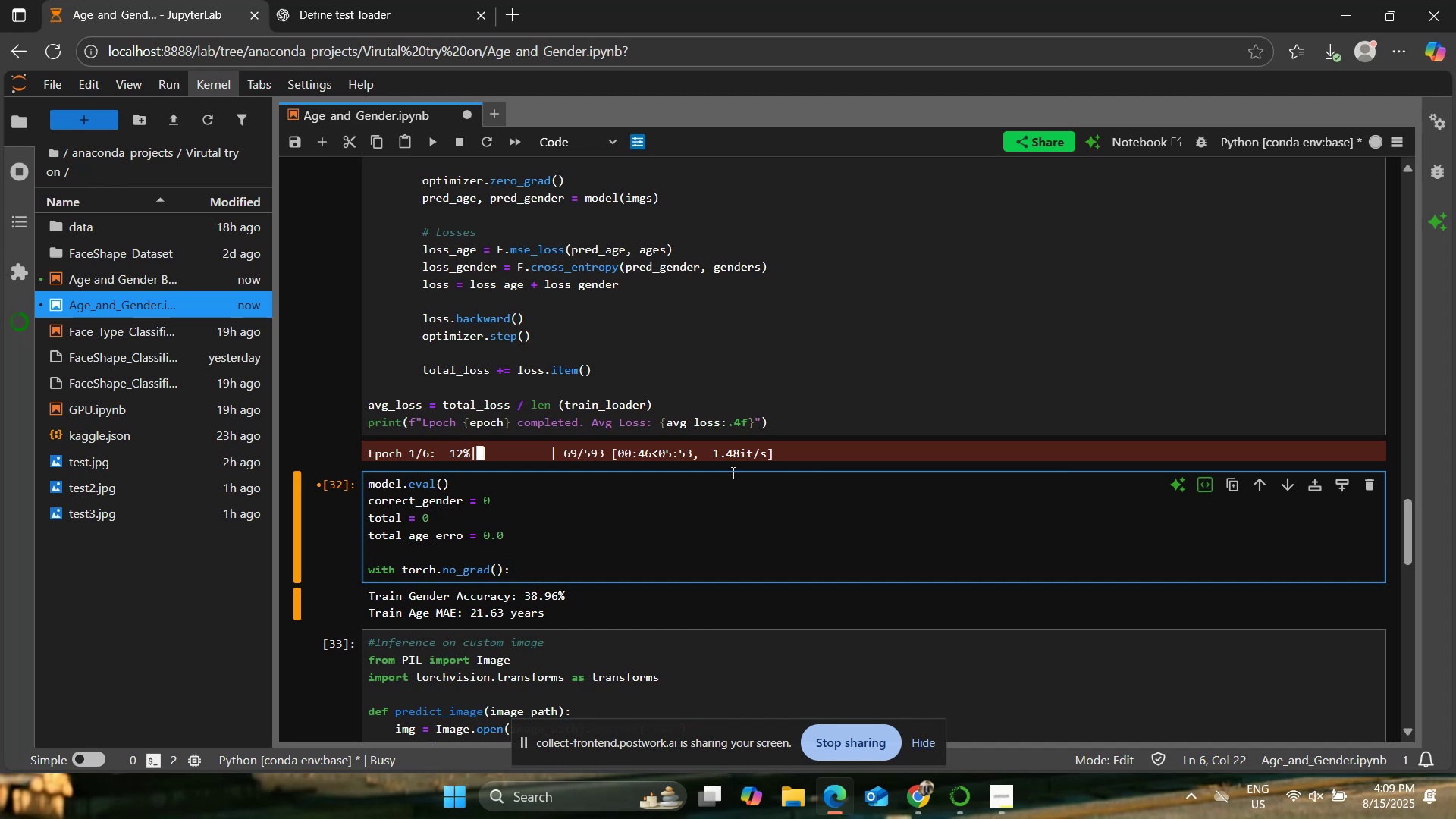 
key(Enter)
 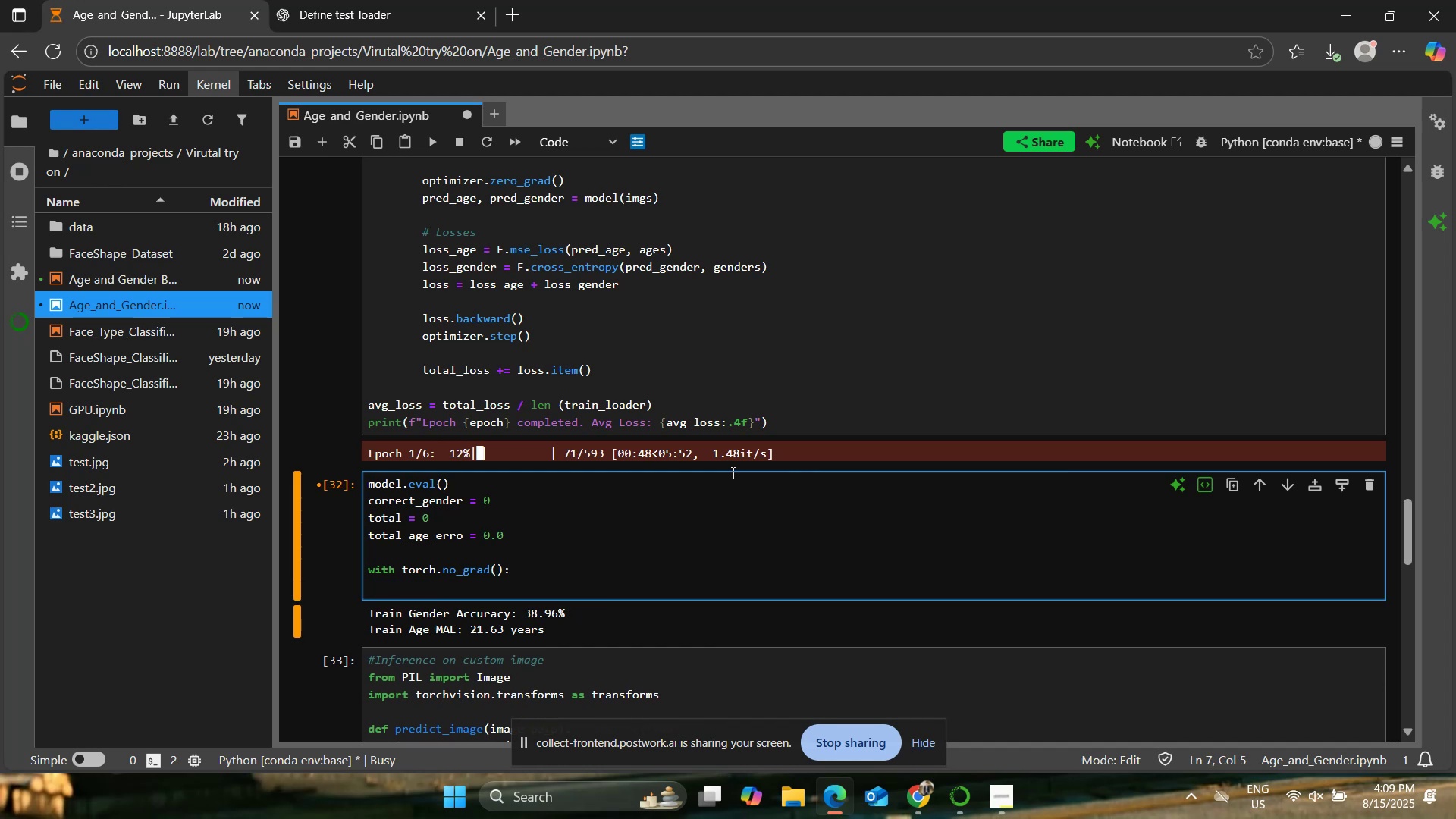 
type(for imgs, ages,  g)
key(Backspace)
key(Backspace)
type(genders in test_la)
key(Backspace)
type(oaderL)
 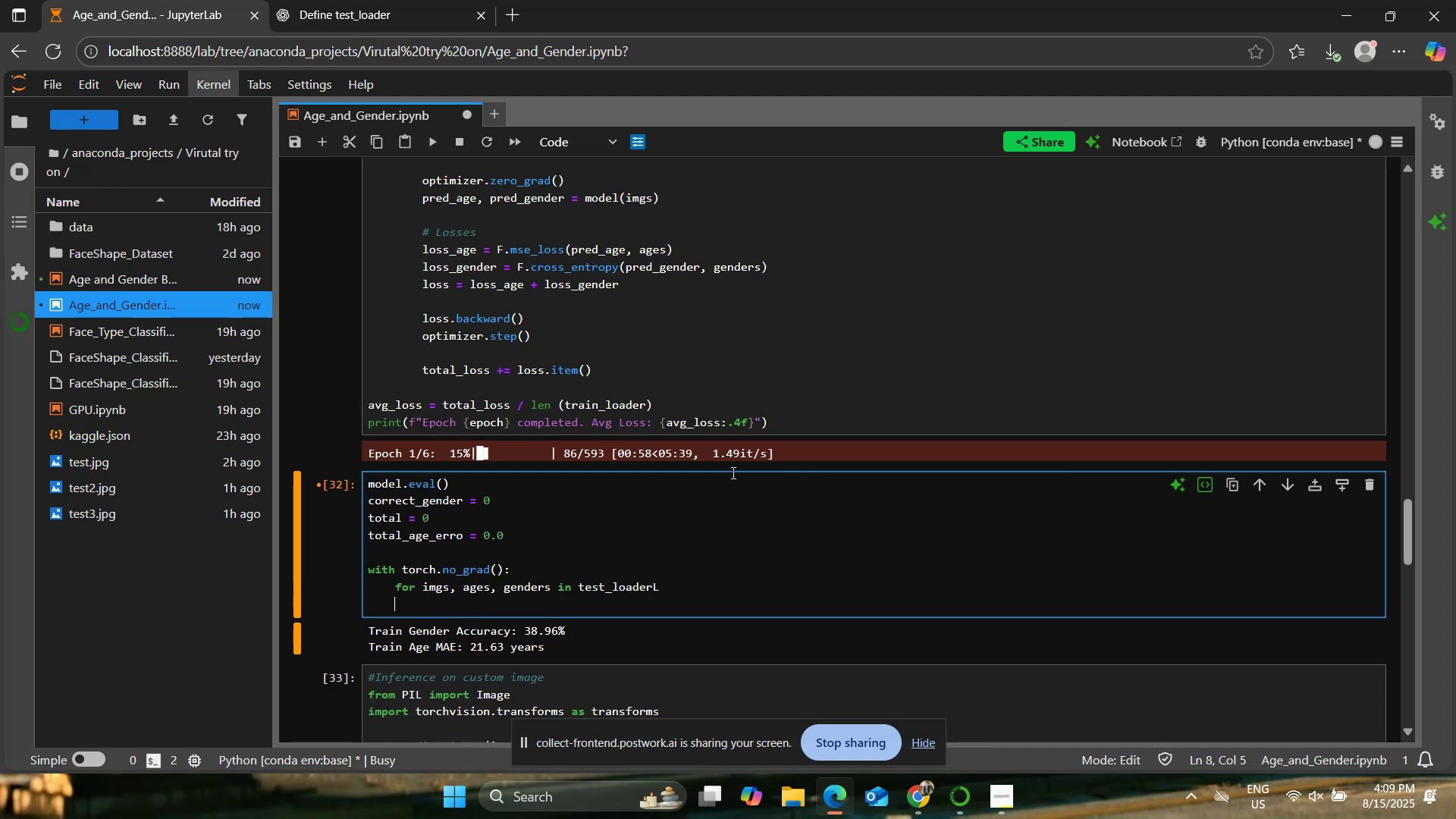 
 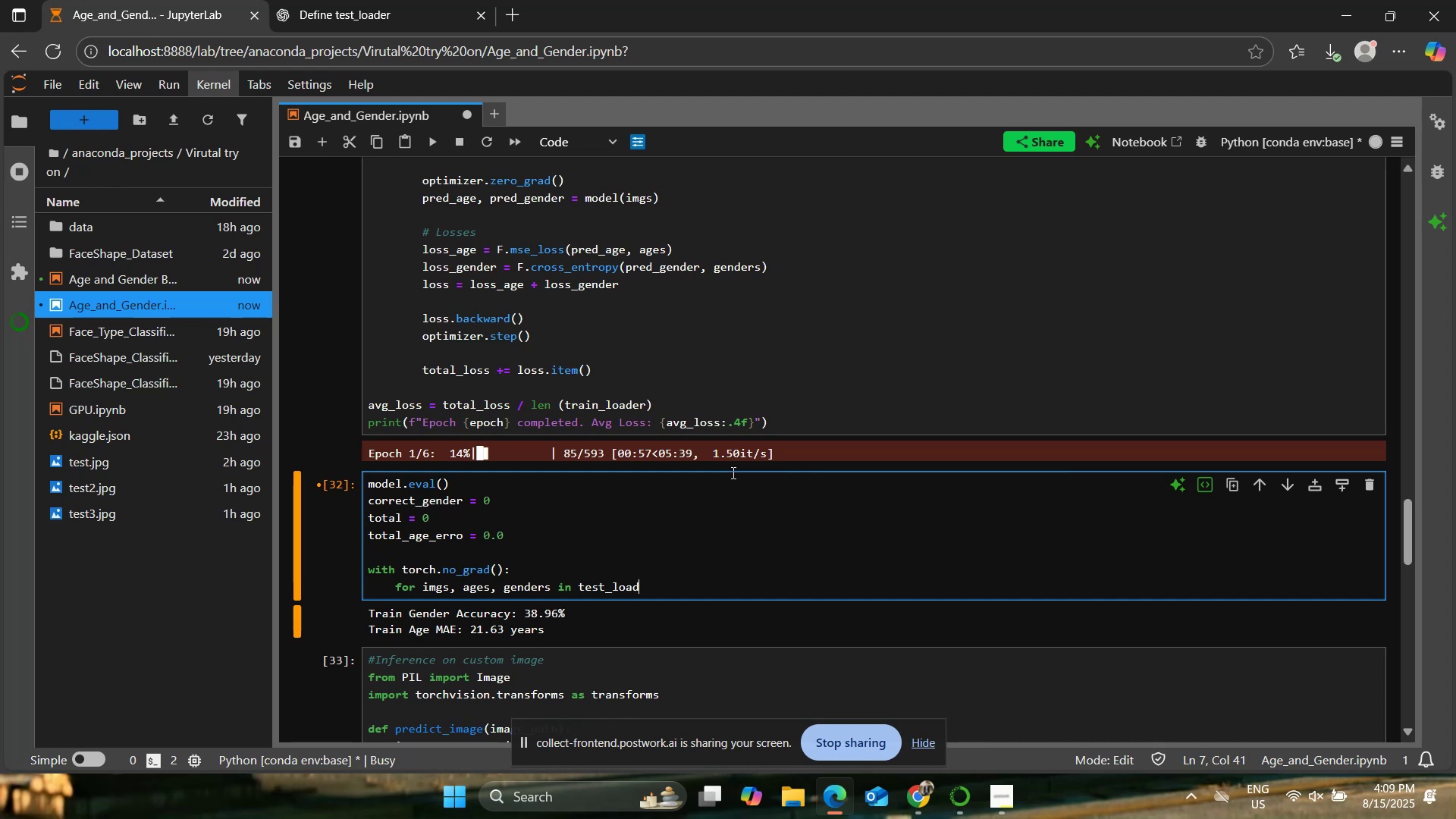 
key(Enter)
 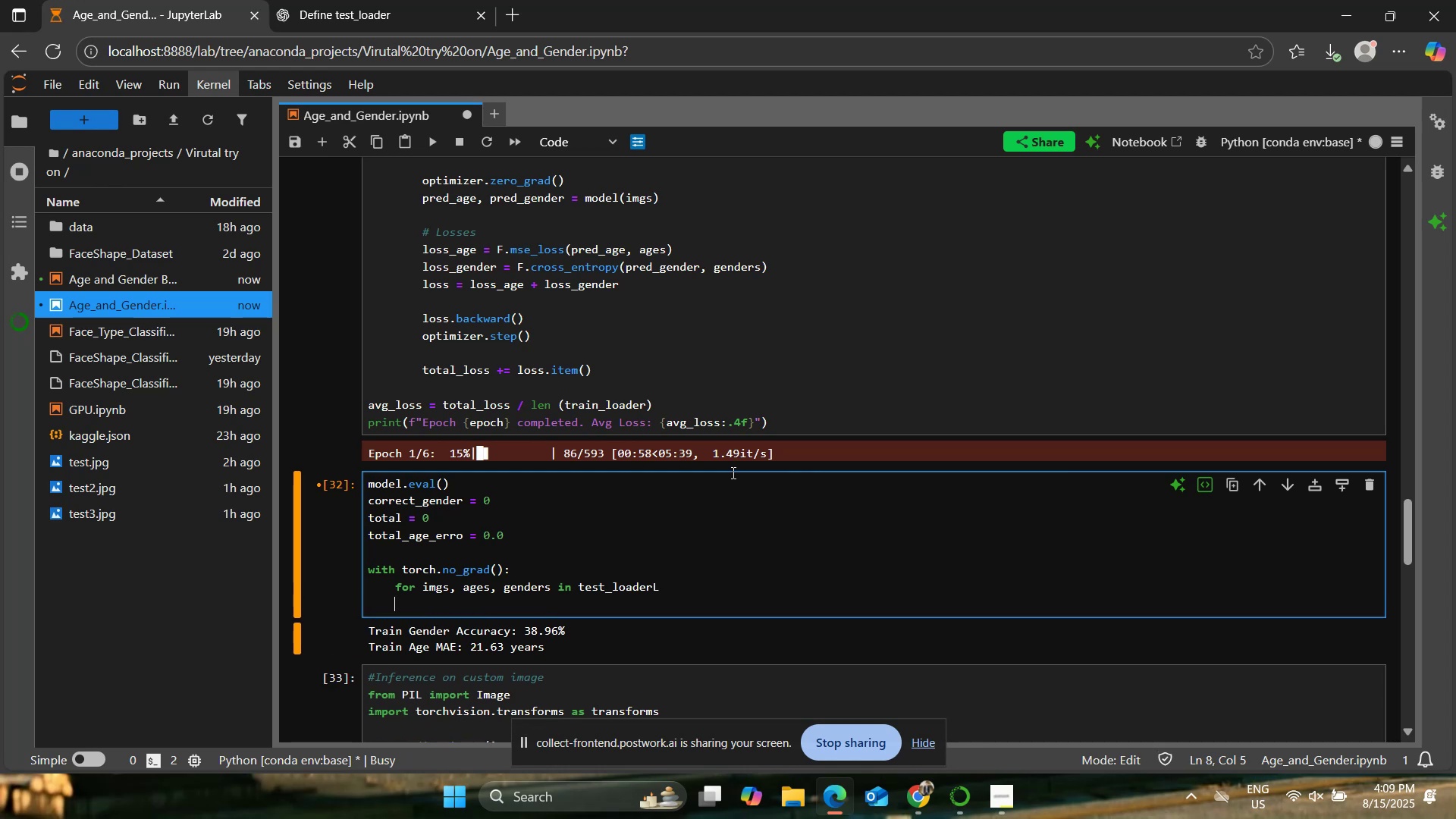 
key(Backspace)
 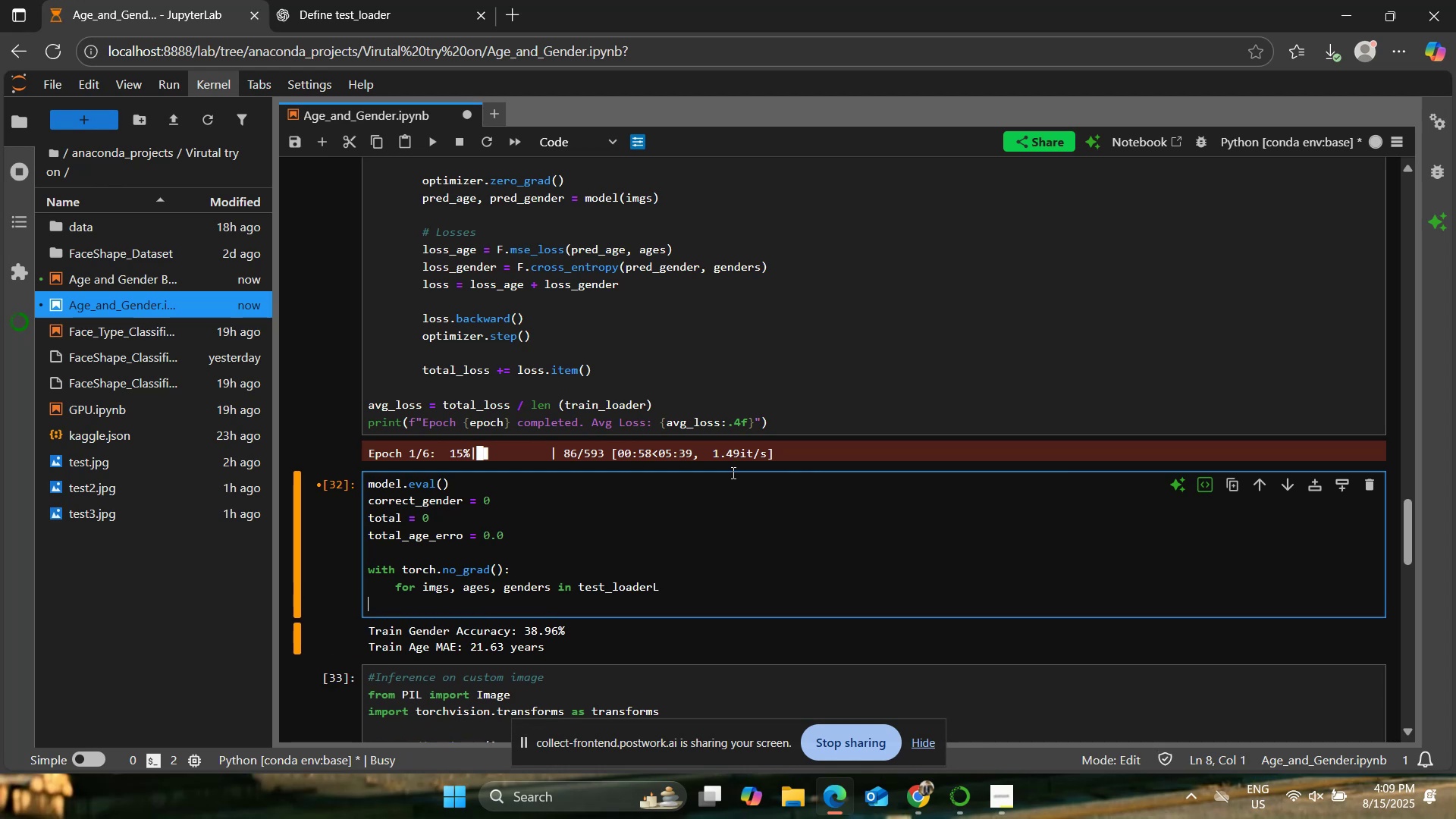 
key(Backspace)
 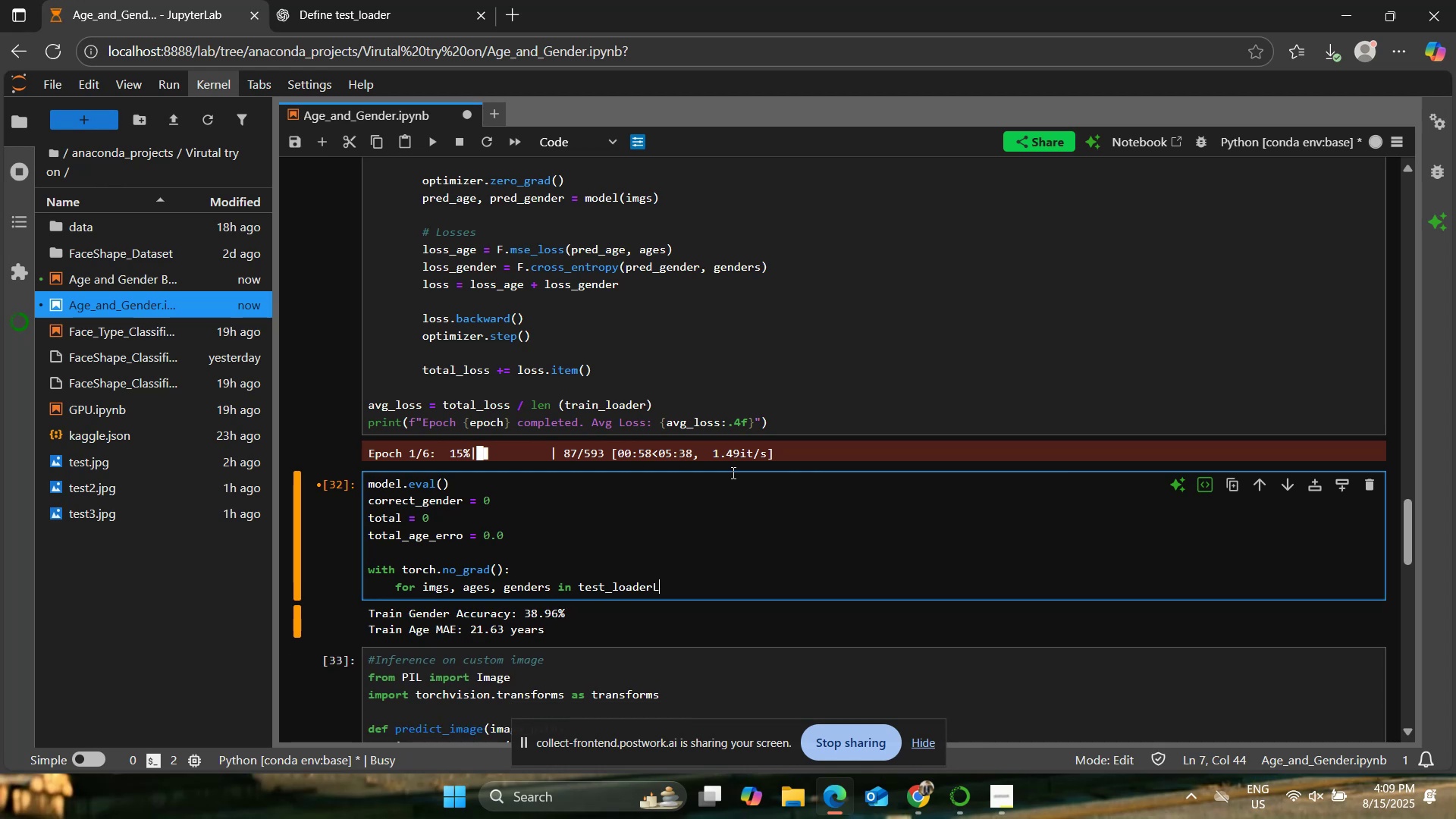 
key(Backspace)
 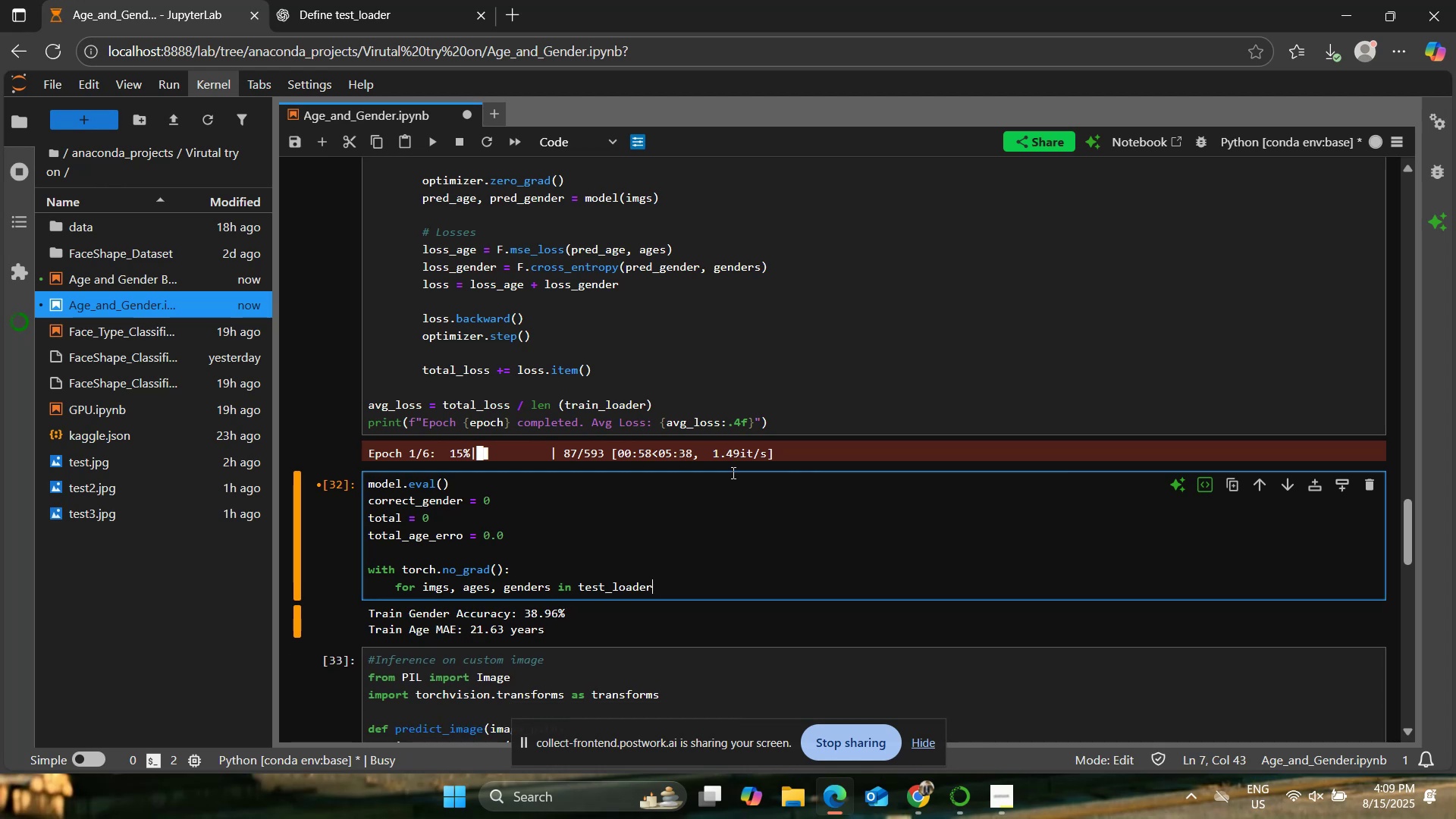 
key(Shift+ShiftRight)
 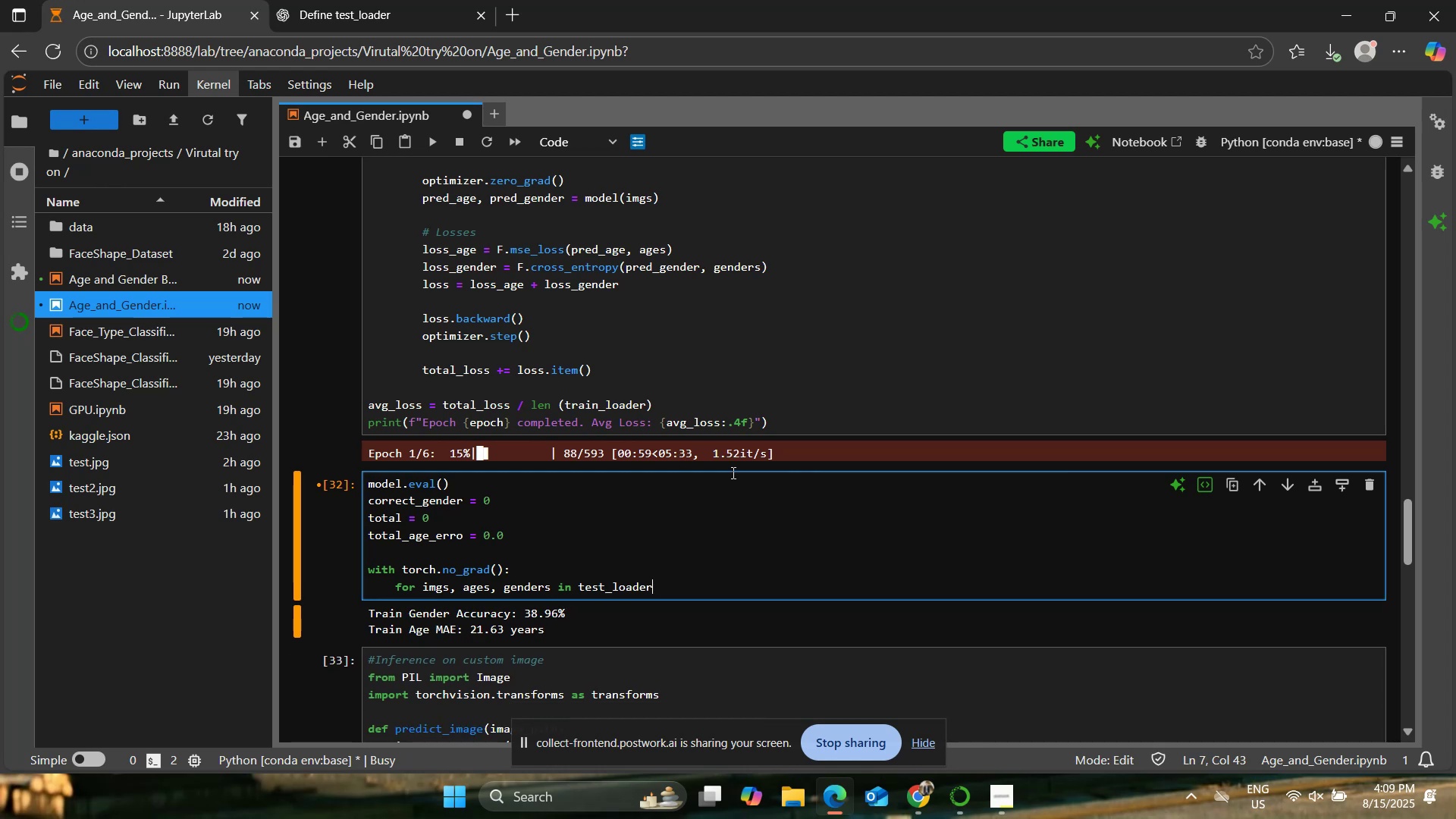 
key(Shift+Semicolon)
 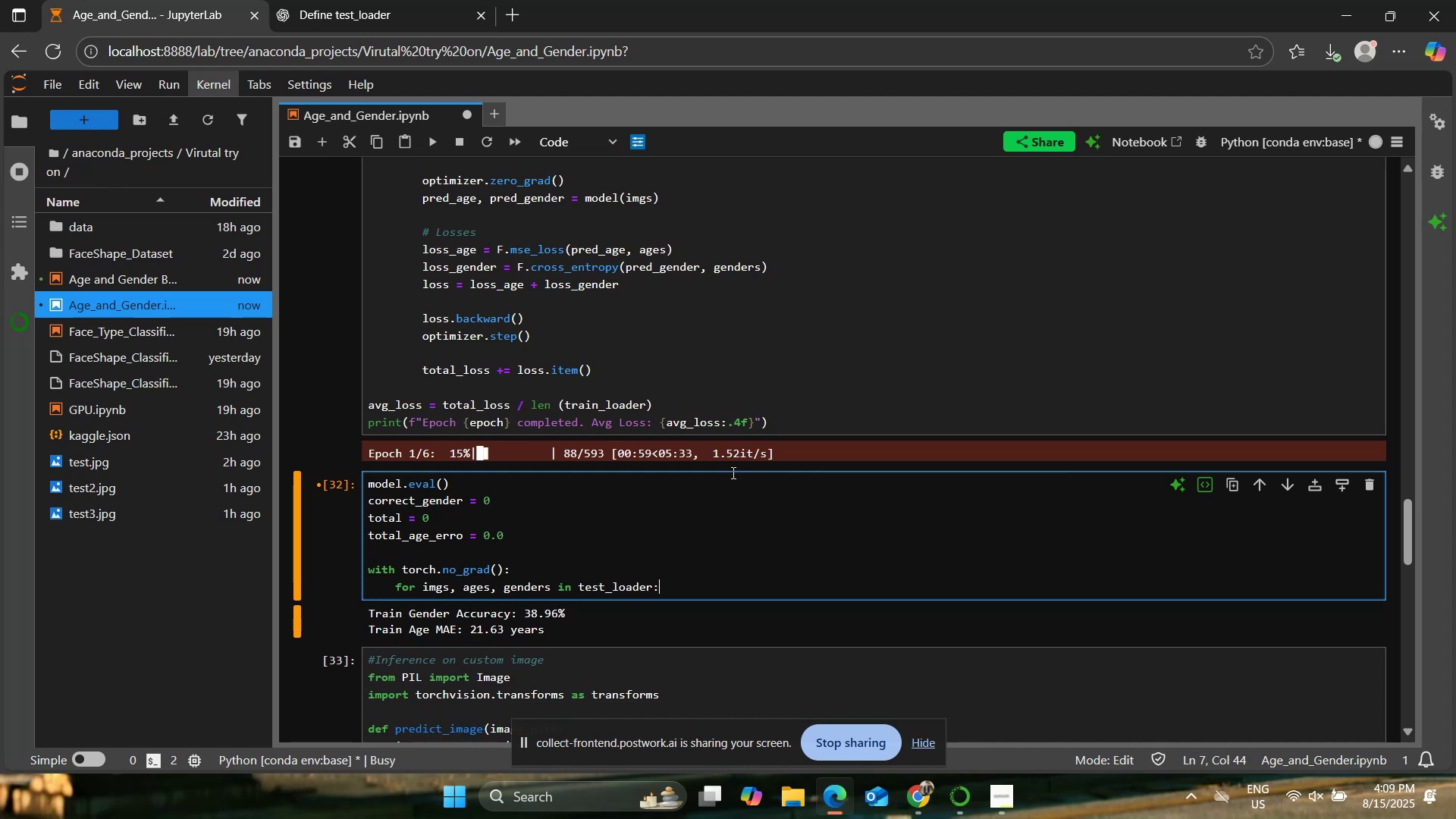 
key(Enter)
 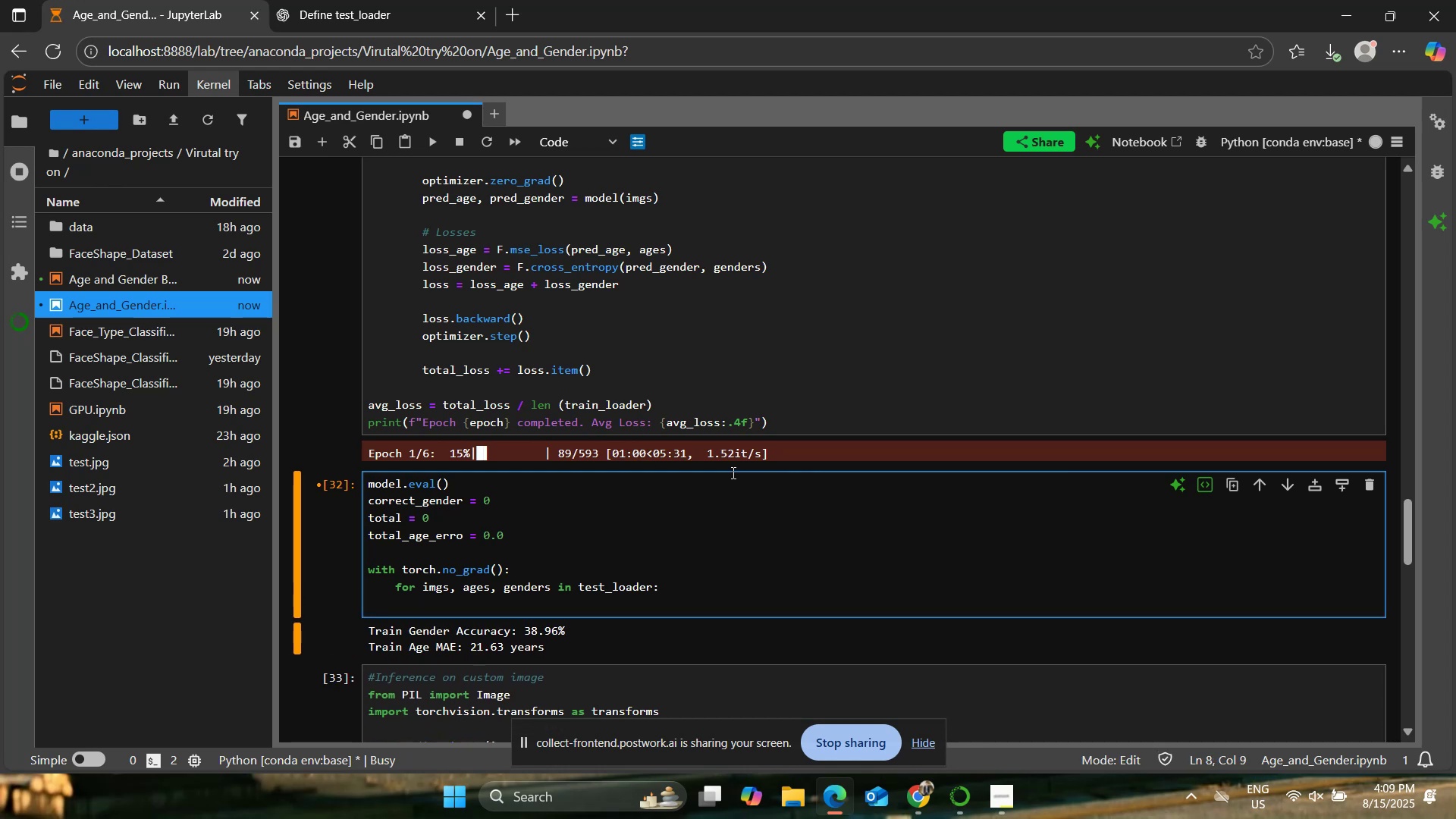 
type(imgs,ages,)
key(Backspace)
key(Backspace)
key(Backspace)
key(Backspace)
key(Backspace)
type( ages, gender )
key(Backspace)
type(s - i)
key(Backspace)
key(Backspace)
key(Backspace)
type(- )
key(Backspace)
key(Backspace)
type(= imgs.to(device), ages.to(device), genders.to(device))
 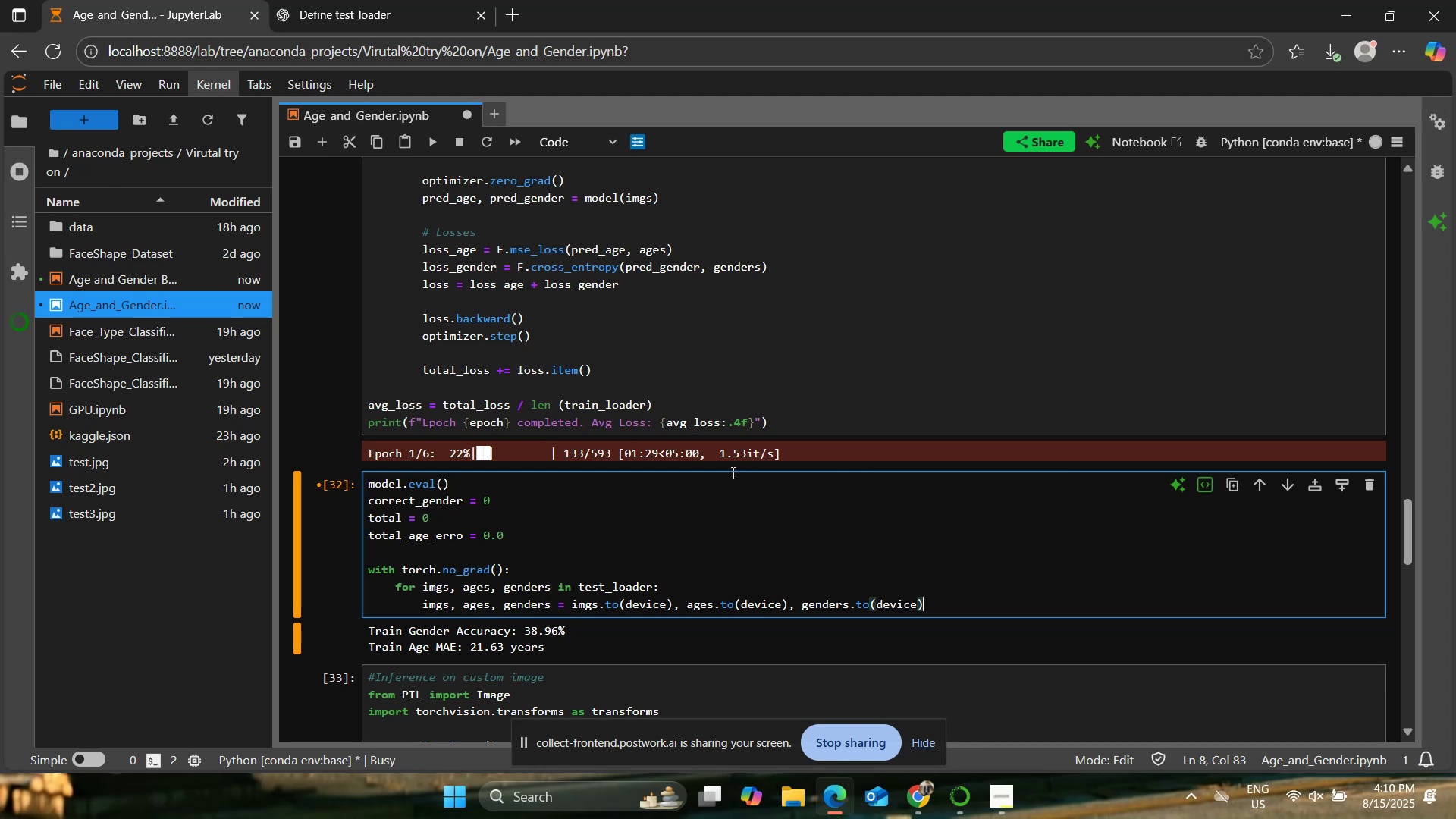 
wait(7.54)
 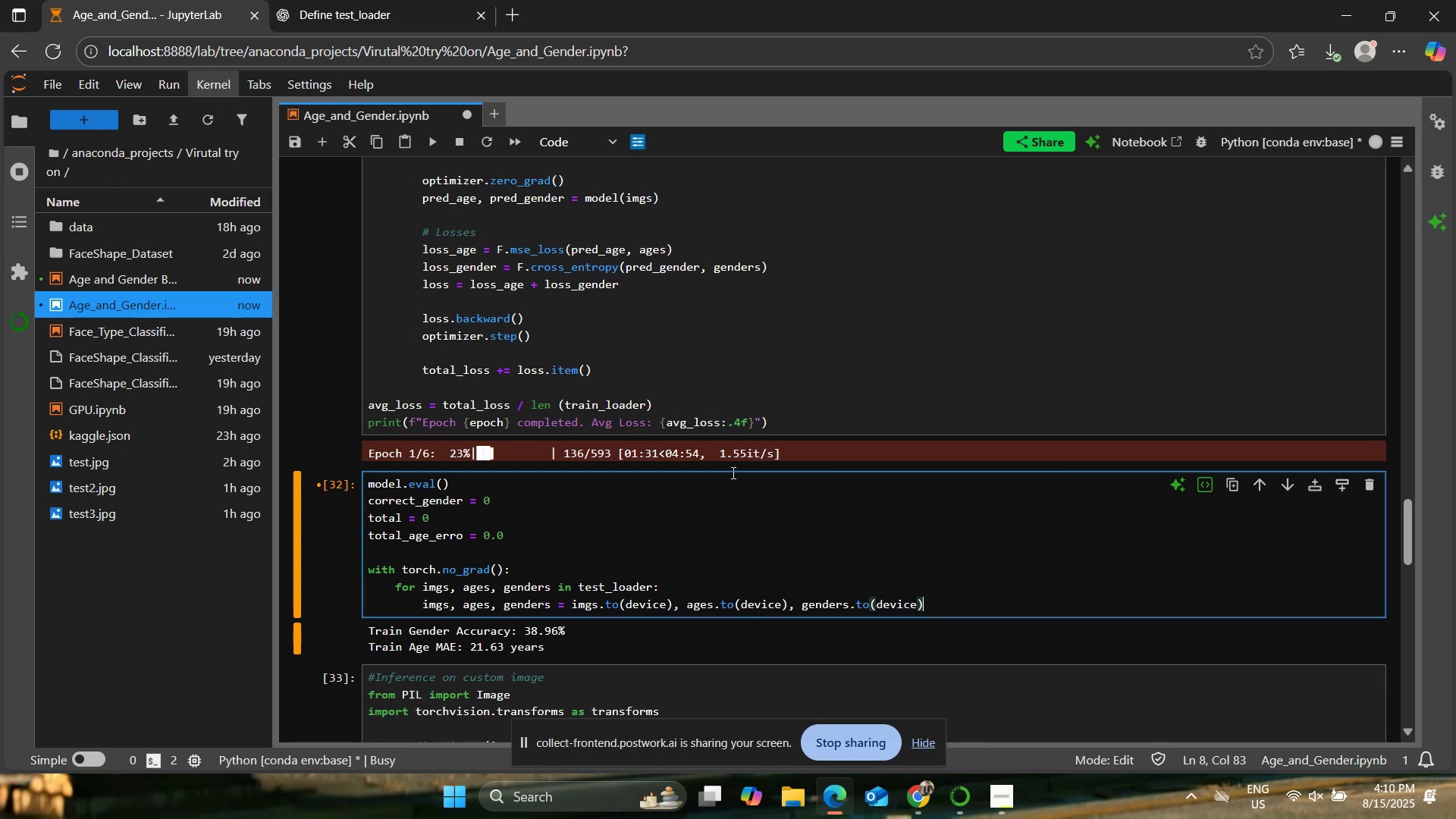 
key(Enter)
 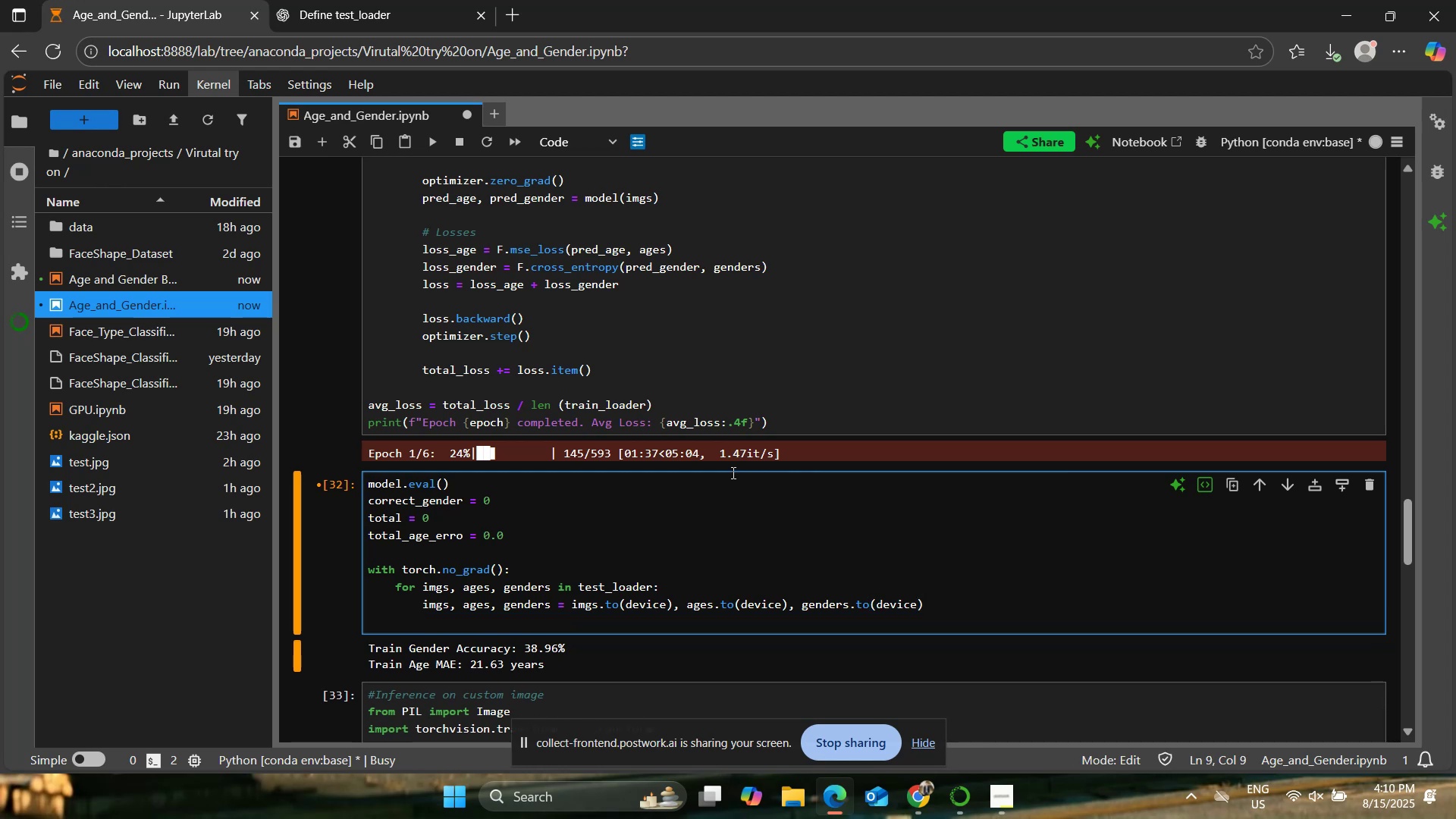 
type(pred_age, pred_gender = model(imgs))
 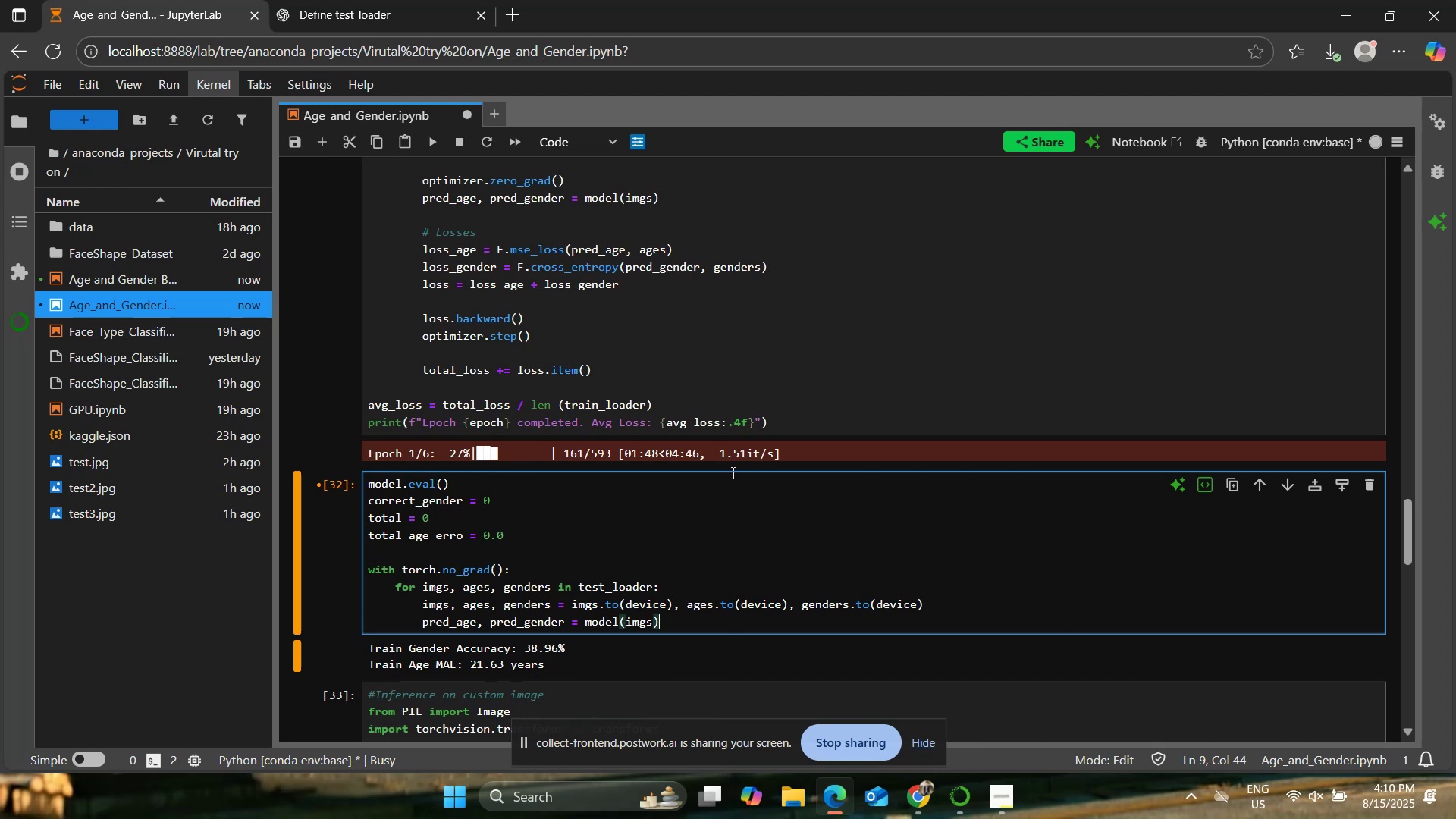 
key(Enter)
 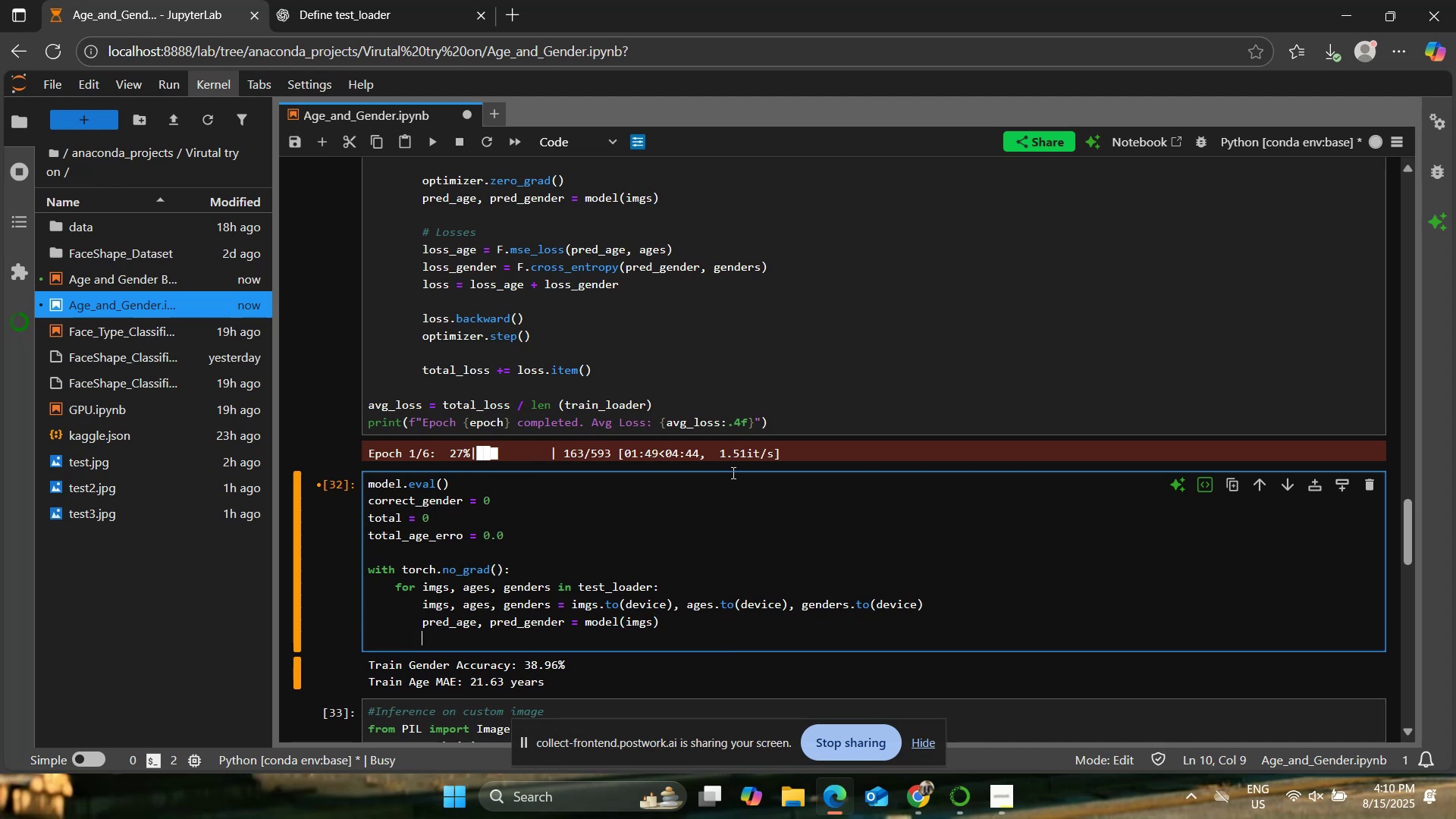 
key(Enter)
 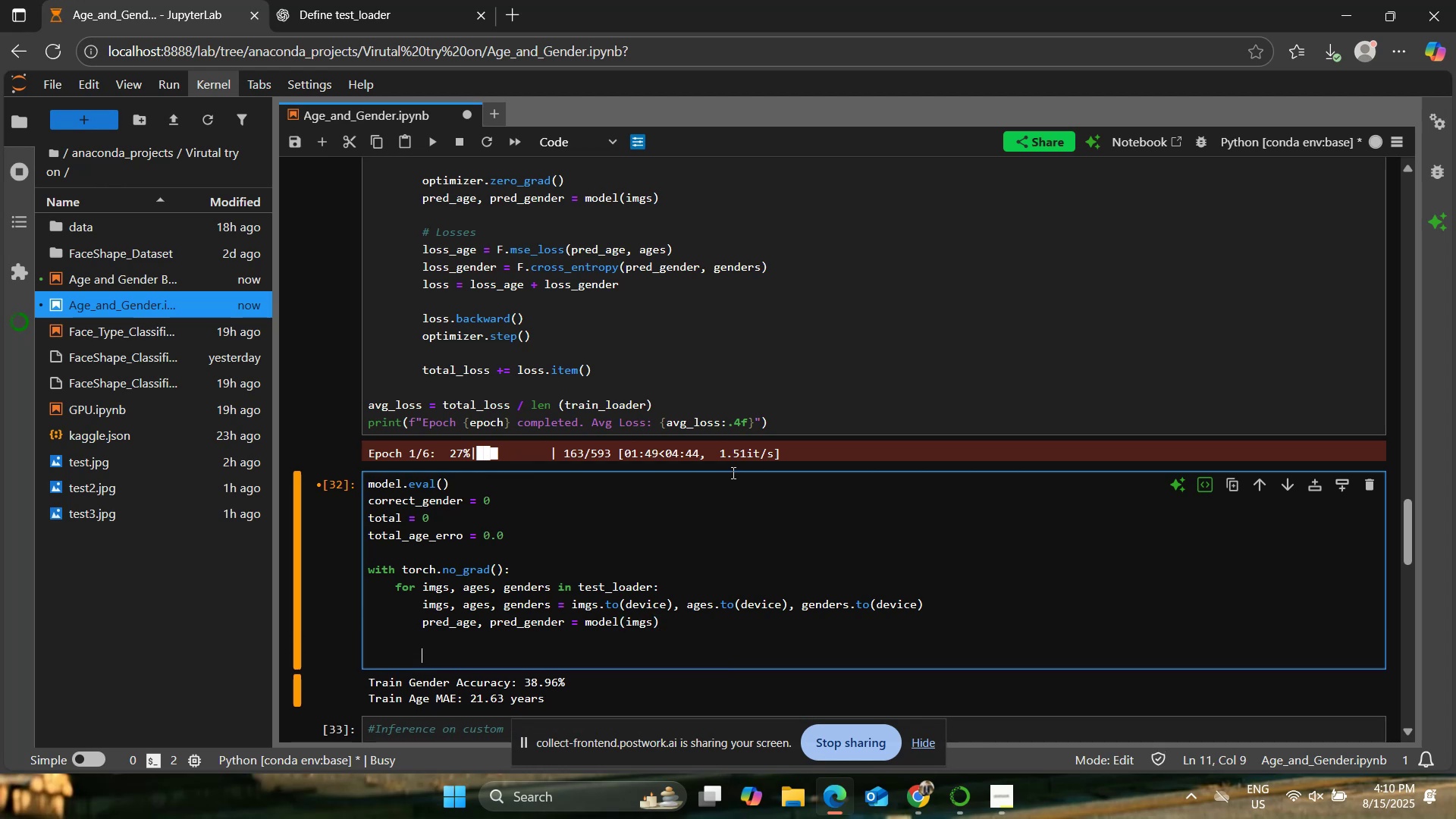 
type(#gende )
key(Backspace)
key(Backspace)
key(Backspace)
key(Backspace)
key(Backspace)
key(Backspace)
type( Gender Accuracy)
 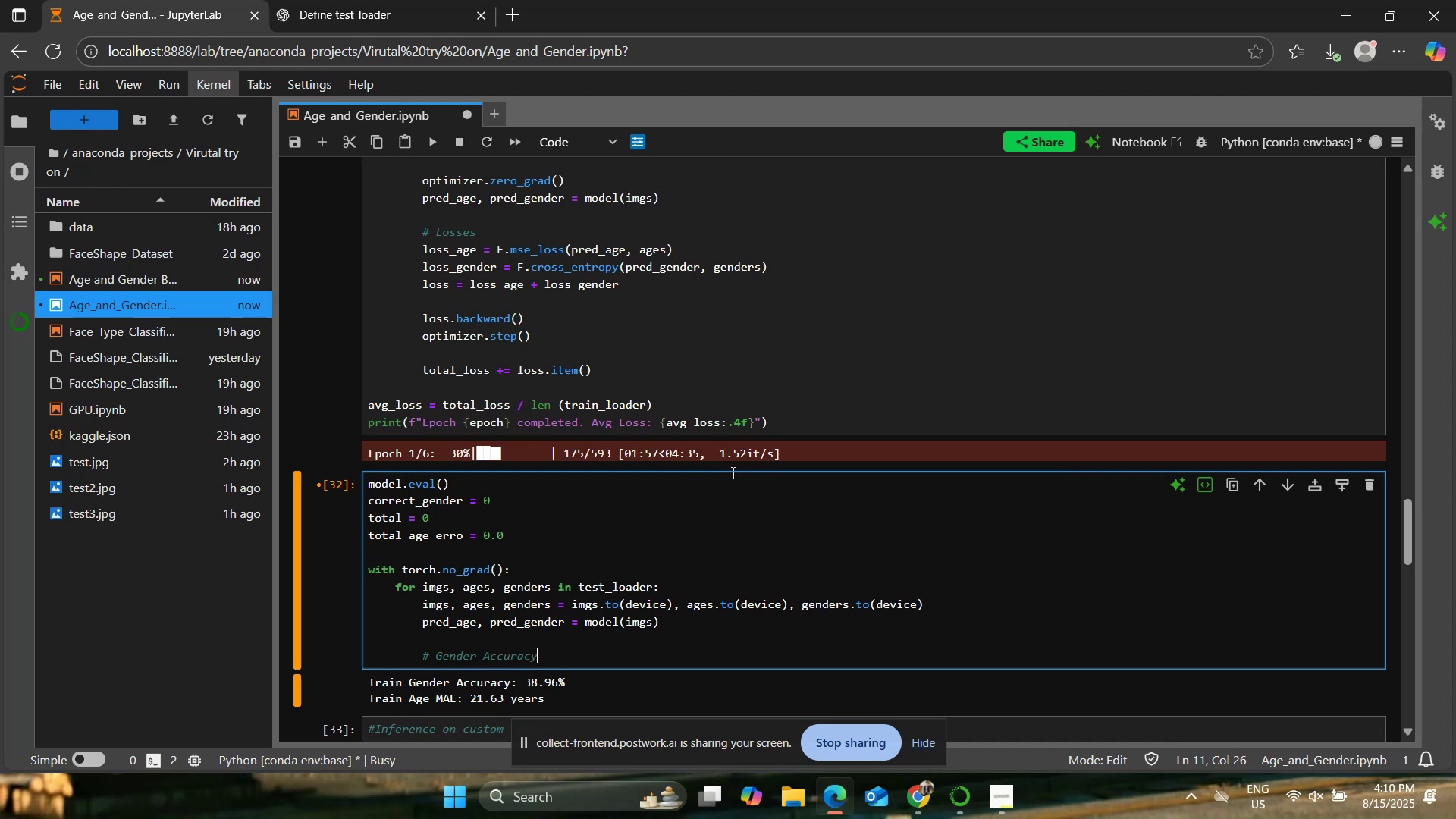 
key(Enter)
 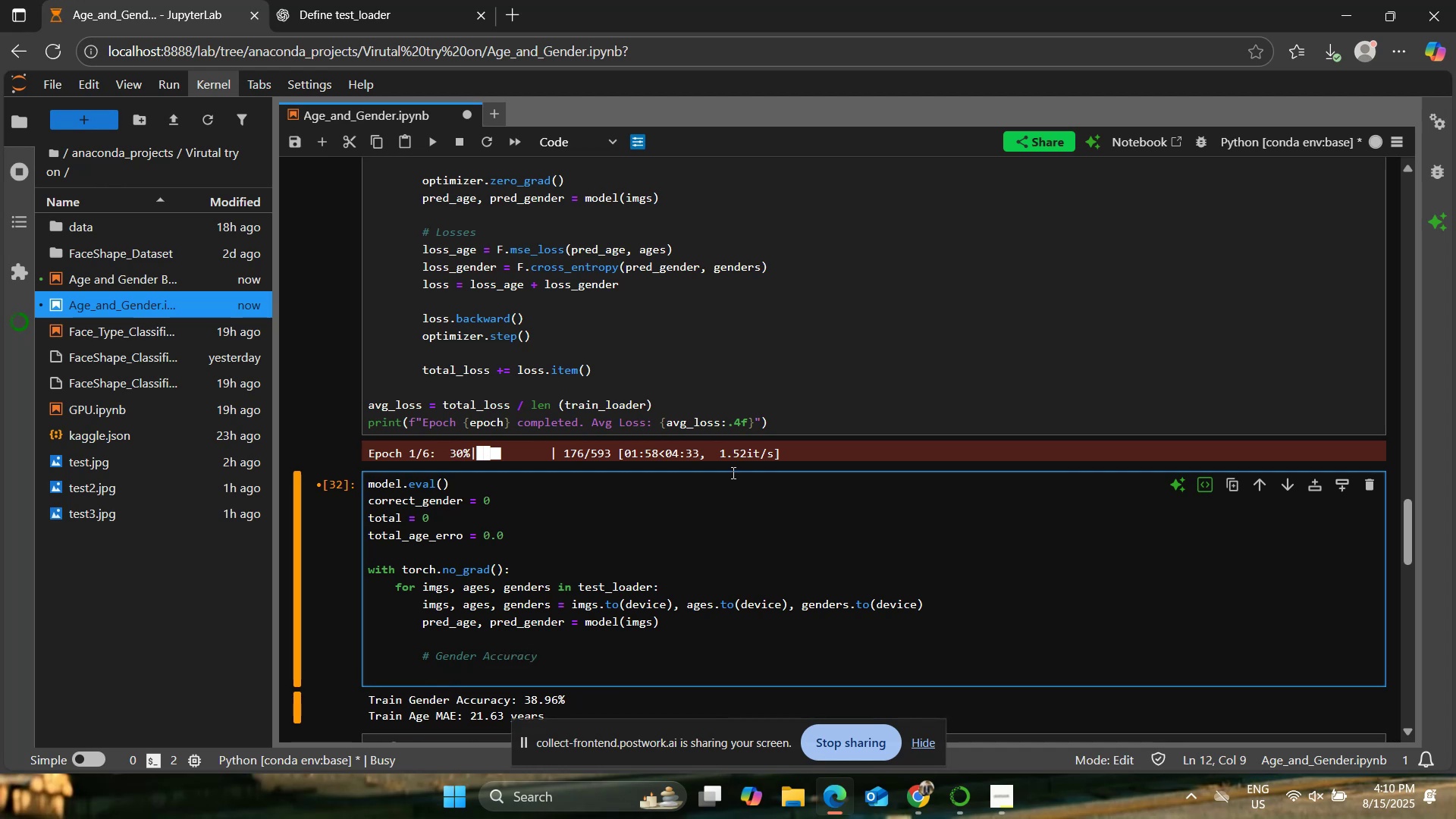 
type(_/)
key(Backspace)
type(?)
key(Backspace)
type(, predicted_gender = torch.max))
key(Backspace)
type((pred_gender, 1))
 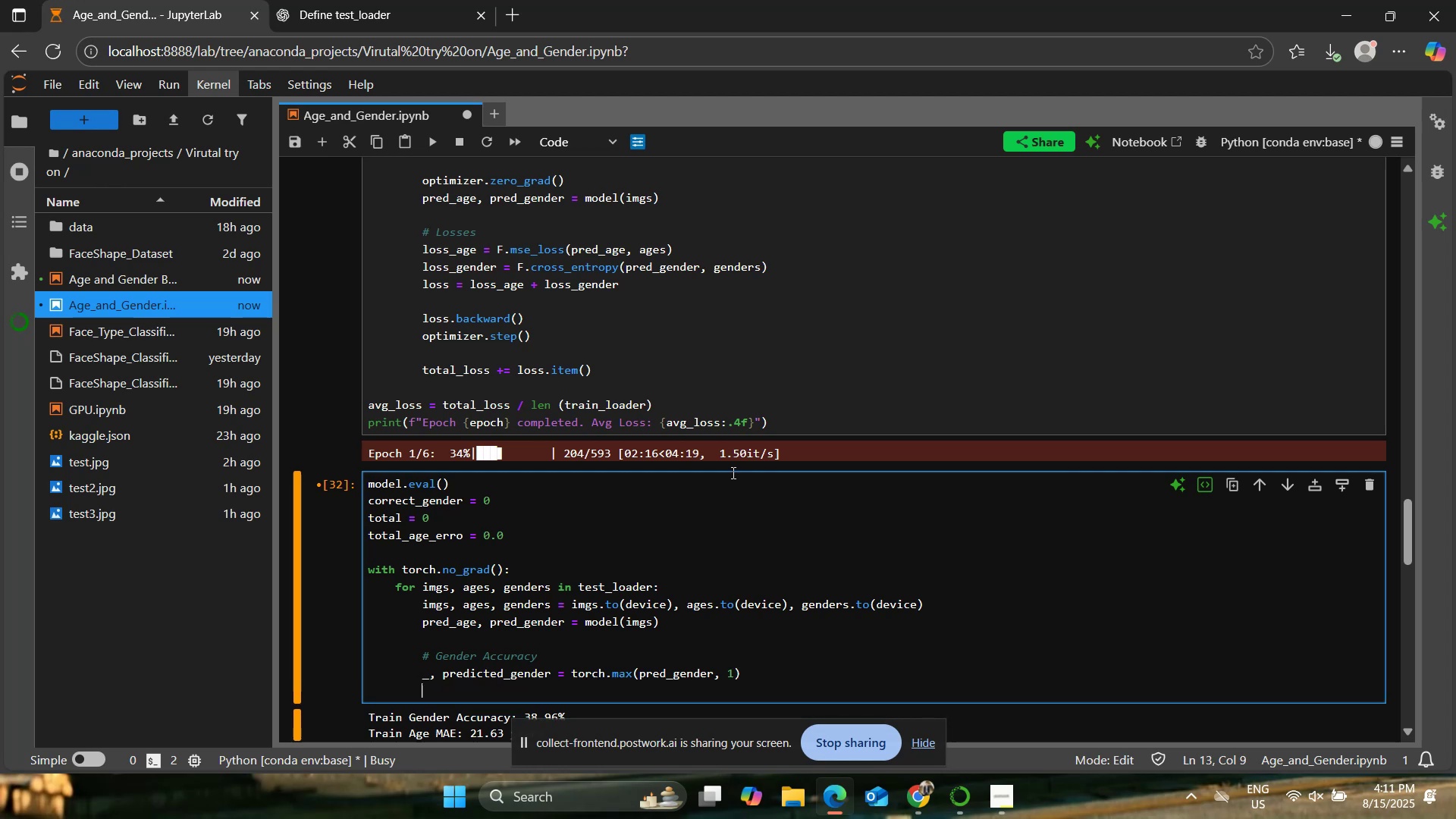 
 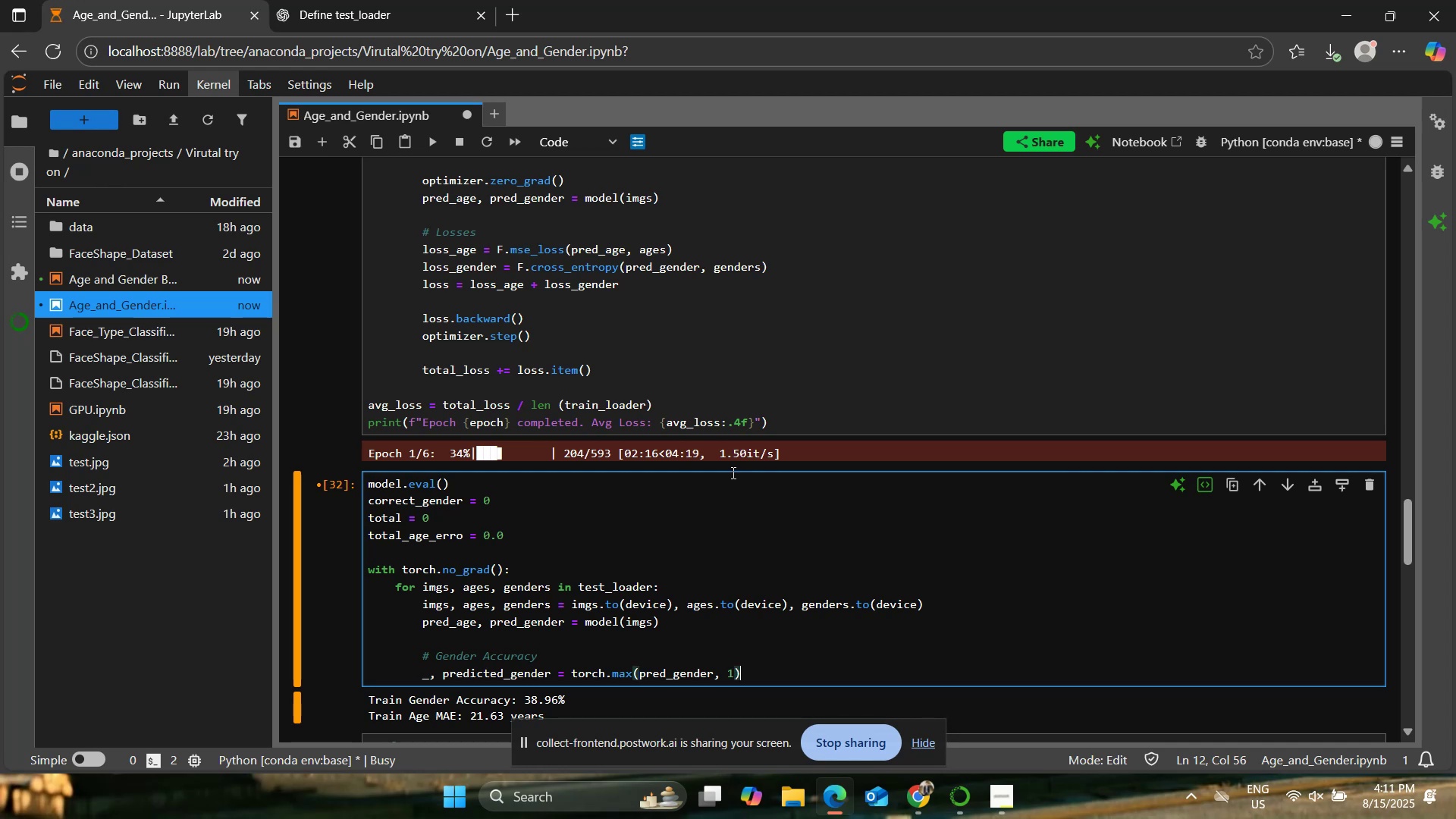 
key(Enter)
 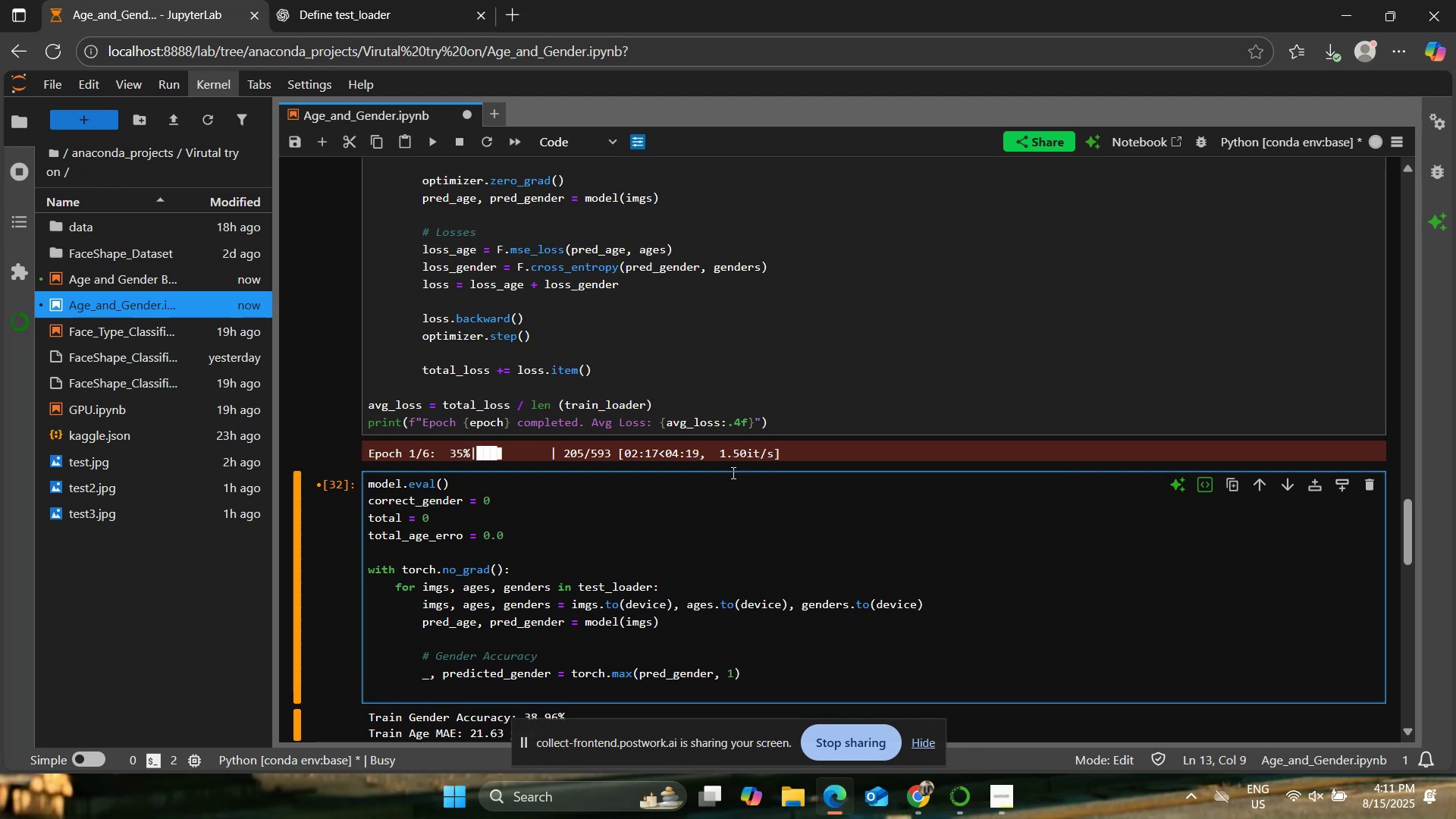 
type(correct_gender += (predicted_gened)
key(Backspace)
key(Backspace)
type(der)
 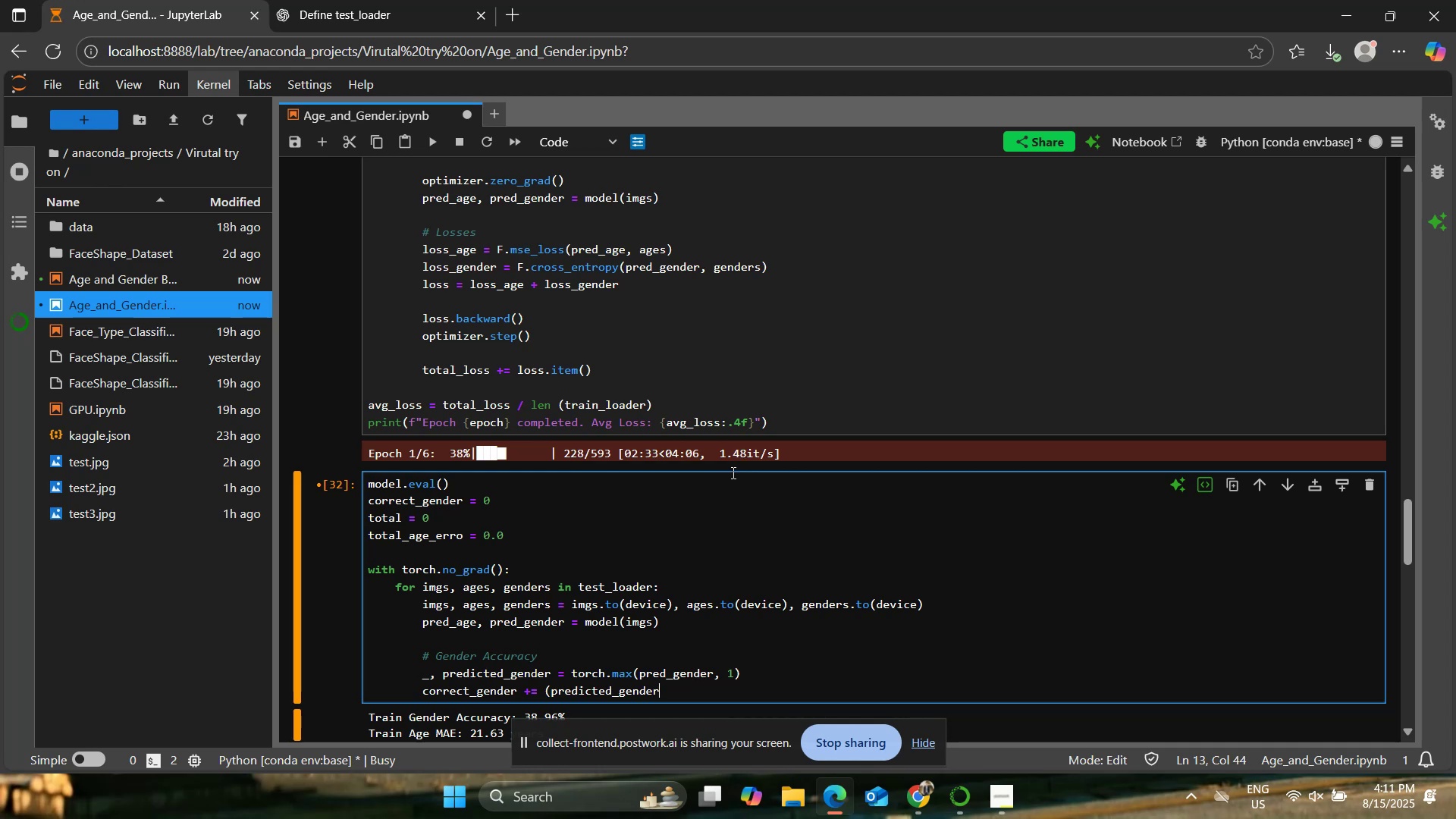 
type( == genders).sum().item())
 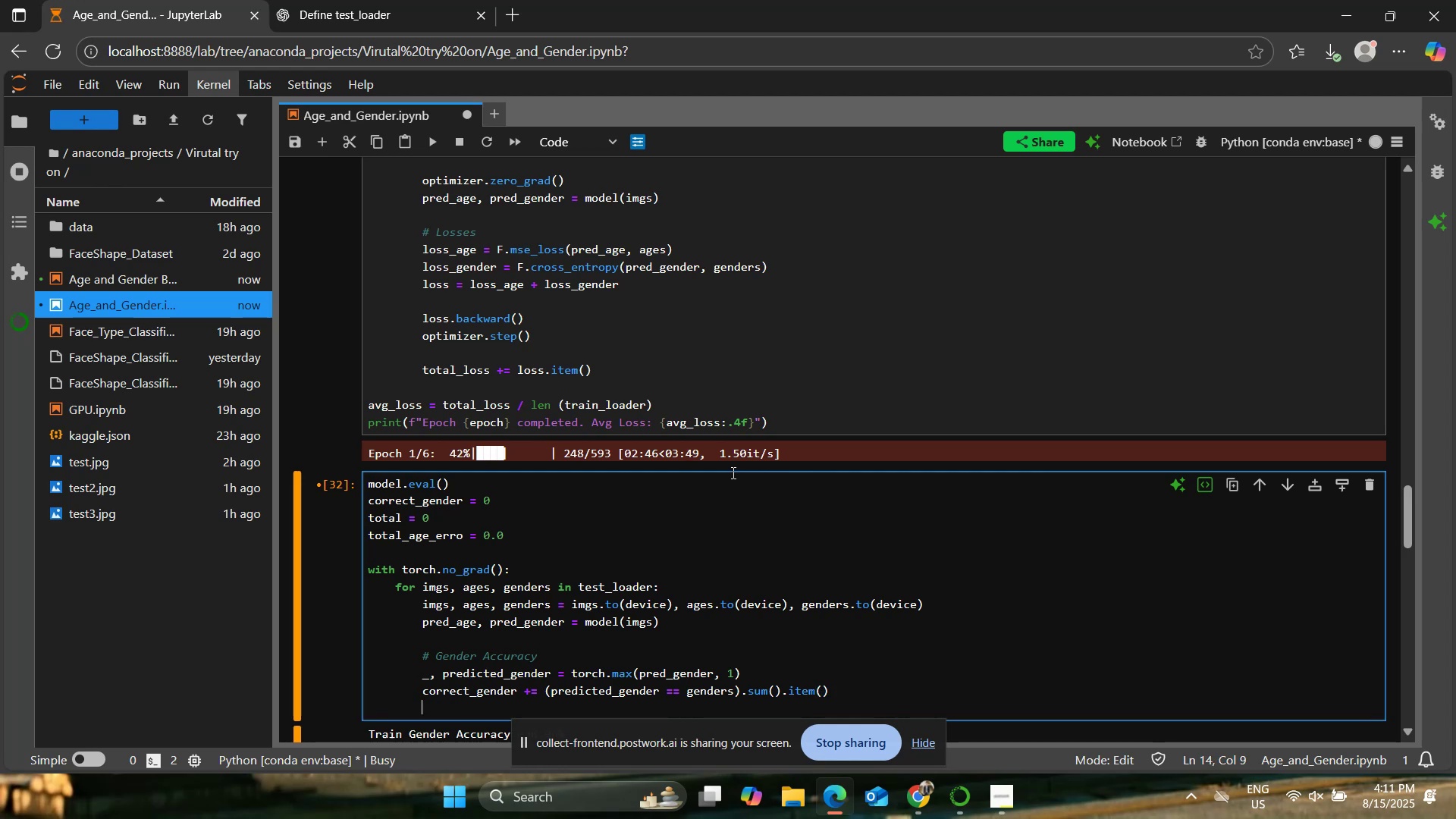 
 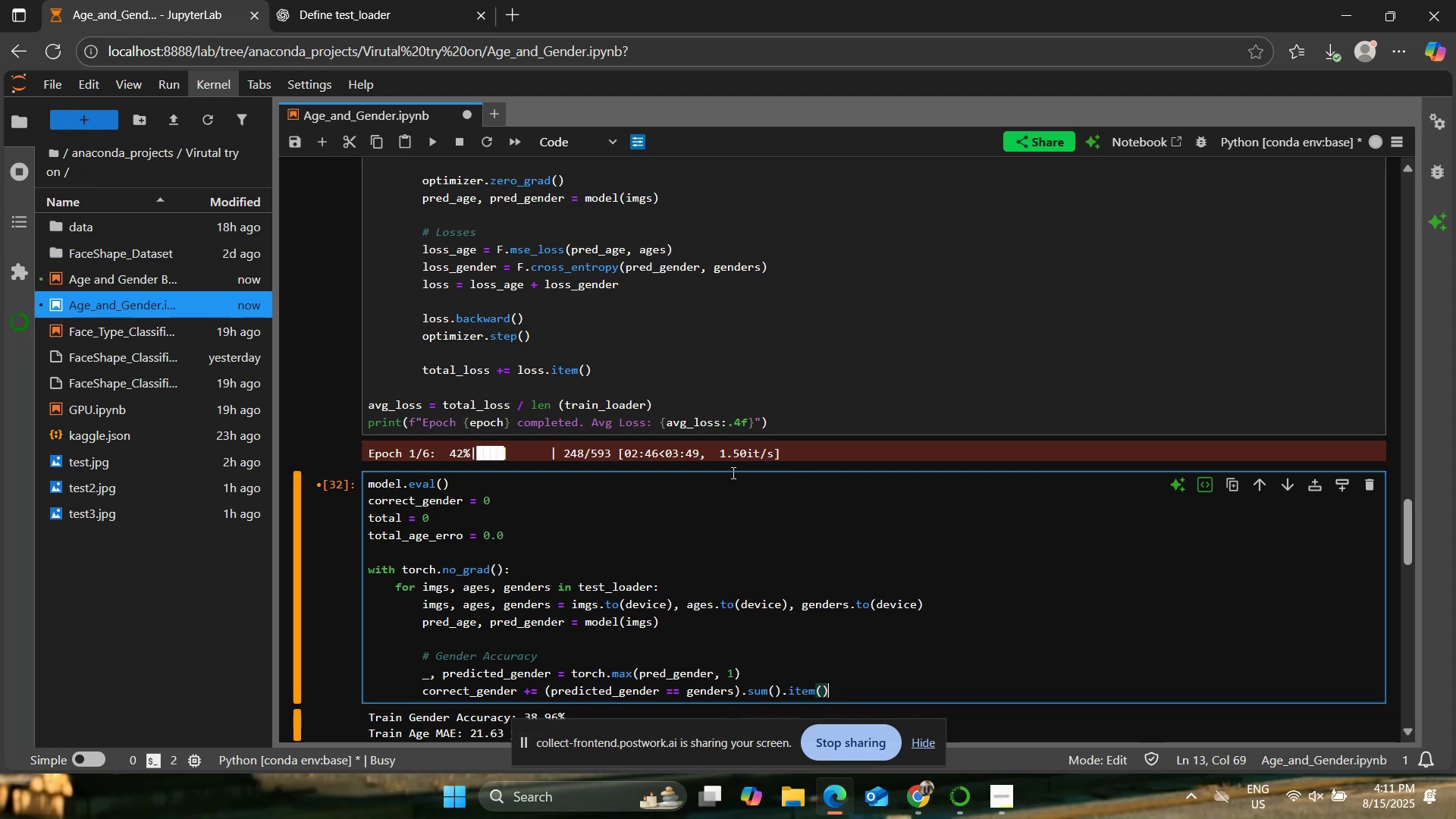 
key(Enter)
 